 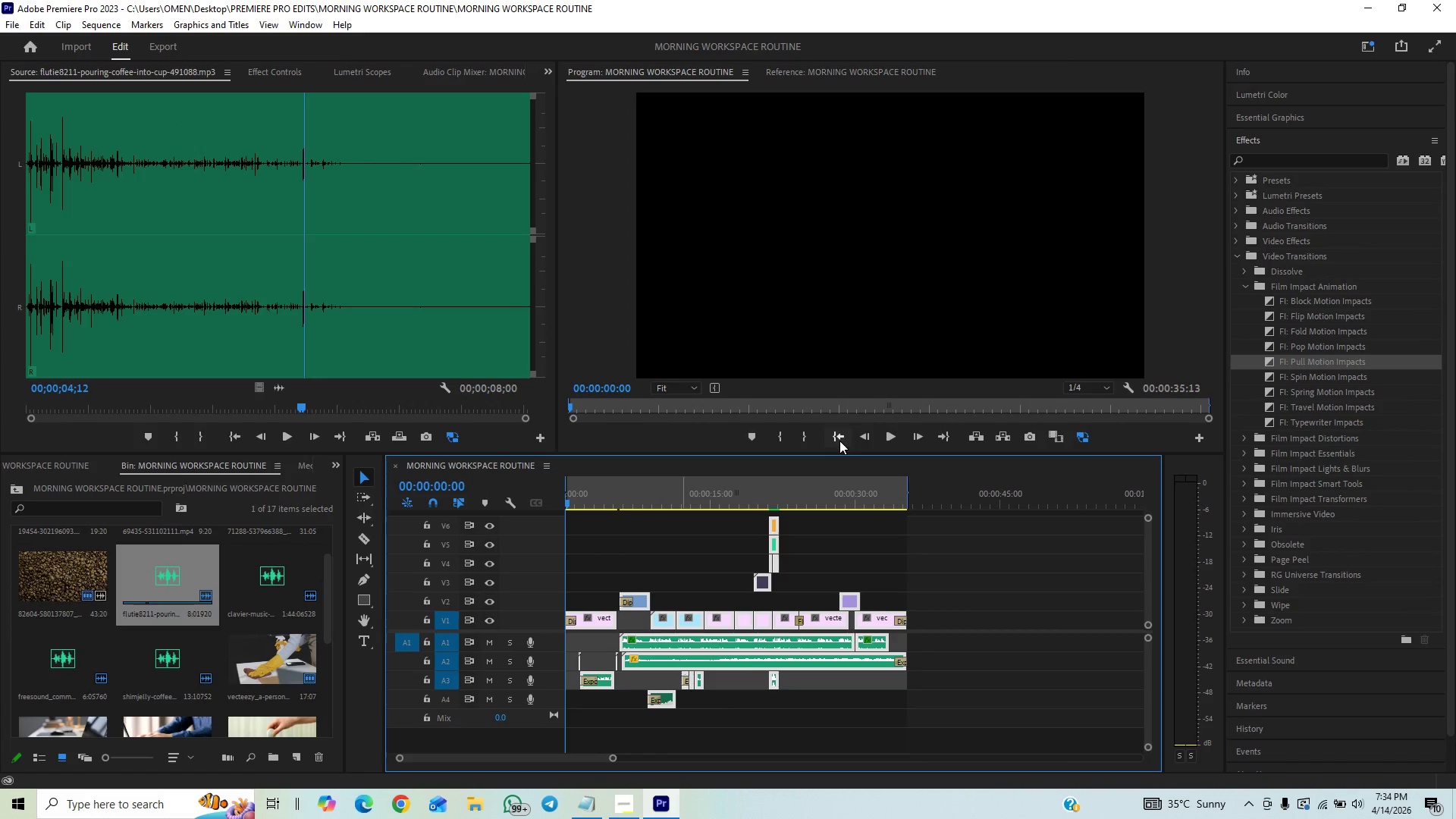 
left_click([883, 436])
 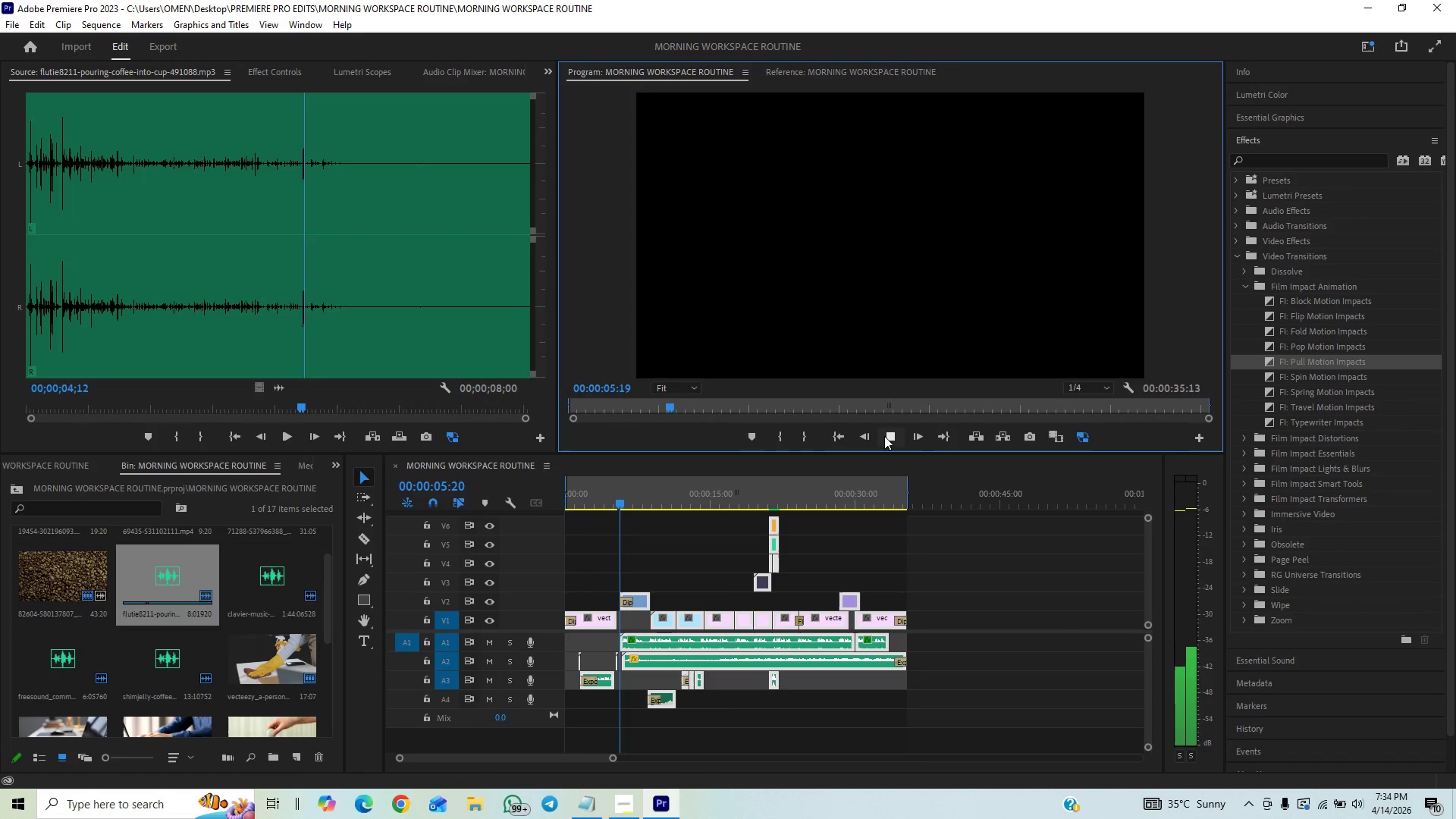 
wait(10.7)
 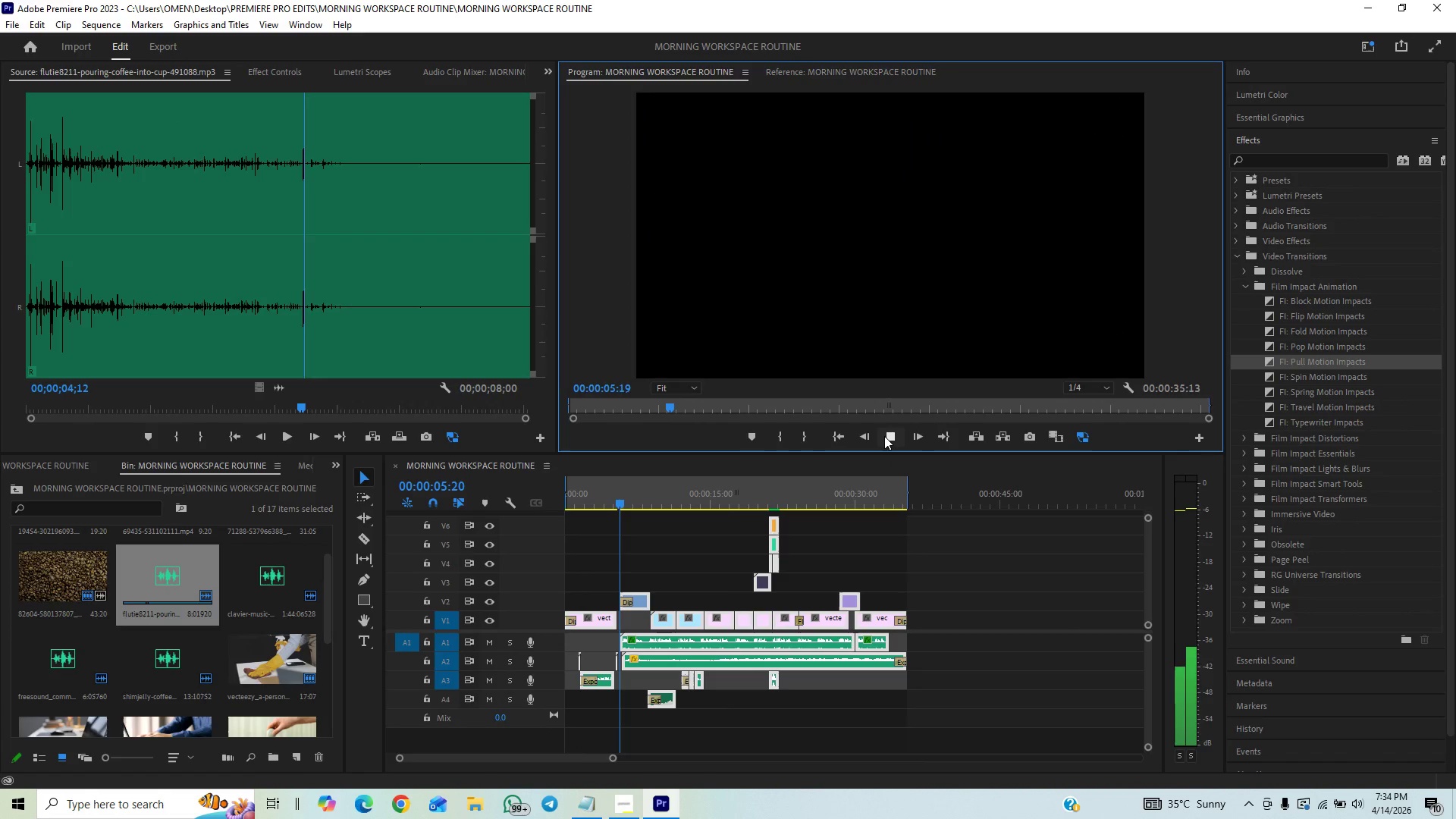 
key(Space)
 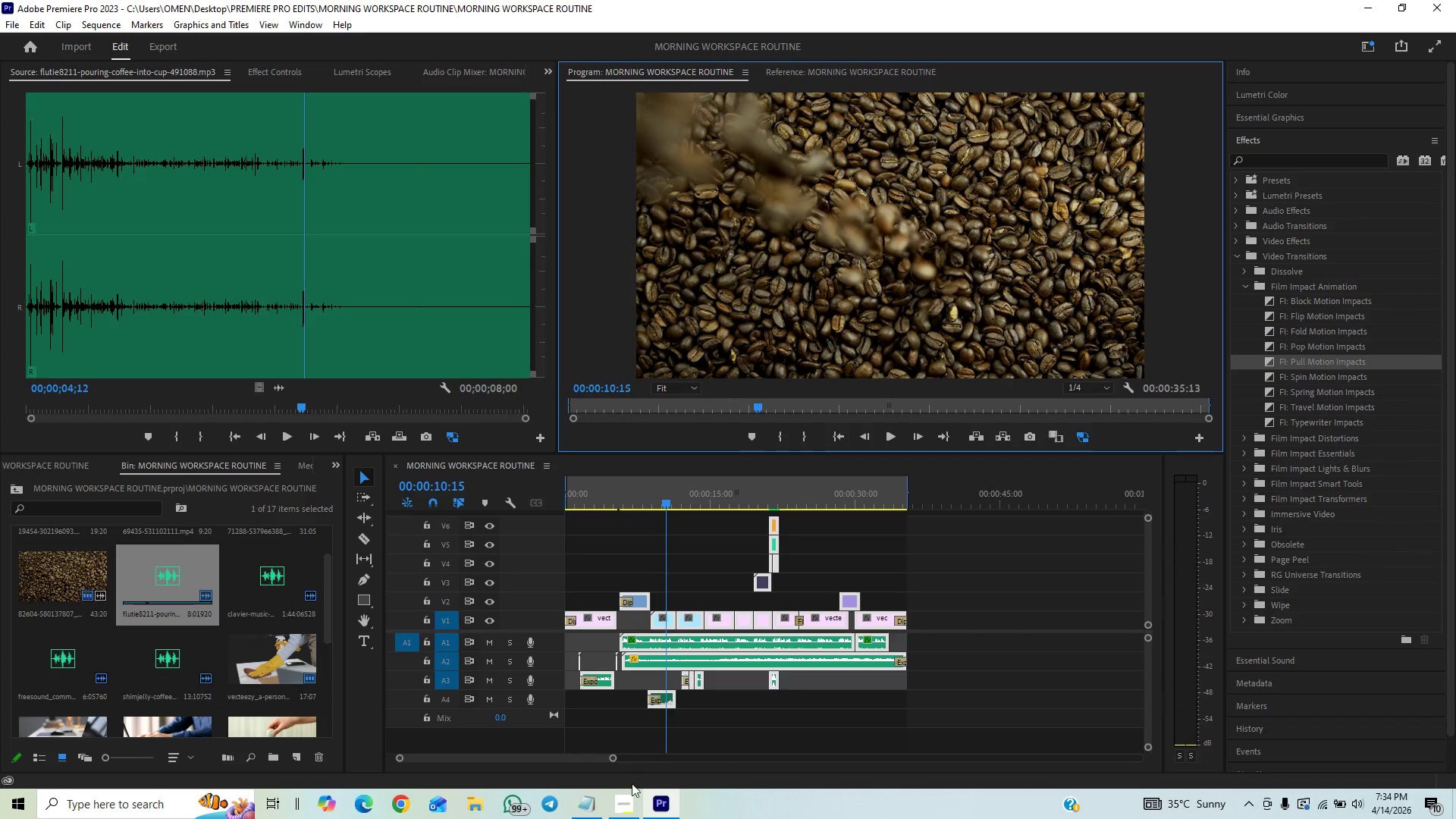 
left_click([585, 805])
 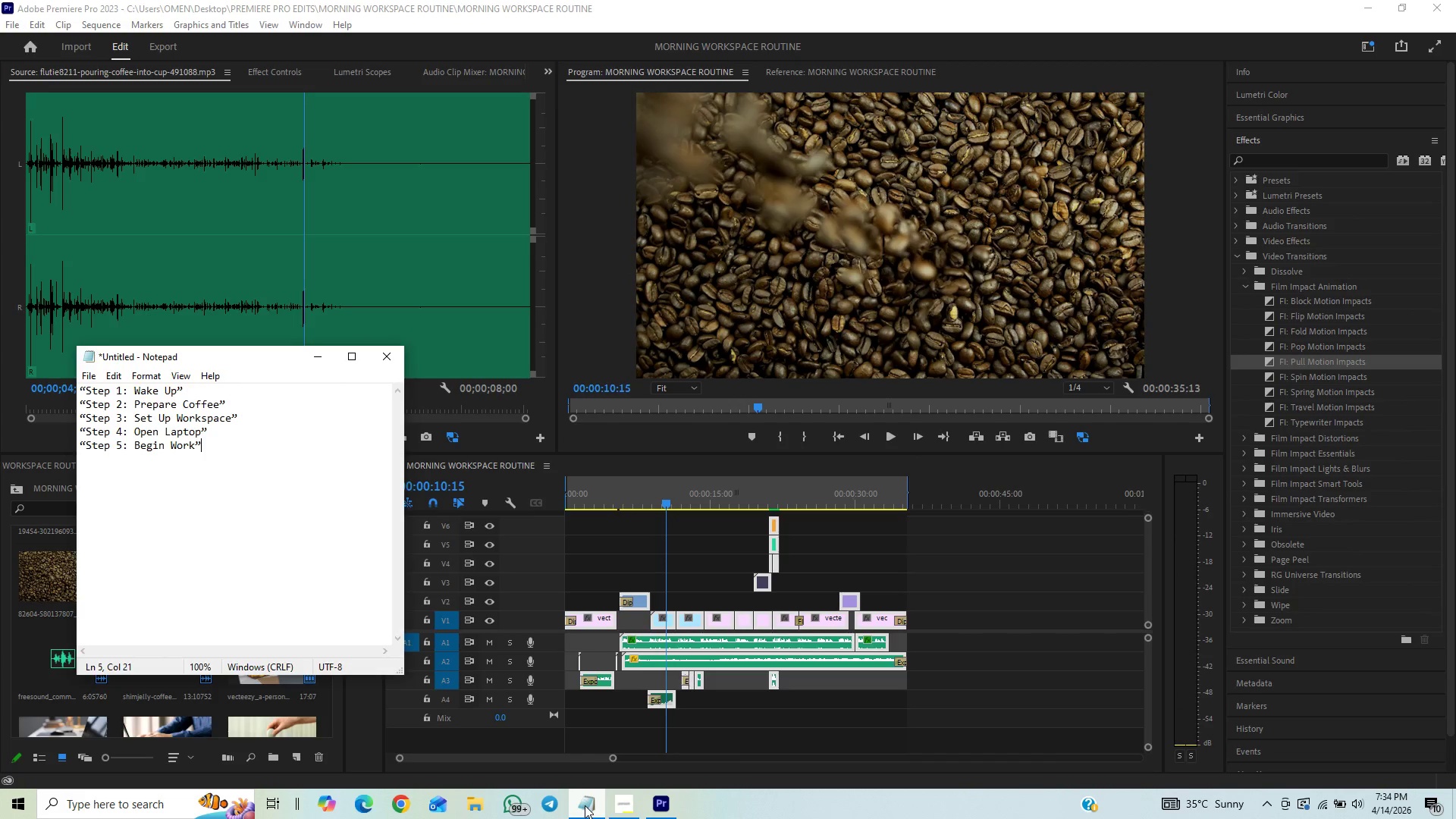 
left_click([585, 805])
 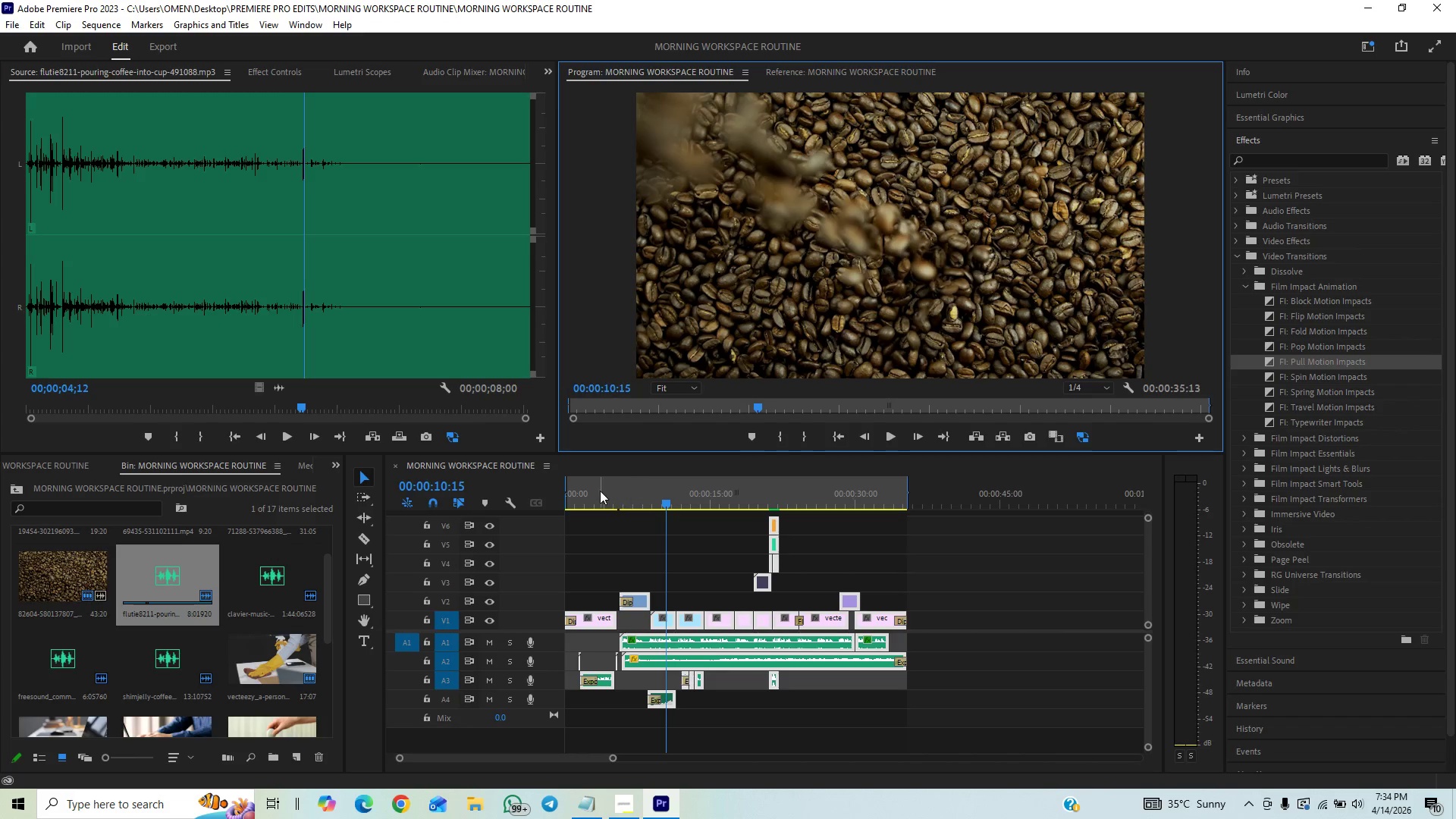 
left_click_drag(start_coordinate=[600, 491], to_coordinate=[579, 503])
 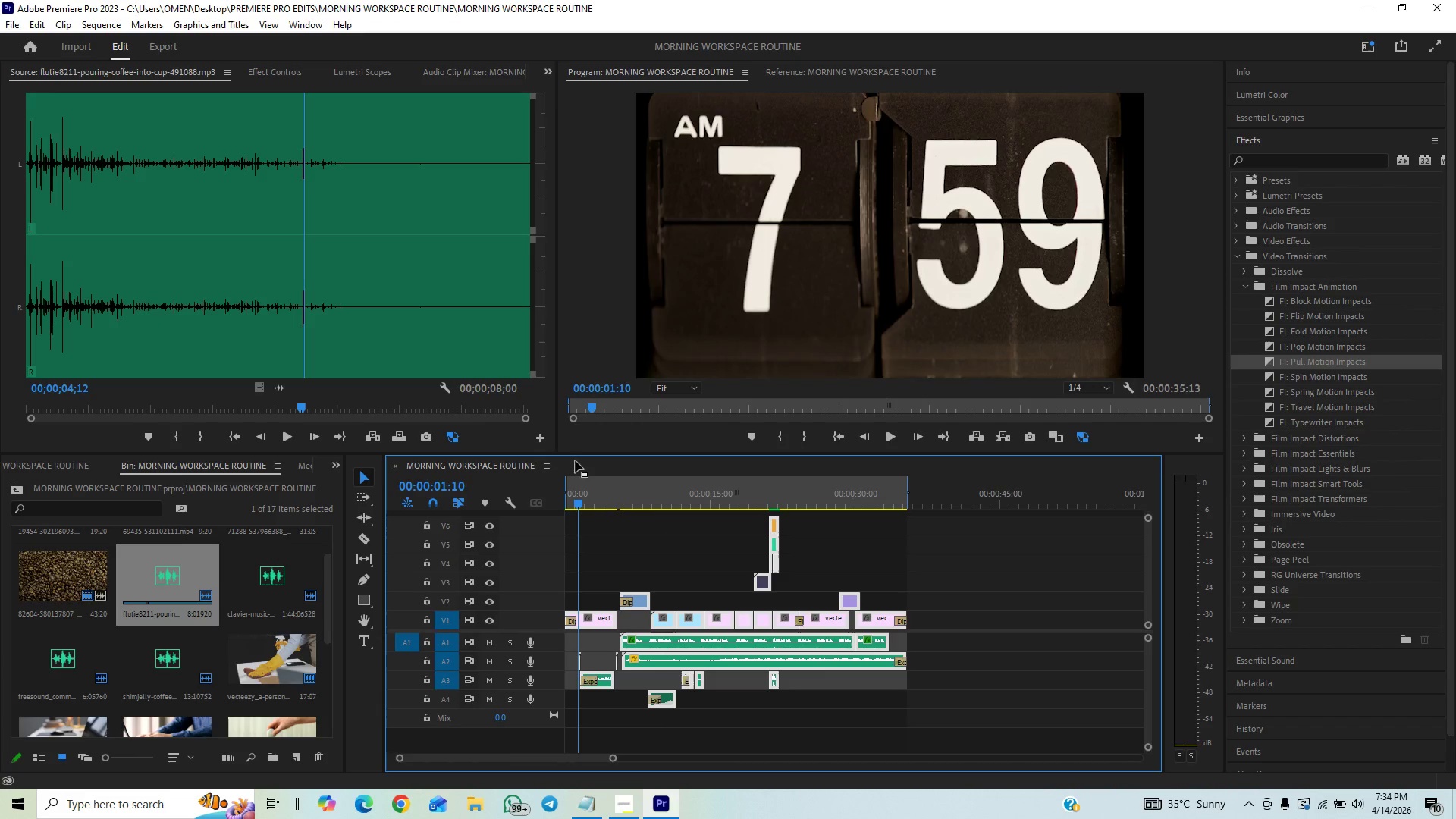 
hold_key(key=ControlLeft, duration=0.38)
 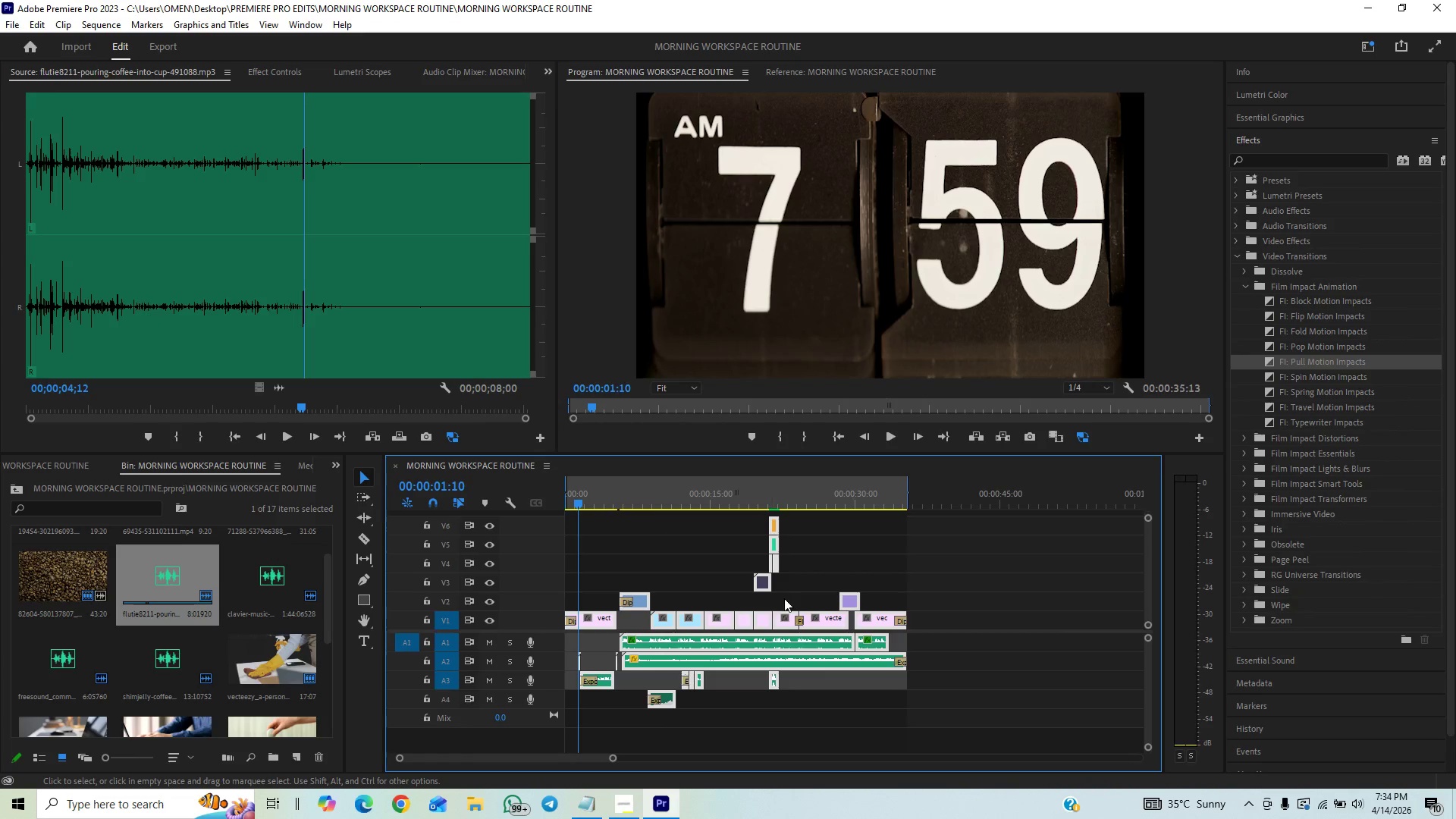 
key(Control+S)
 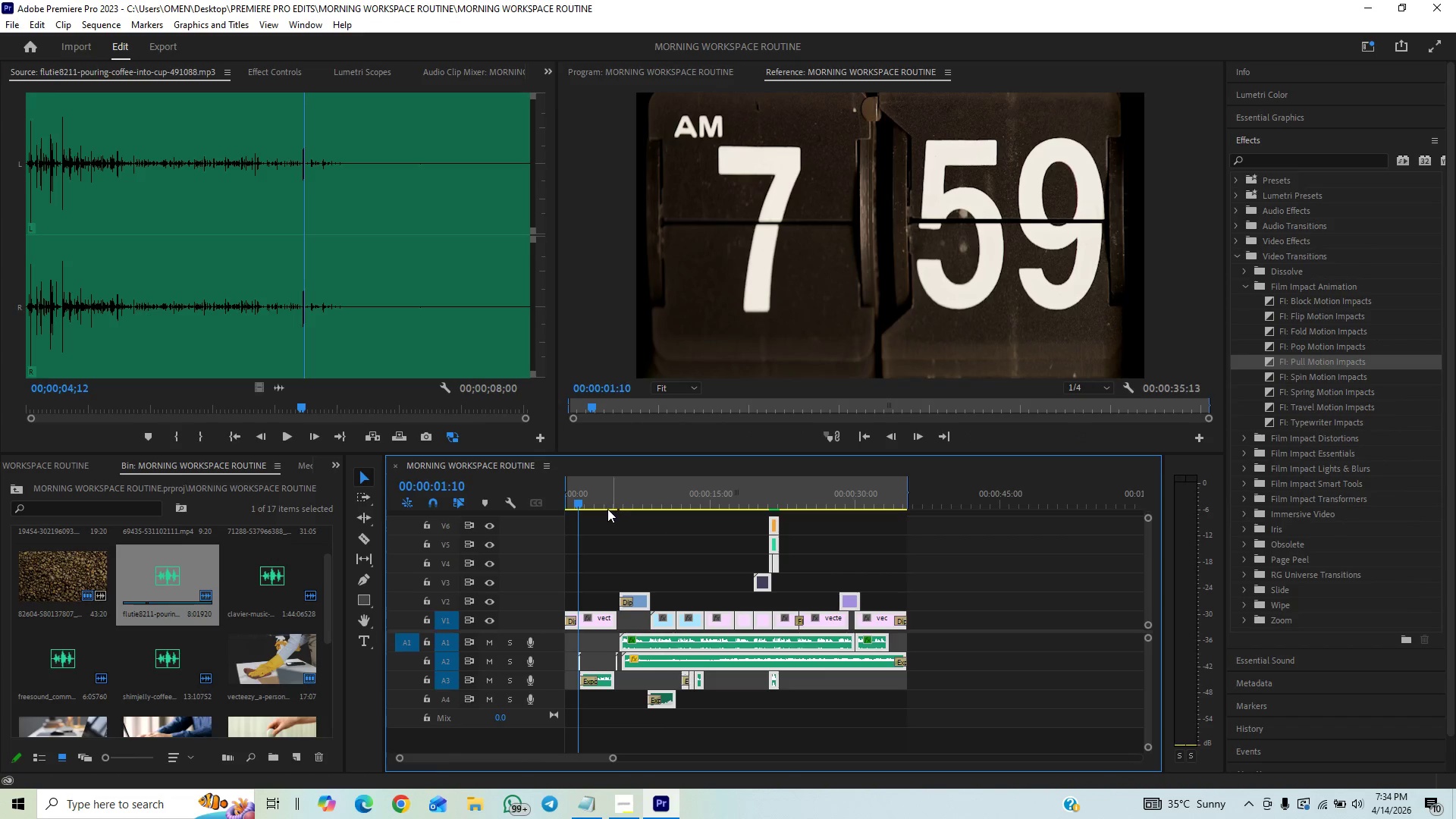 
left_click_drag(start_coordinate=[589, 497], to_coordinate=[566, 510])
 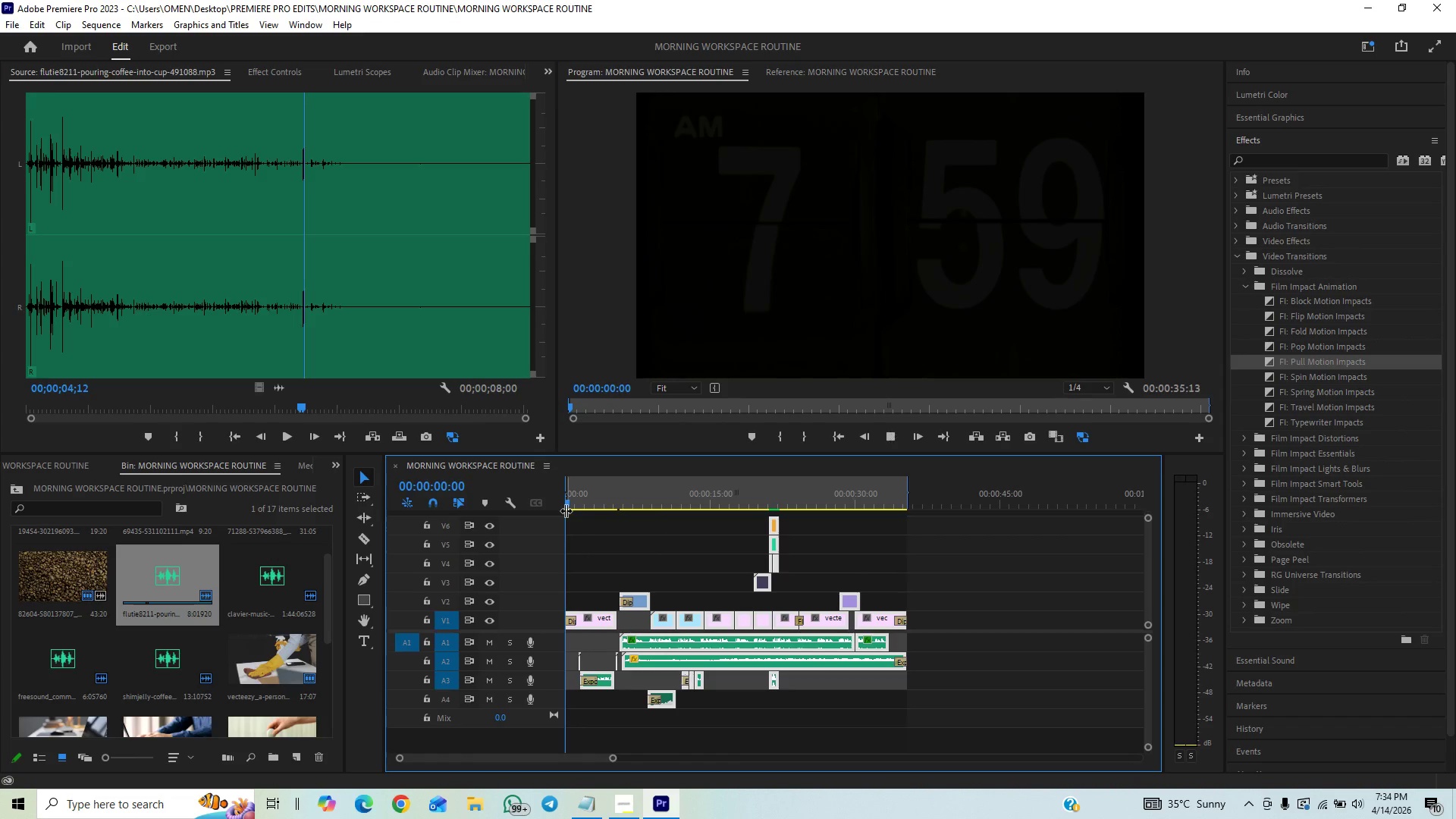 
key(Space)
 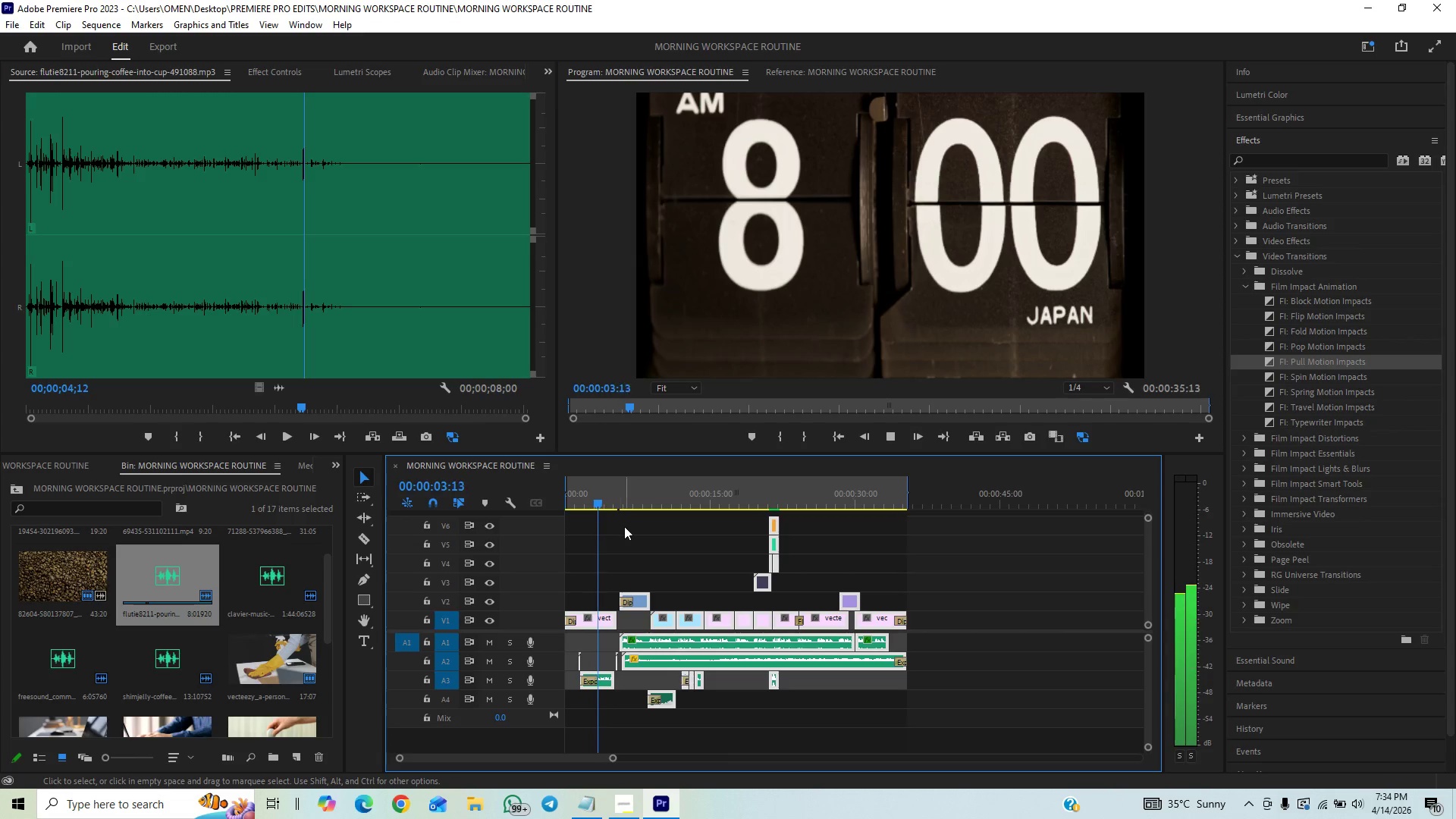 
wait(8.98)
 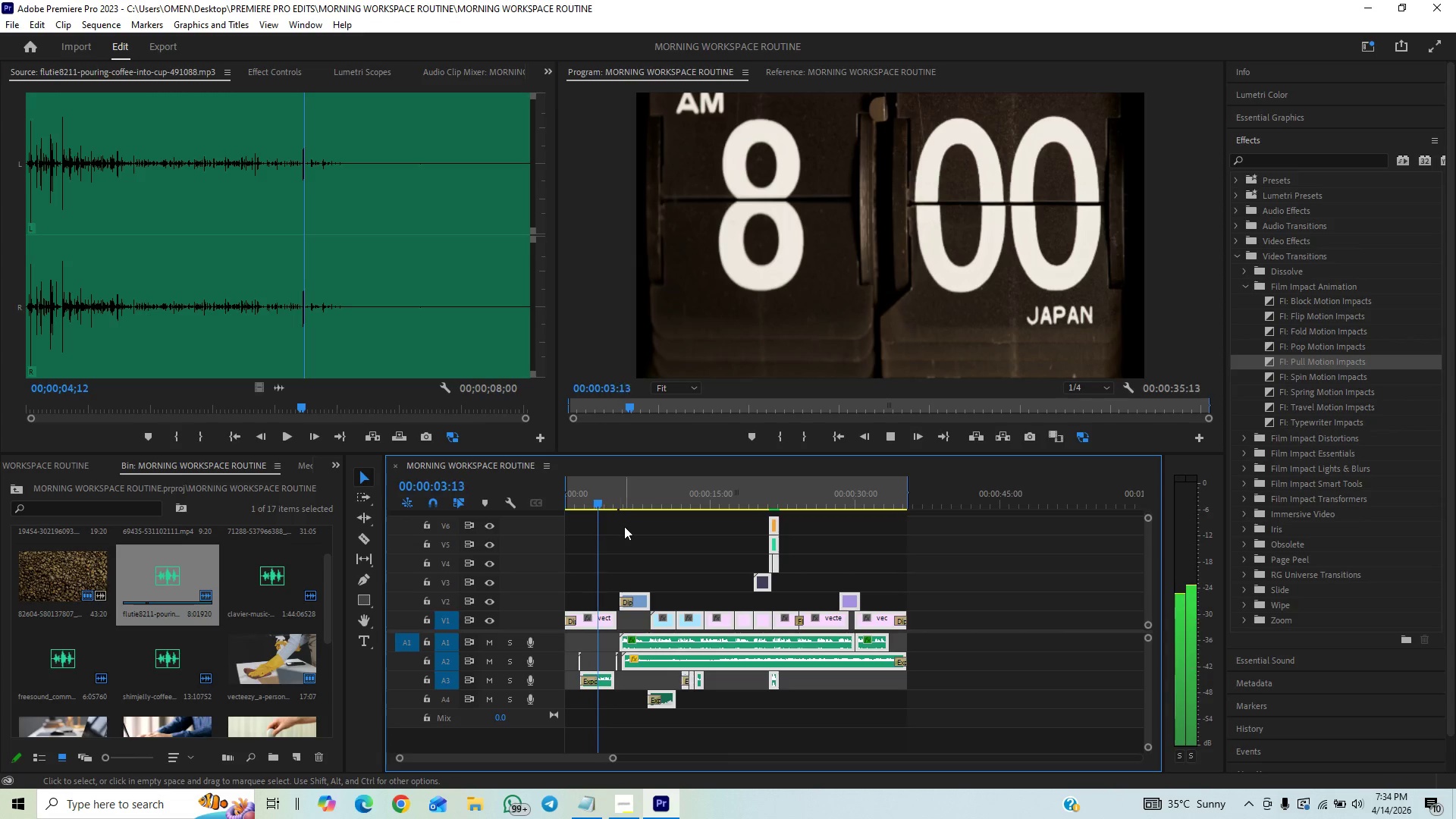 
key(Space)
 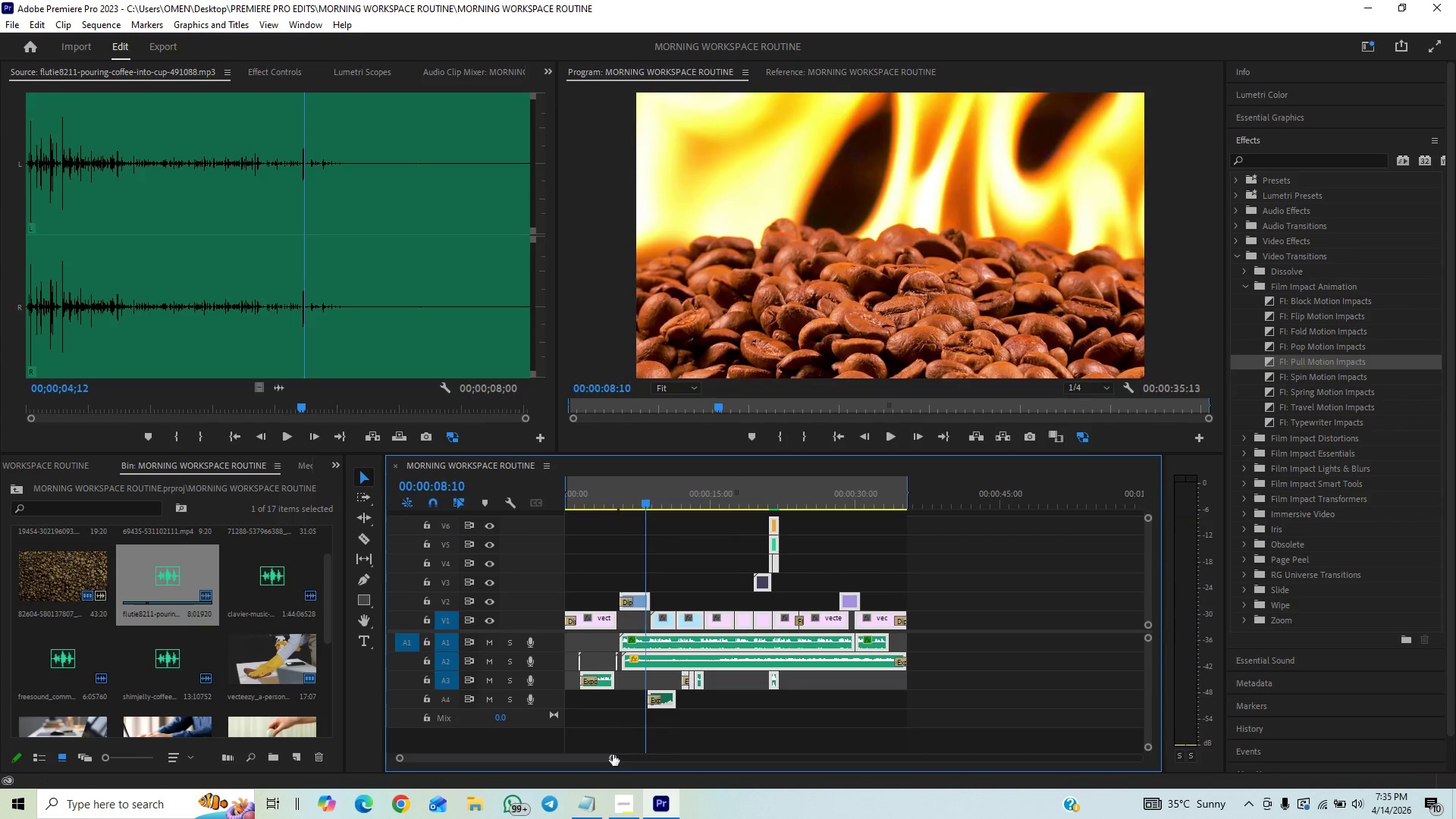 
left_click_drag(start_coordinate=[613, 755], to_coordinate=[566, 783])
 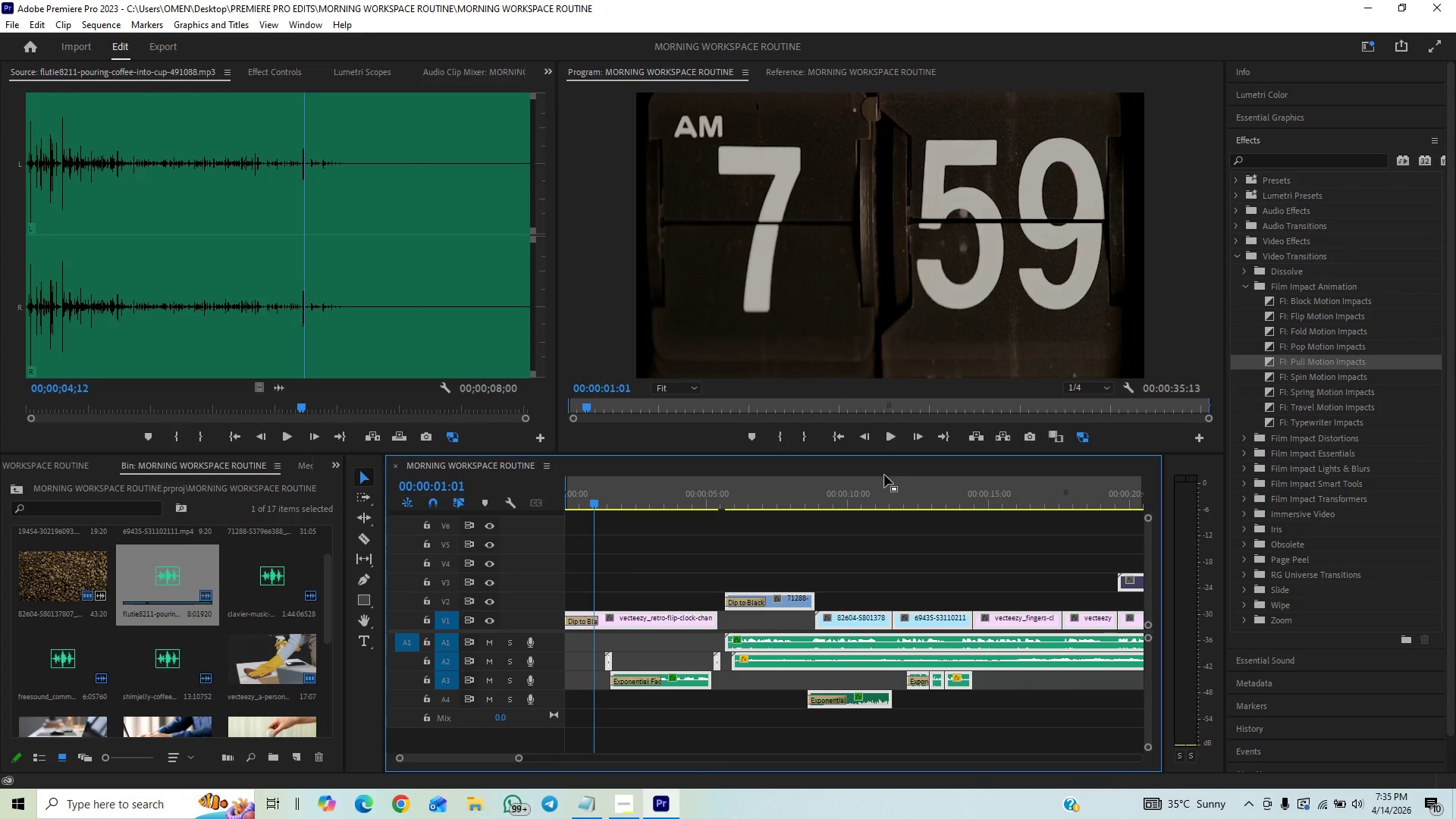 
left_click([1272, 141])
 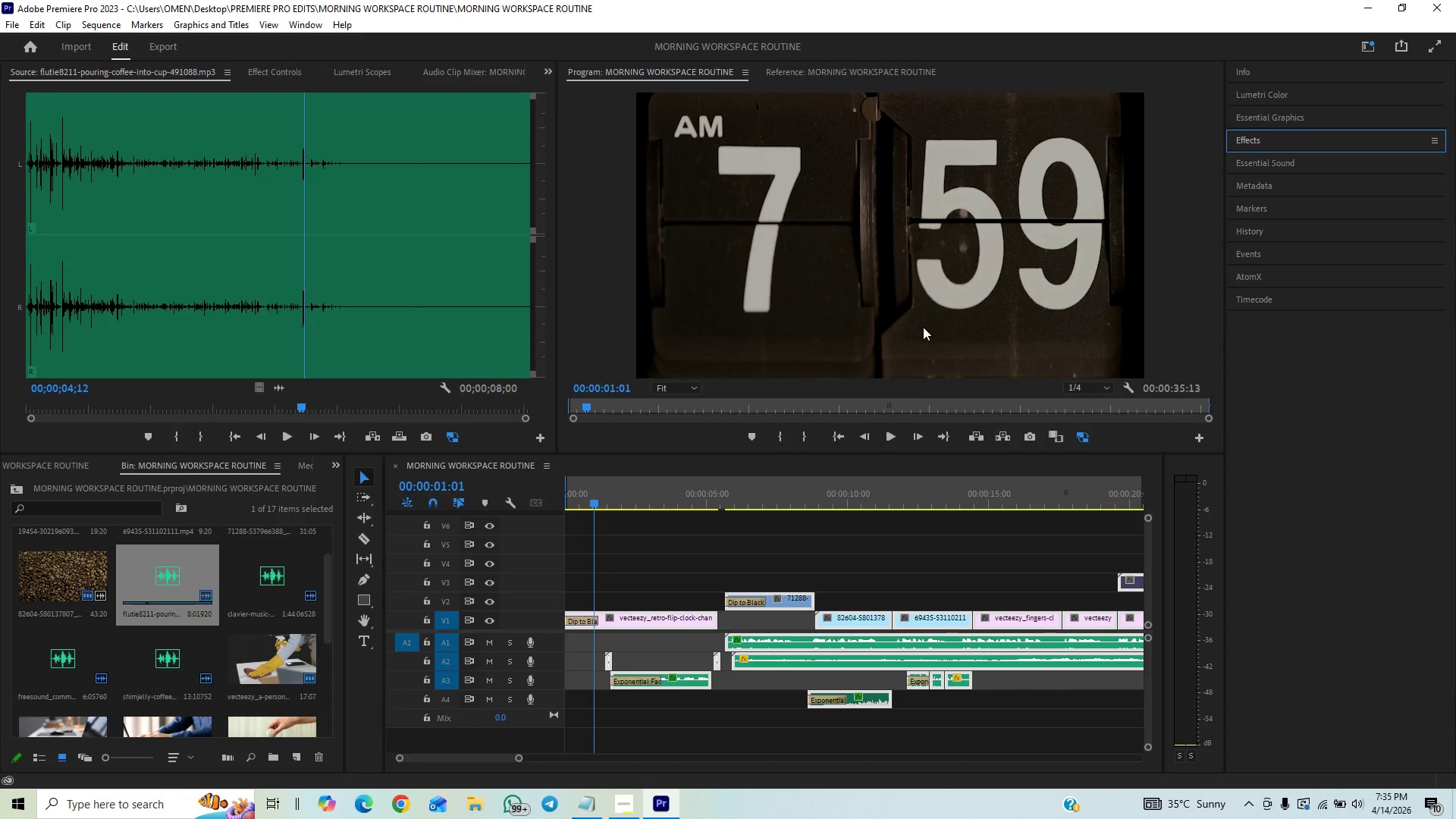 
key(Control+S)
 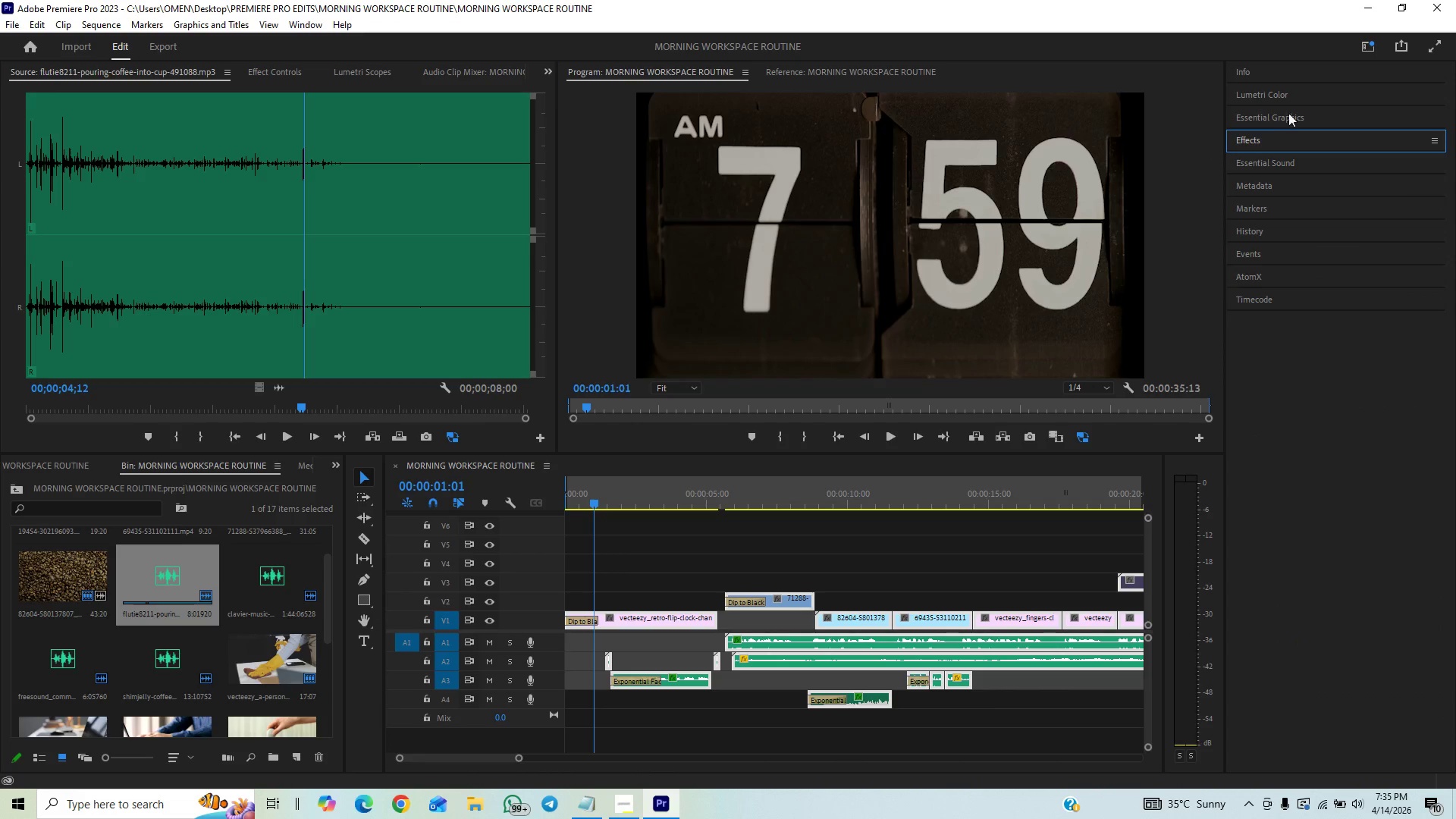 
left_click([1339, 114])
 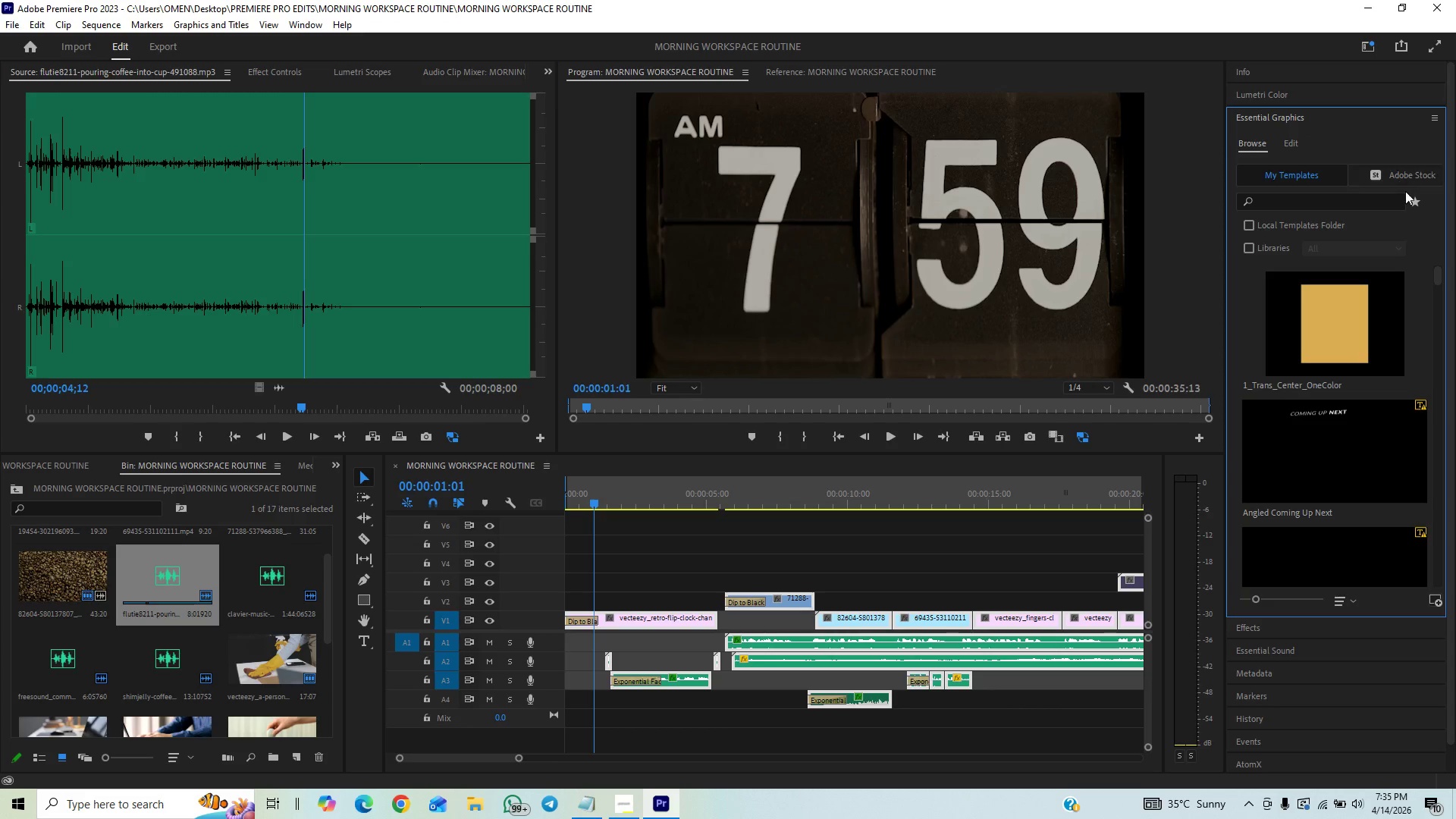 
left_click([1292, 148])
 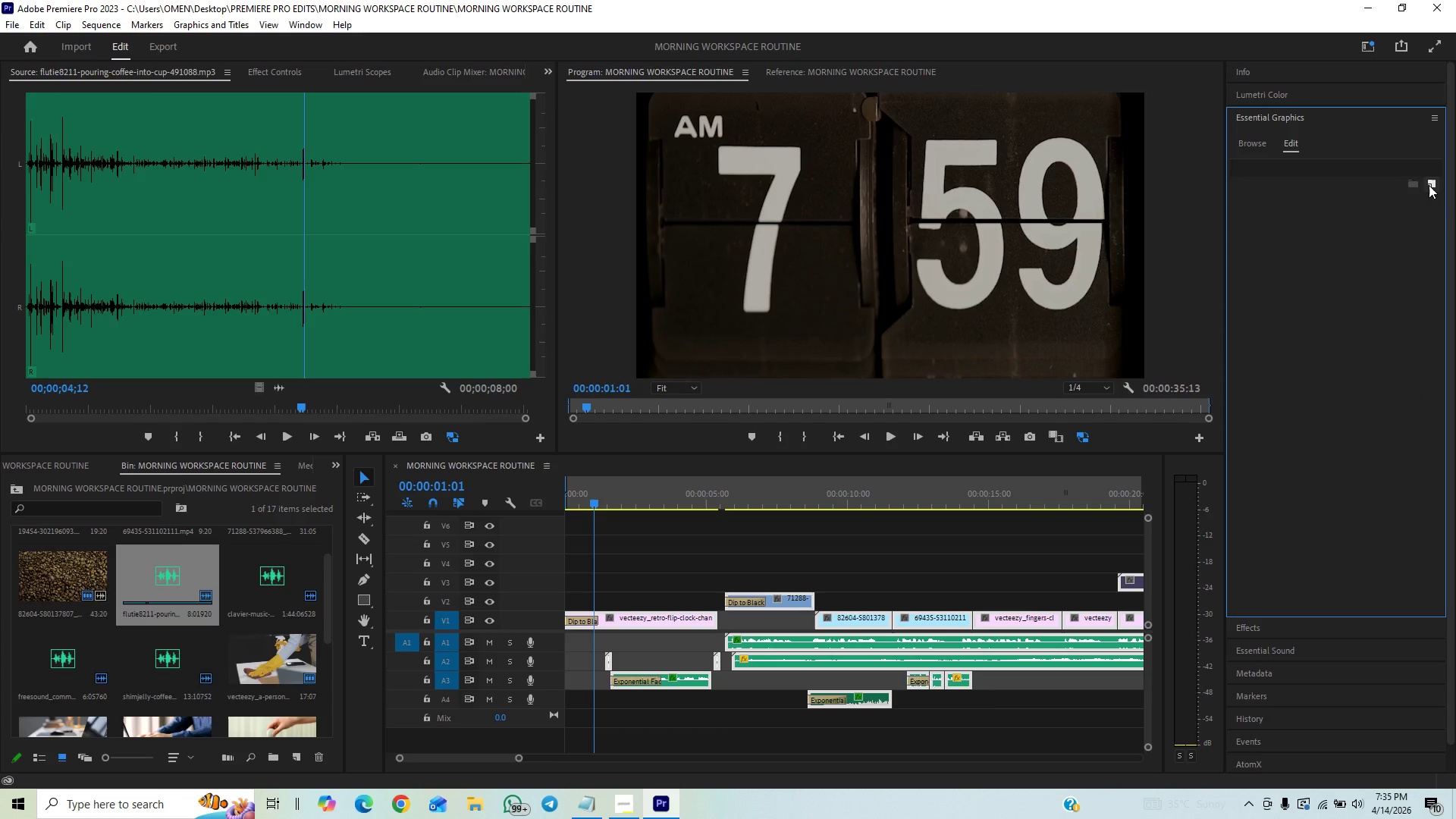 
left_click([1429, 185])
 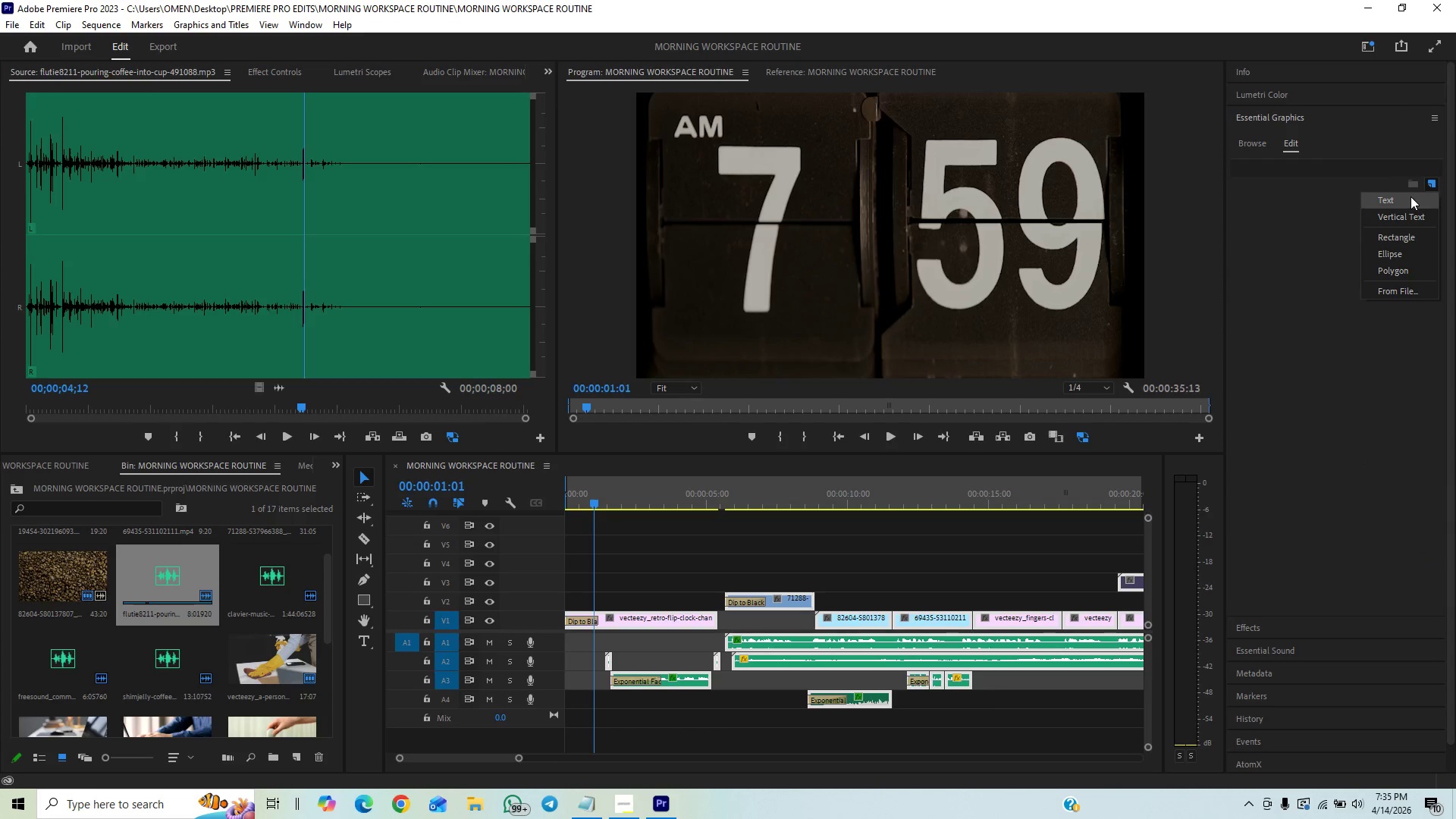 
left_click([1410, 196])
 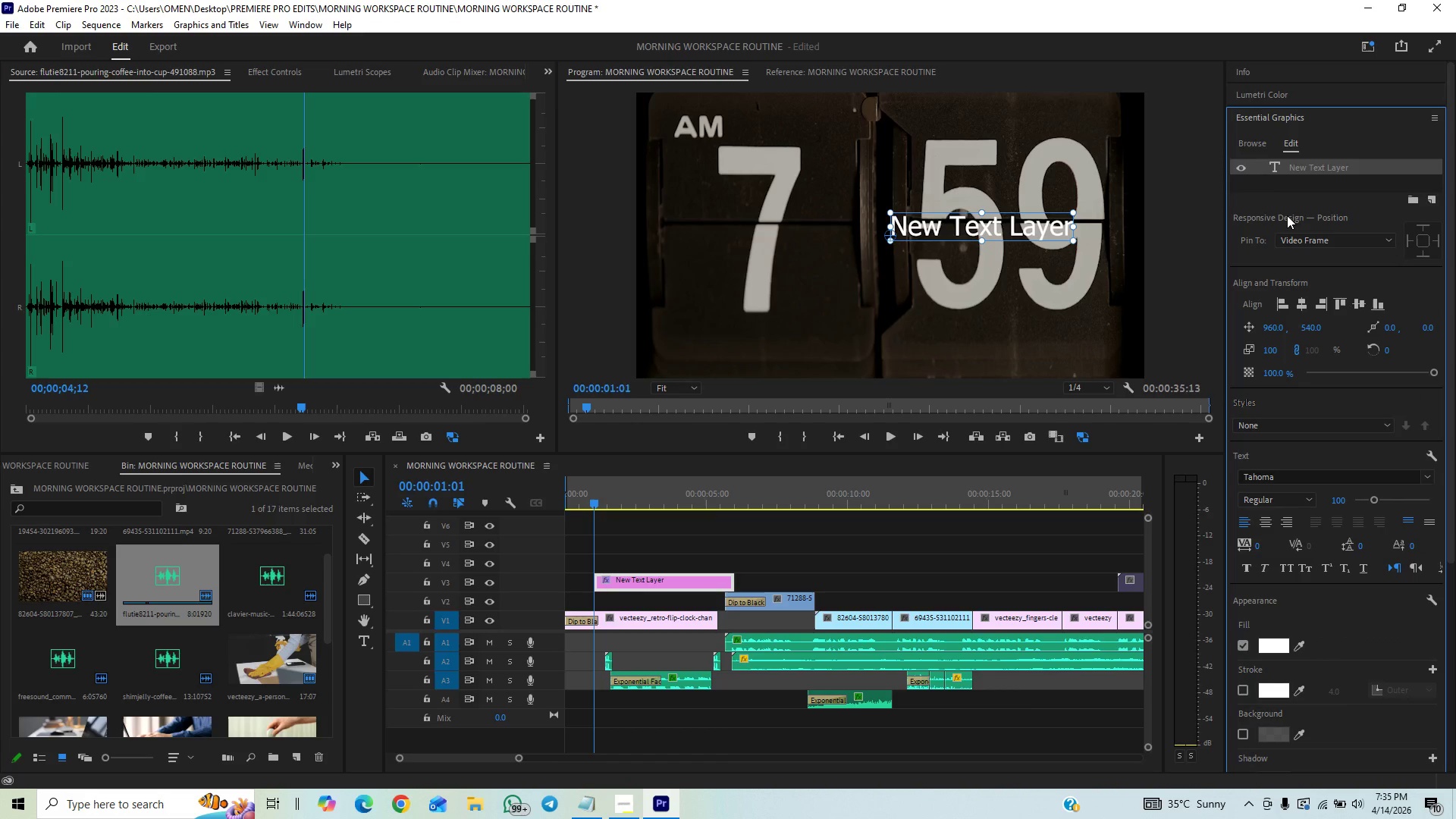 
wait(5.64)
 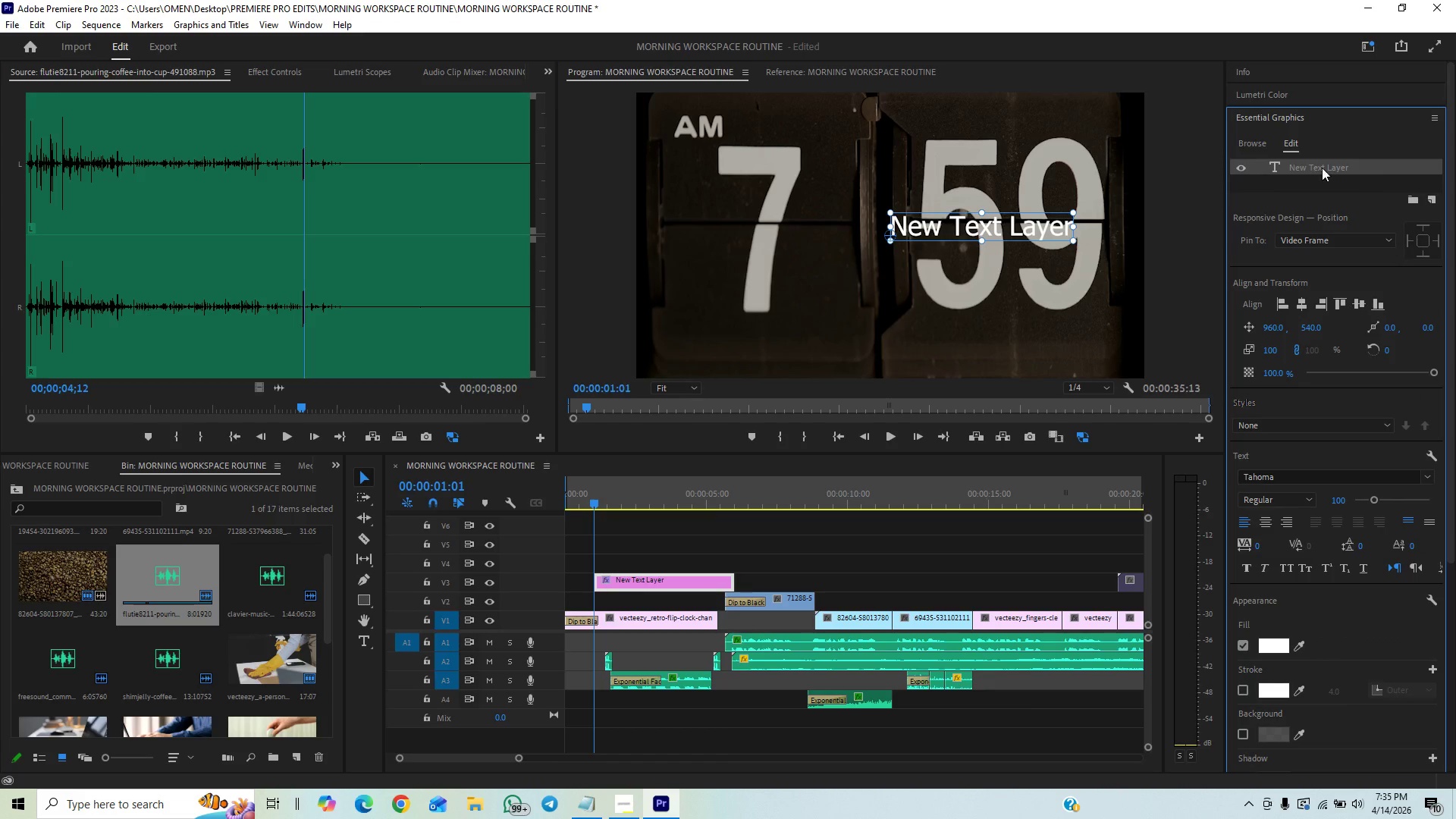 
key(Control+Z)
 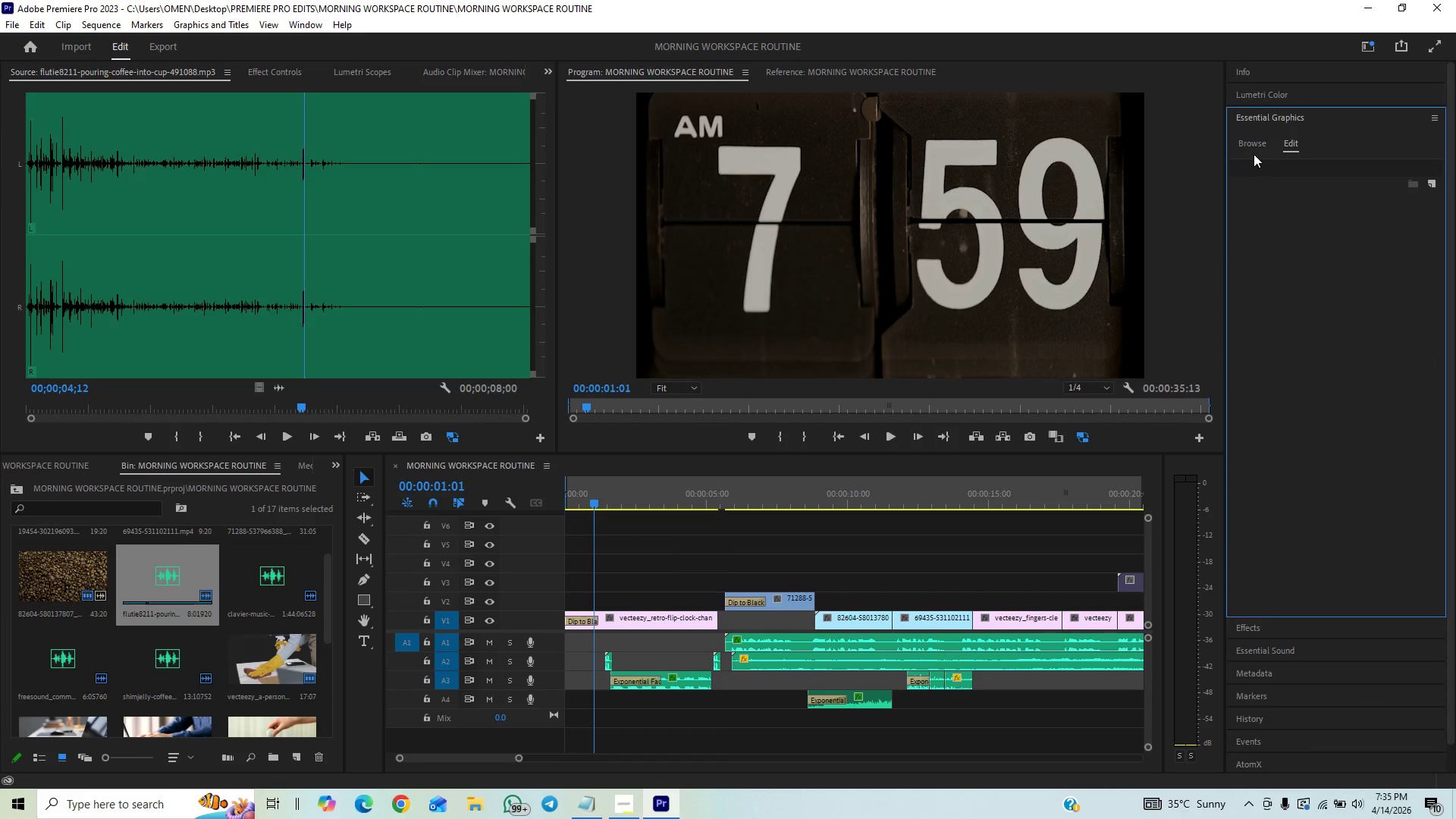 
left_click([1255, 146])
 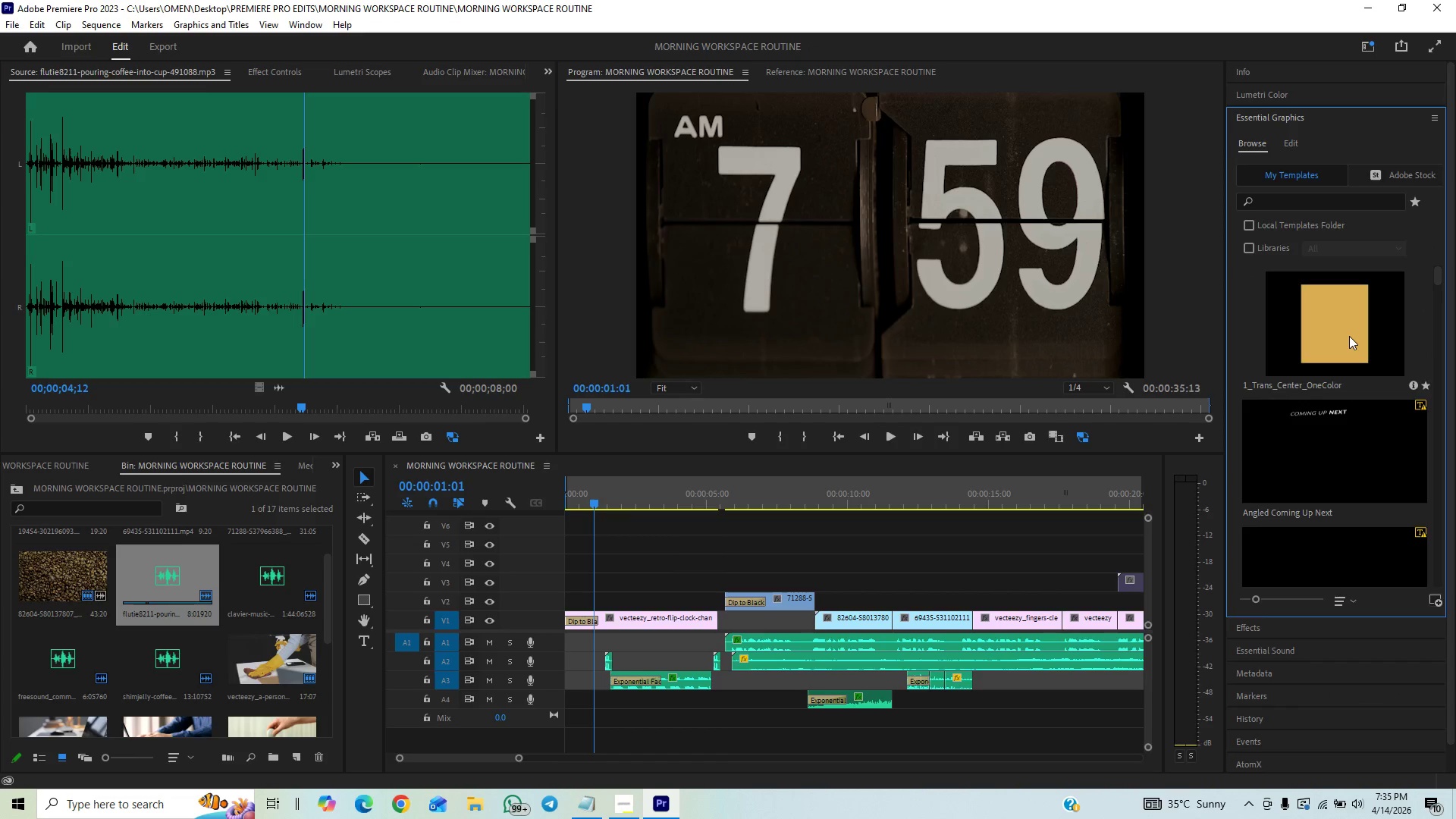 
wait(5.11)
 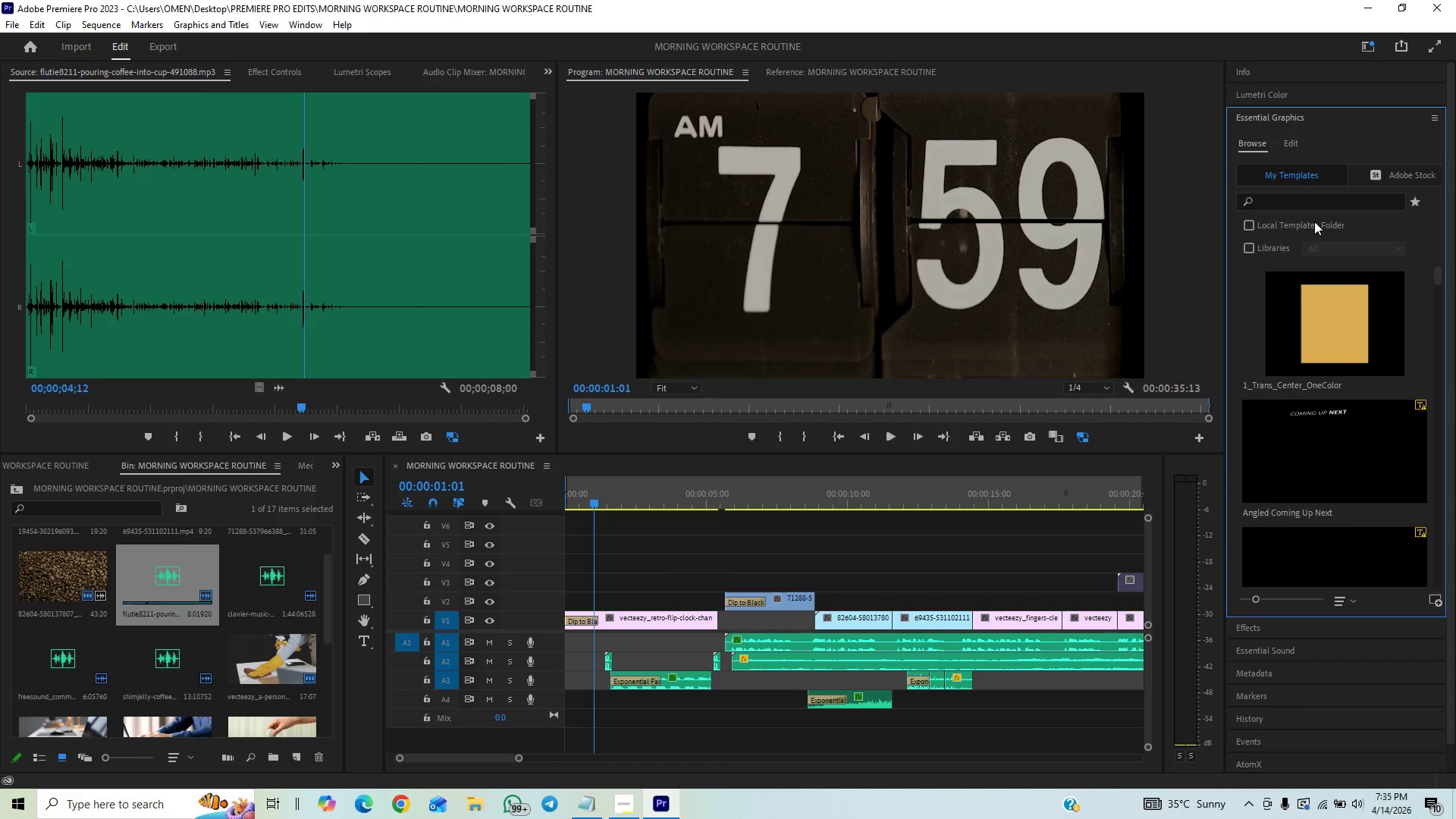 
double_click([1349, 336])
 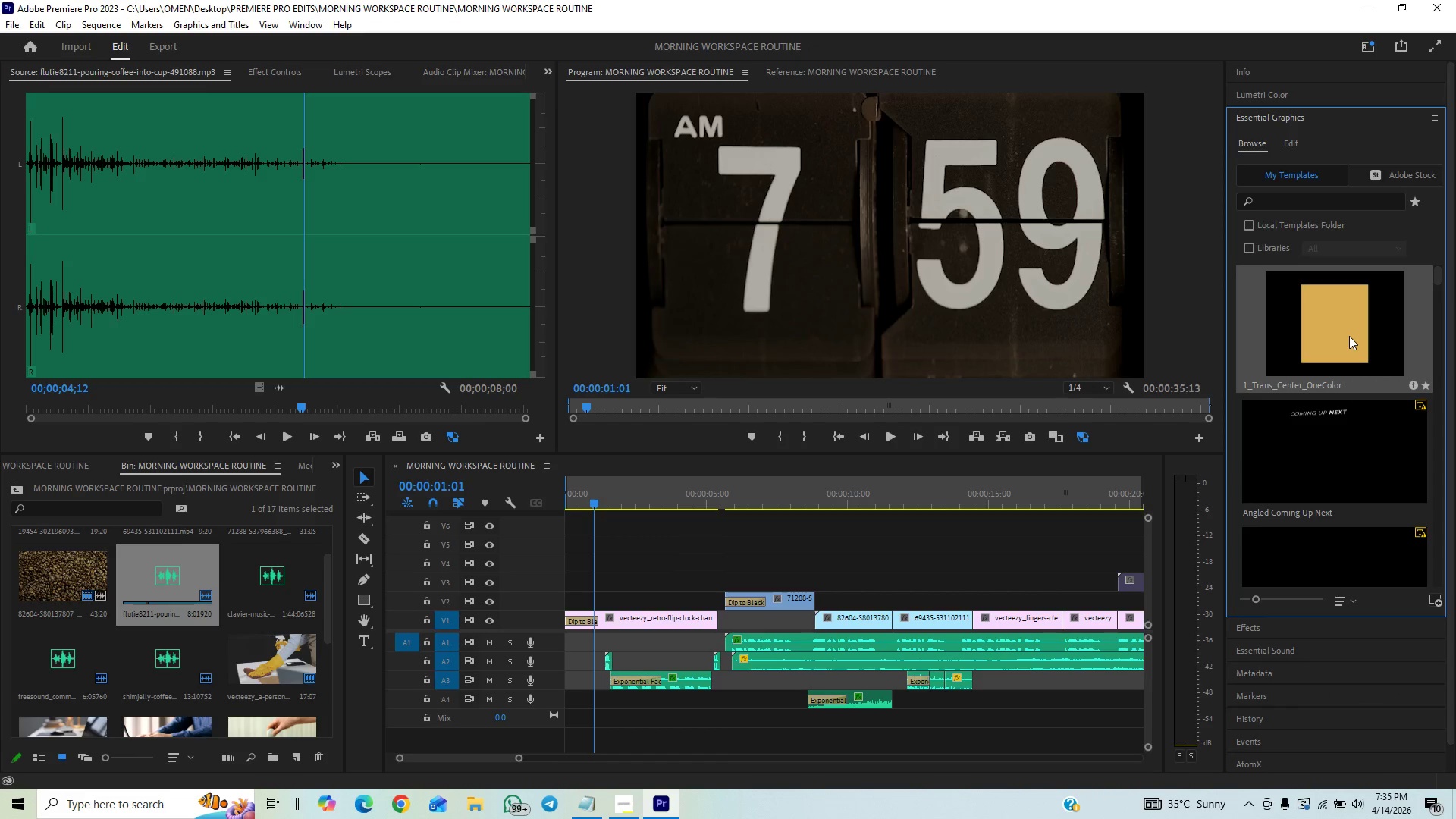 
left_click_drag(start_coordinate=[1349, 336], to_coordinate=[591, 576])
 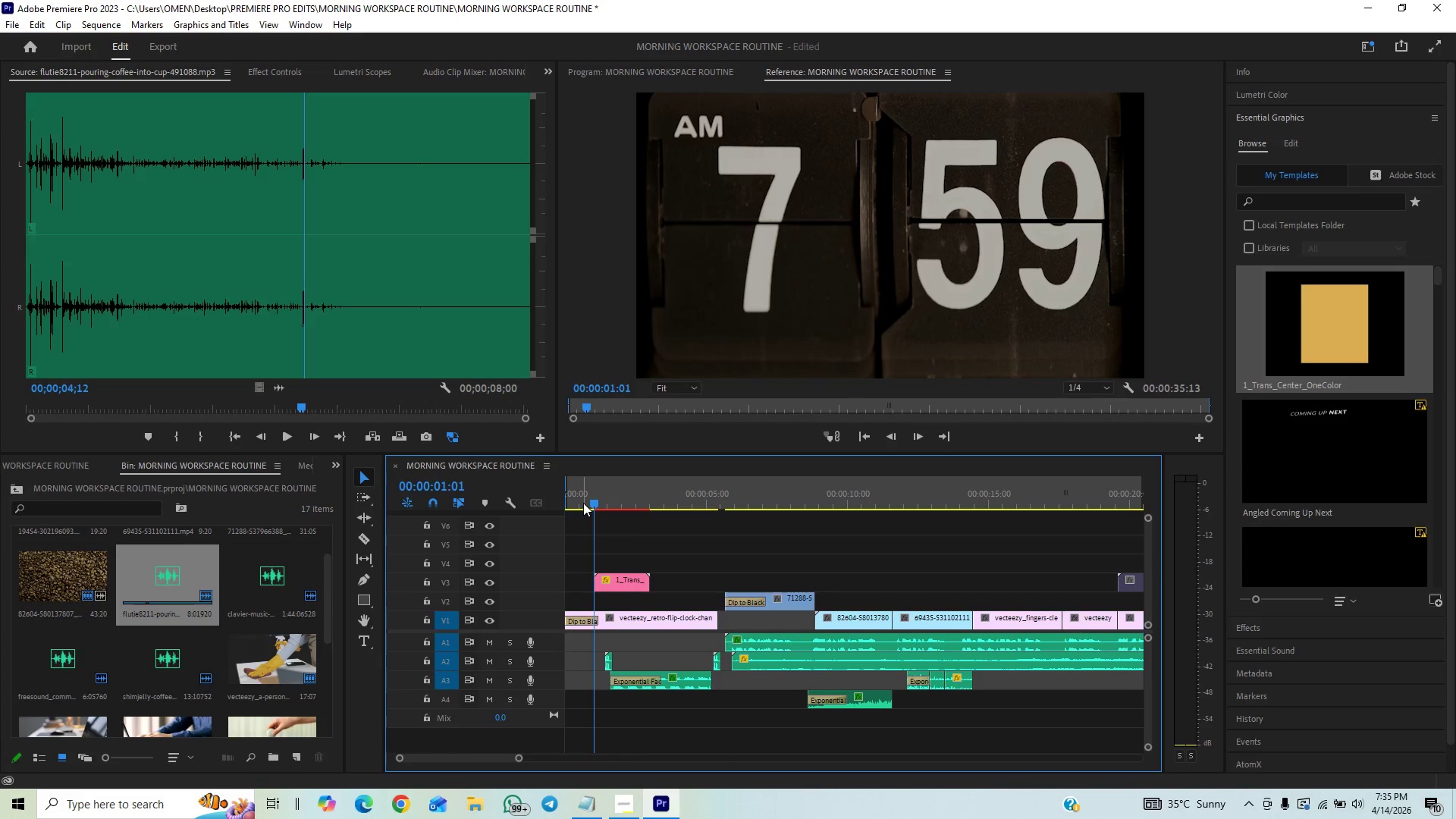 
wait(5.11)
 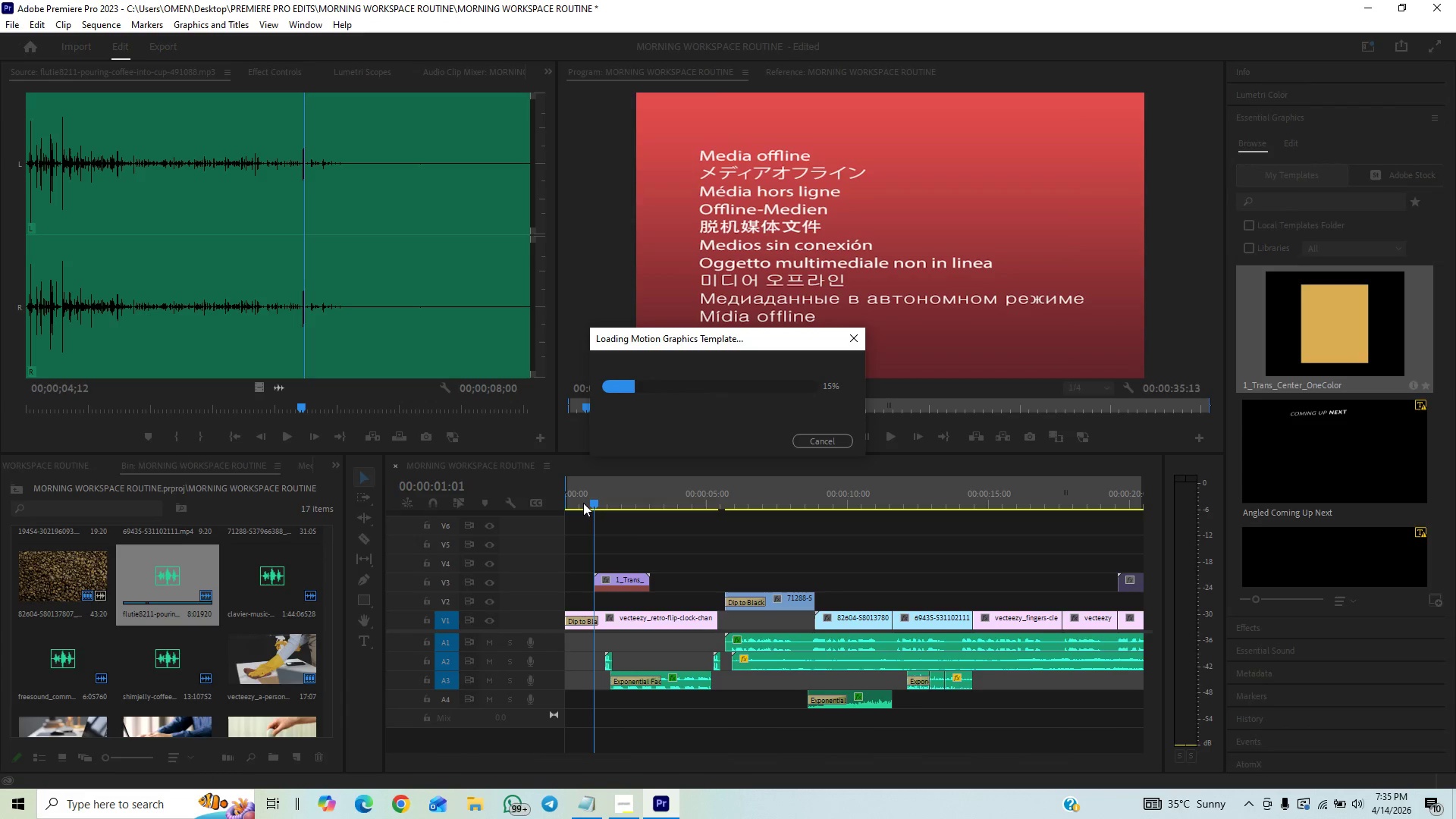 
key(Space)
 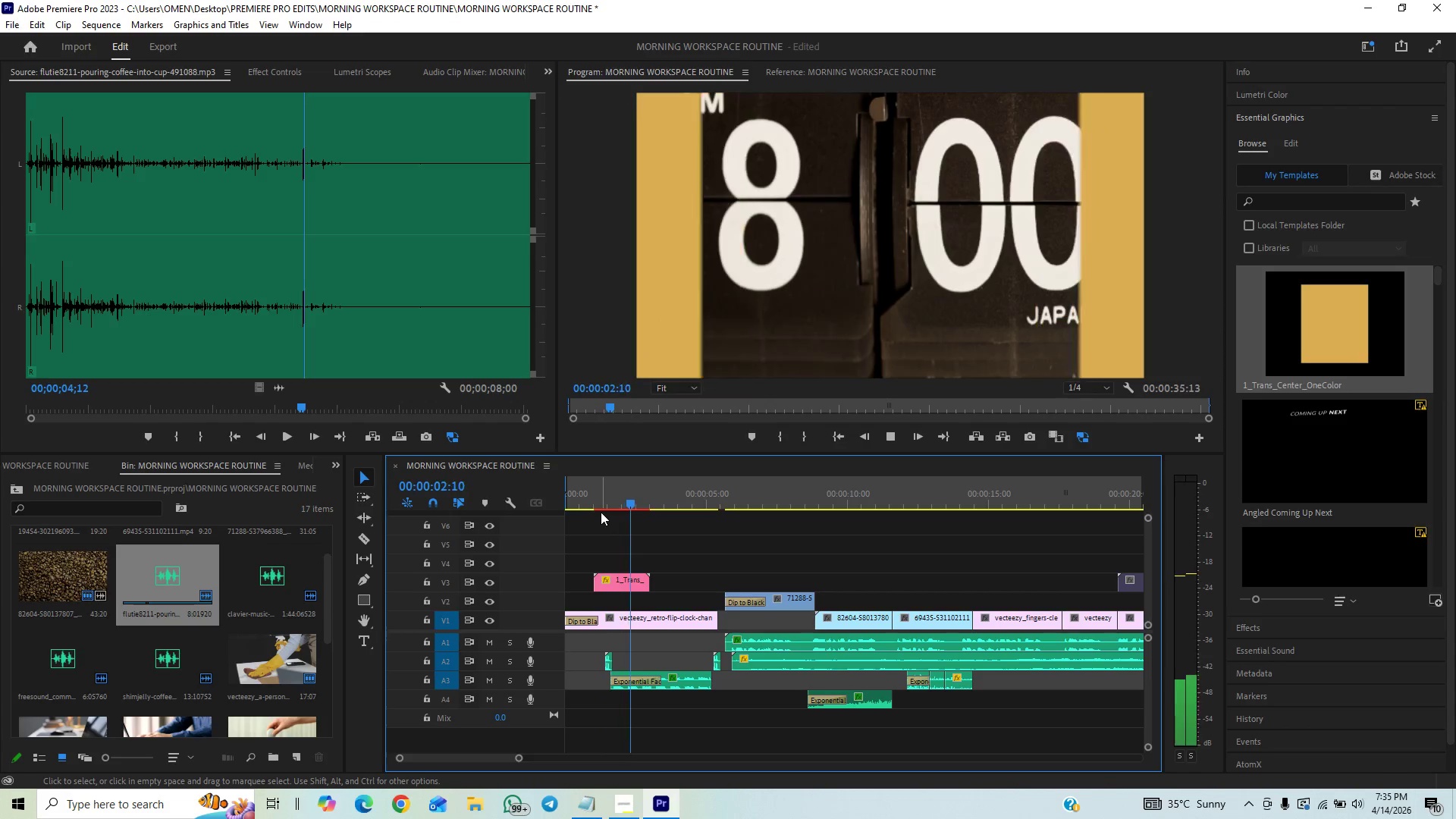 
key(Space)
 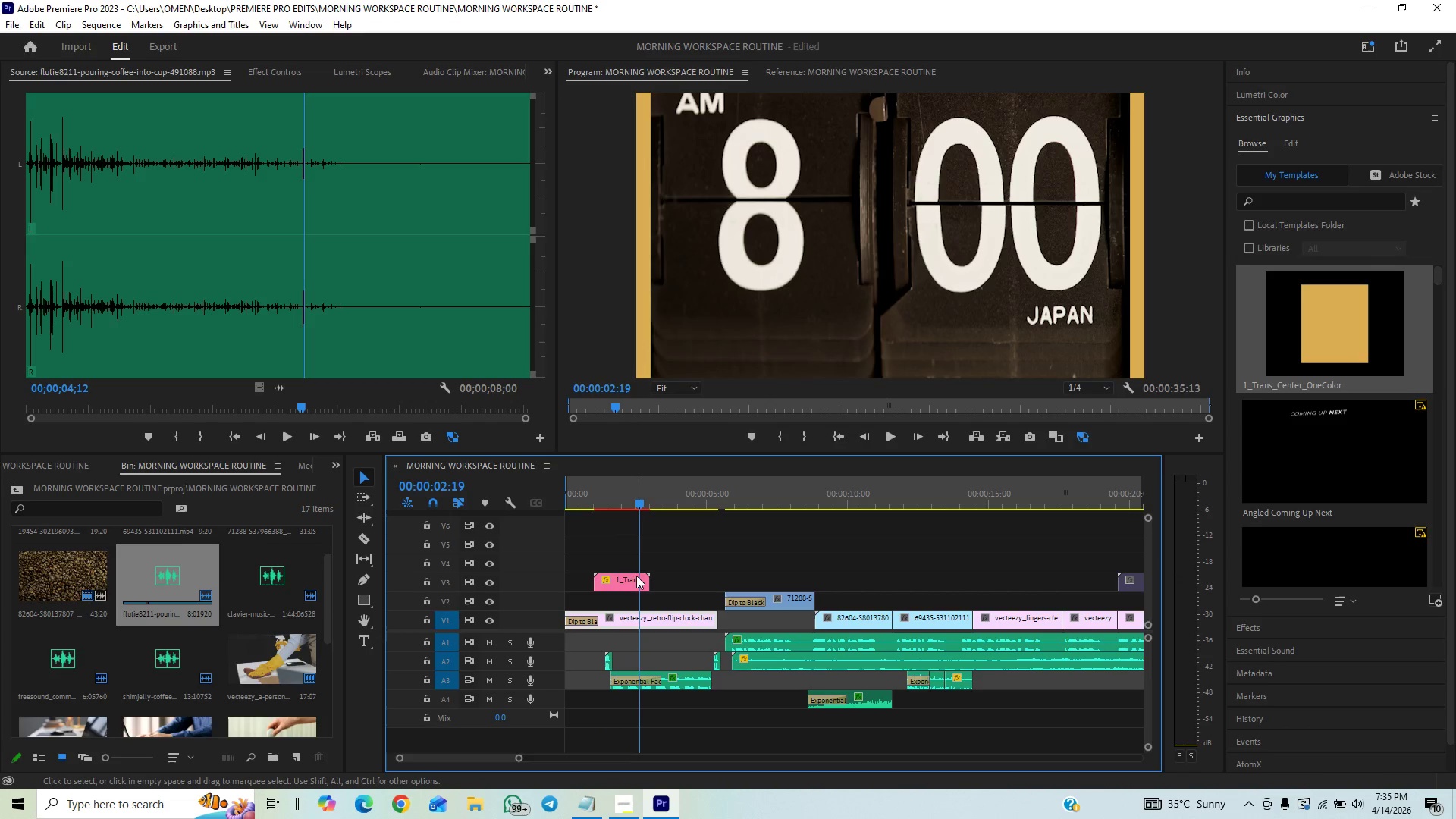 
left_click([629, 585])
 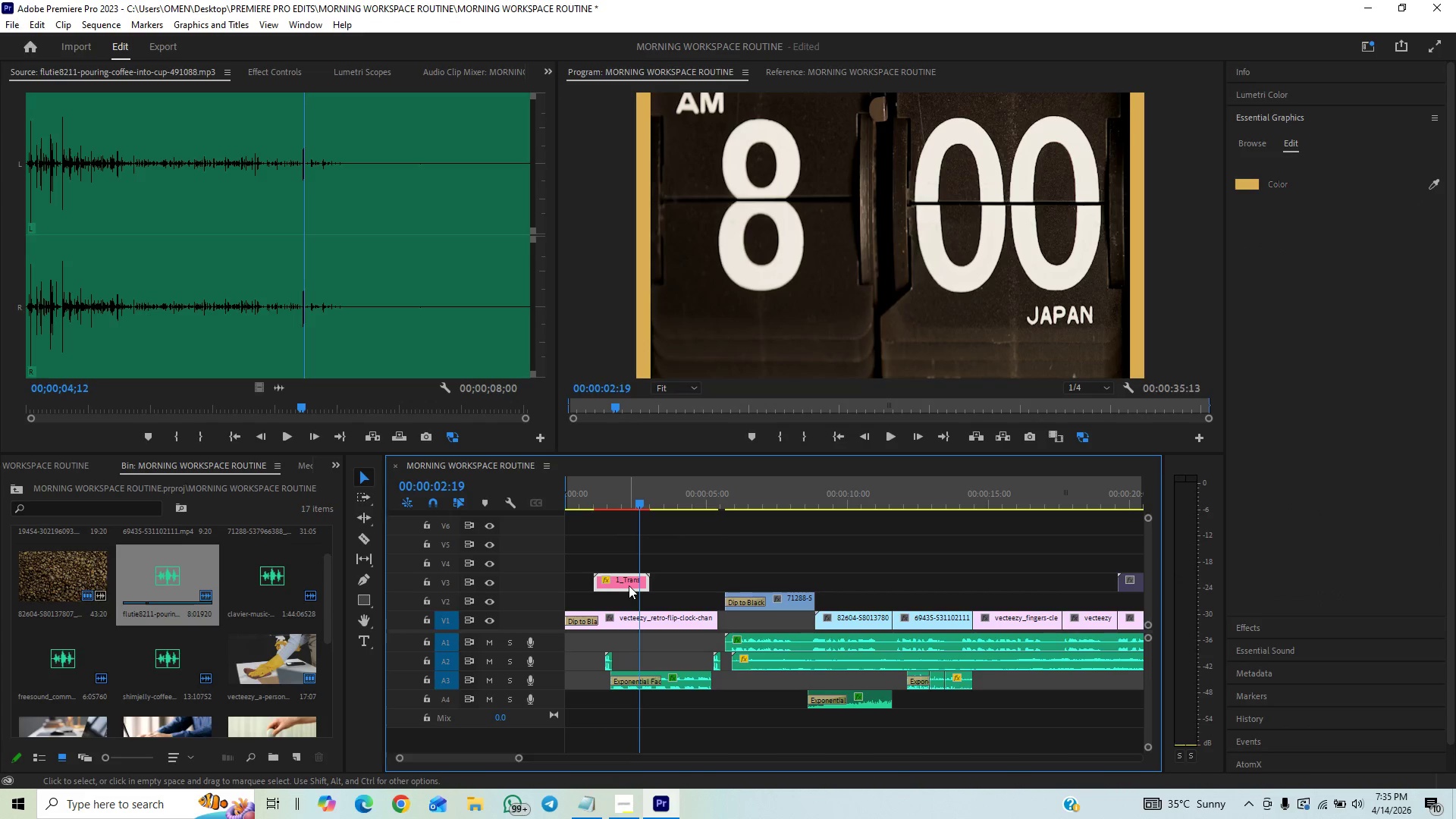 
key(Delete)
 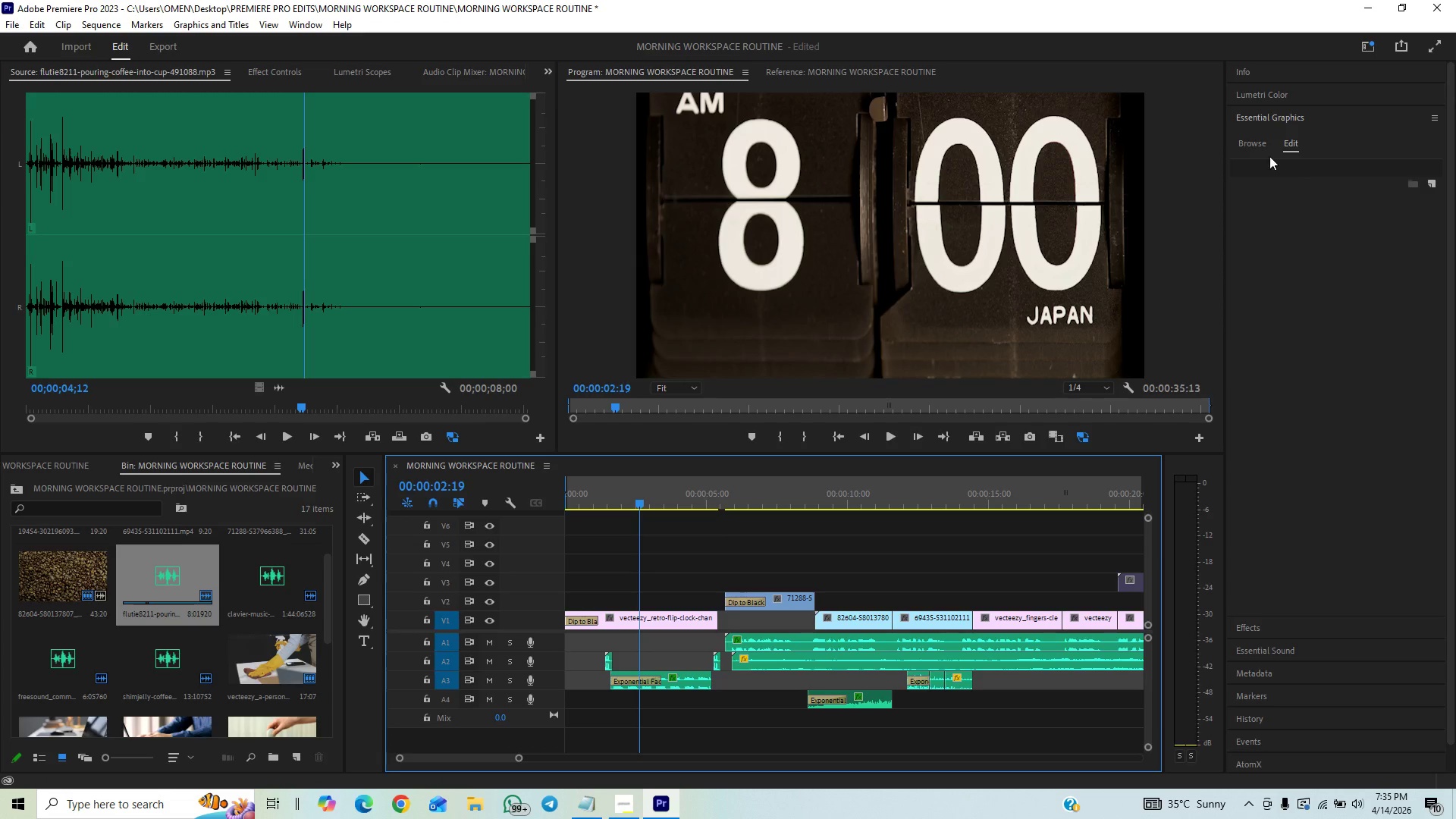 
left_click([1264, 149])
 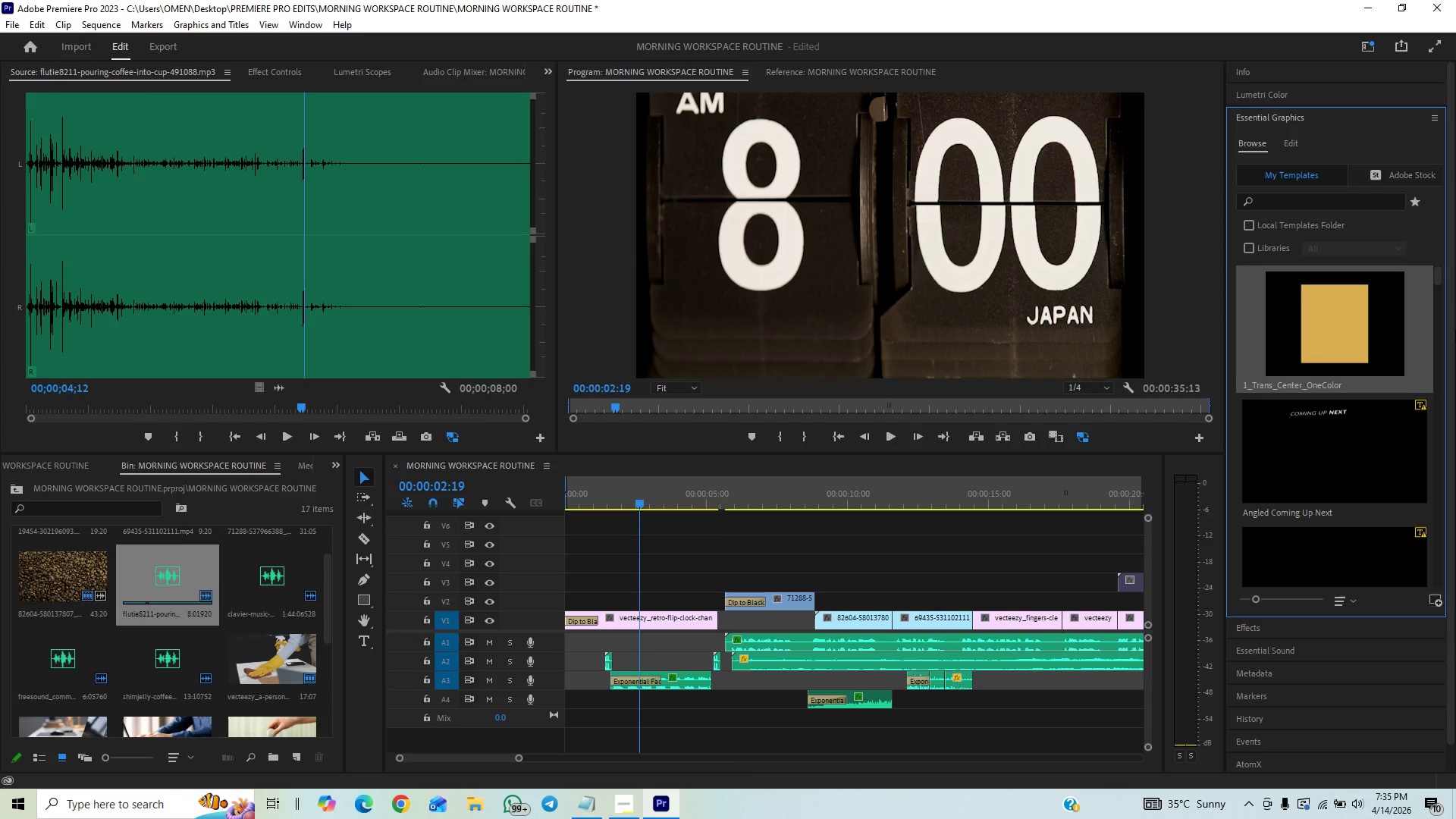 
left_click_drag(start_coordinate=[1441, 280], to_coordinate=[1454, 225])
 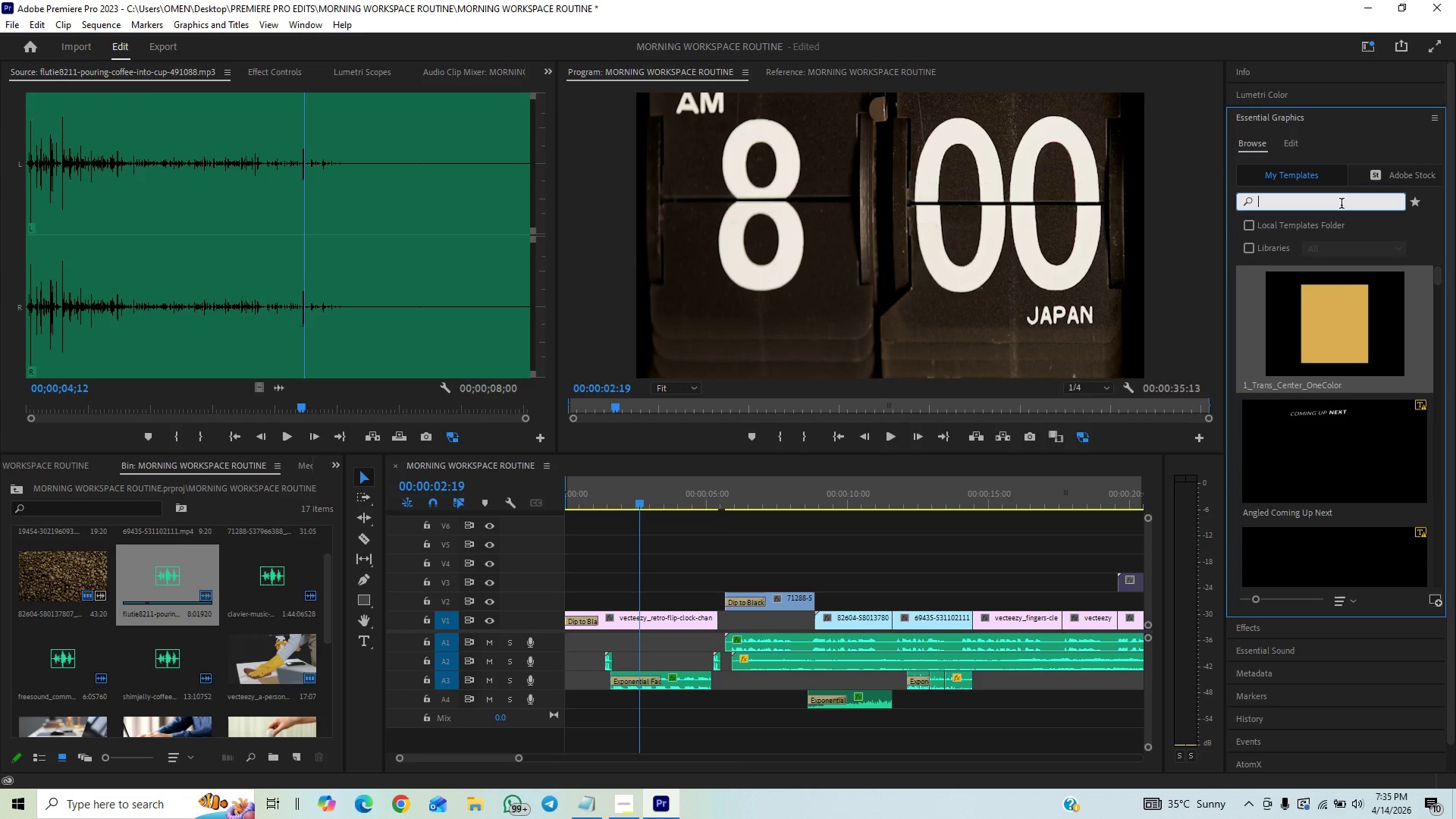 
type(text)
 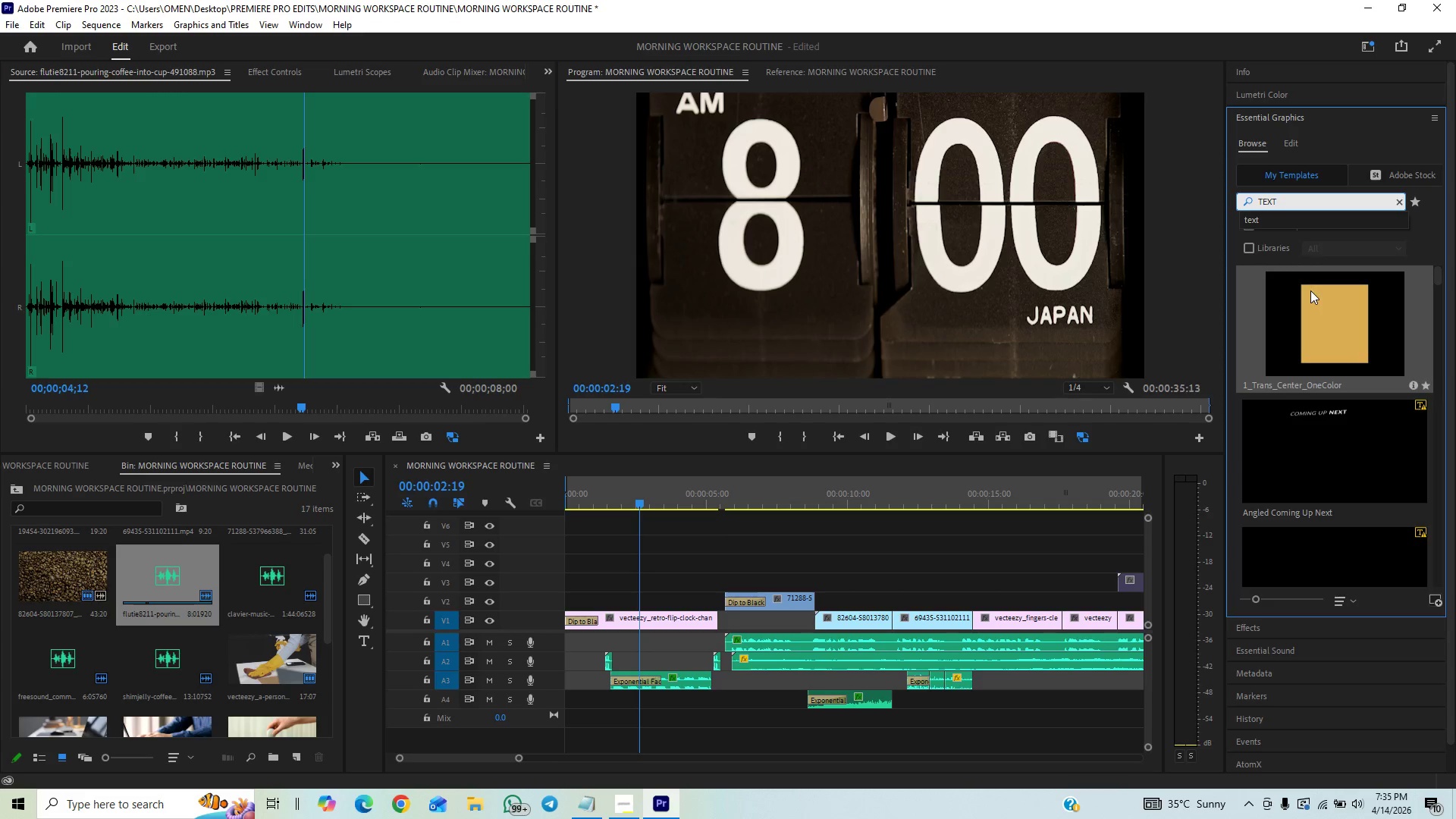 
left_click([1294, 219])
 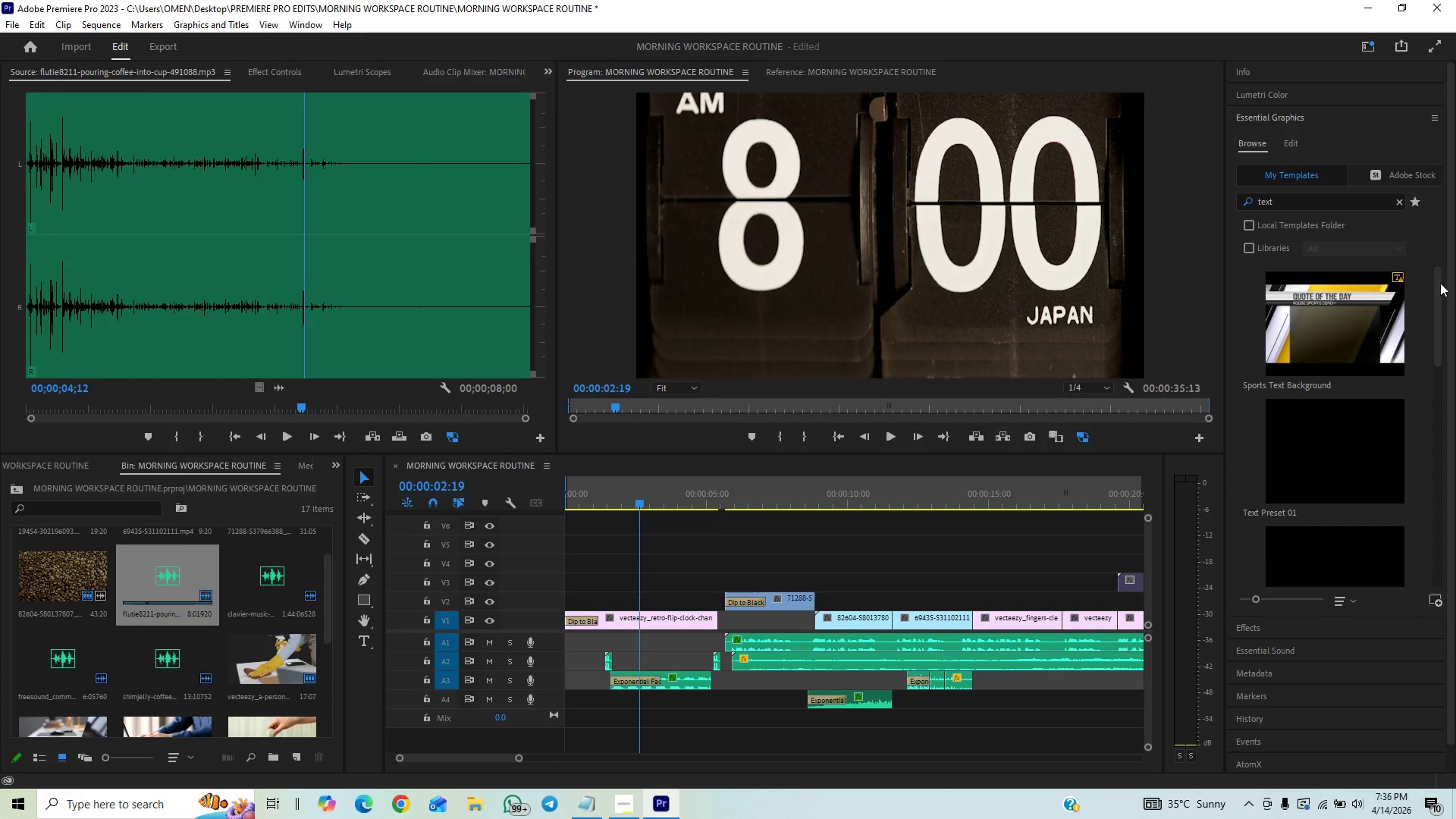 
left_click_drag(start_coordinate=[1438, 296], to_coordinate=[1395, 573])
 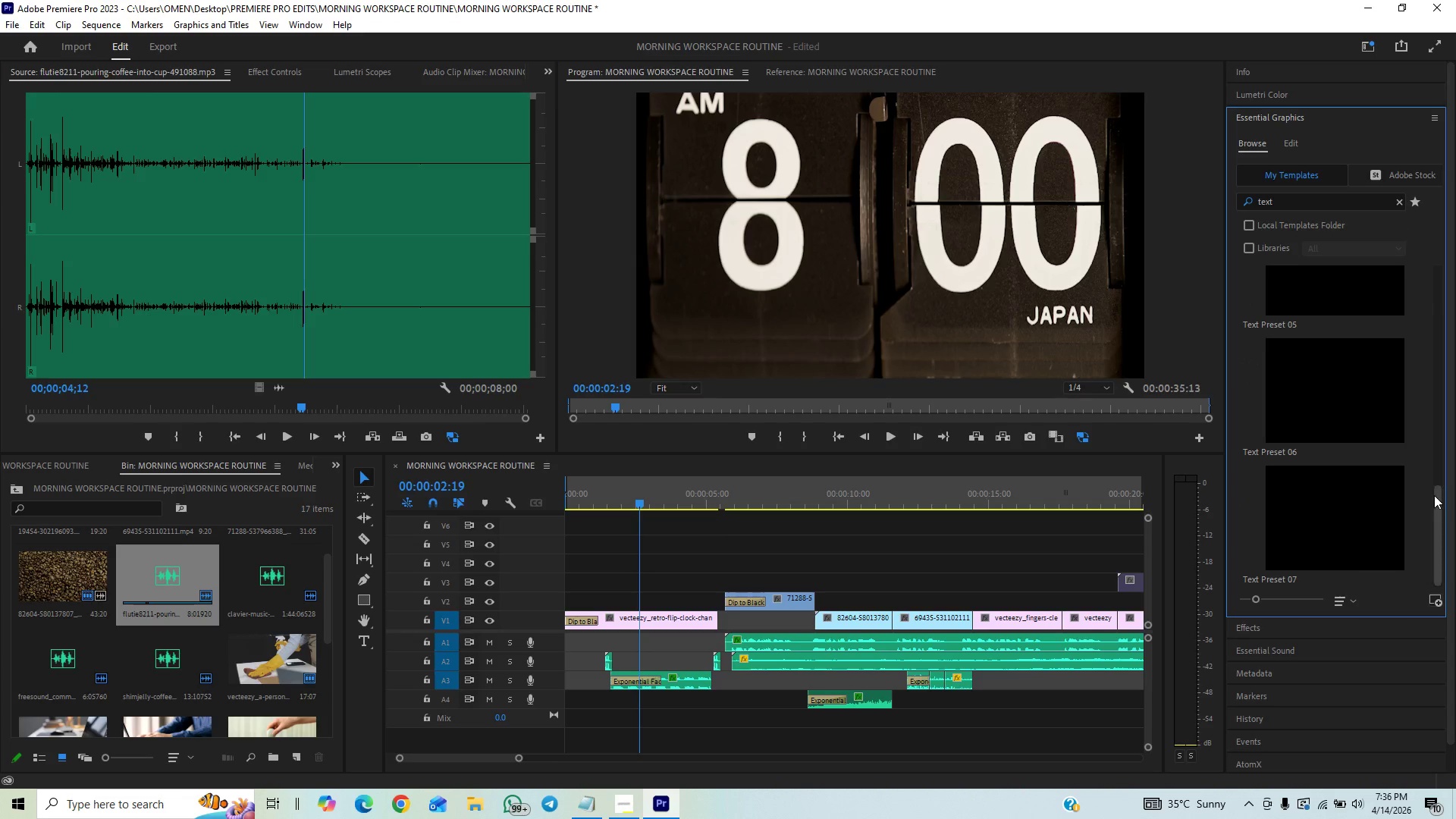 
left_click_drag(start_coordinate=[1436, 505], to_coordinate=[1447, 353])
 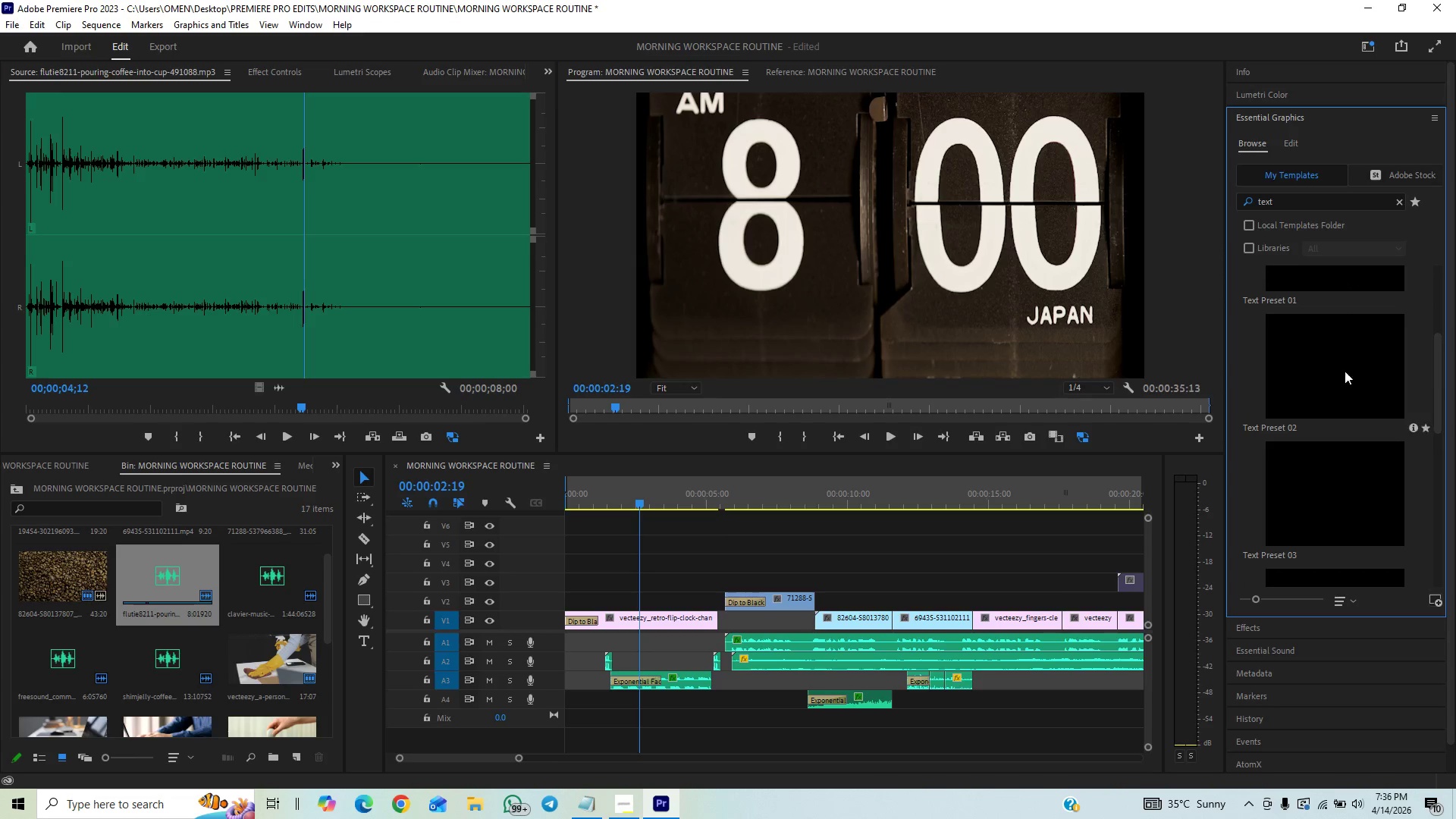 
left_click([1342, 391])
 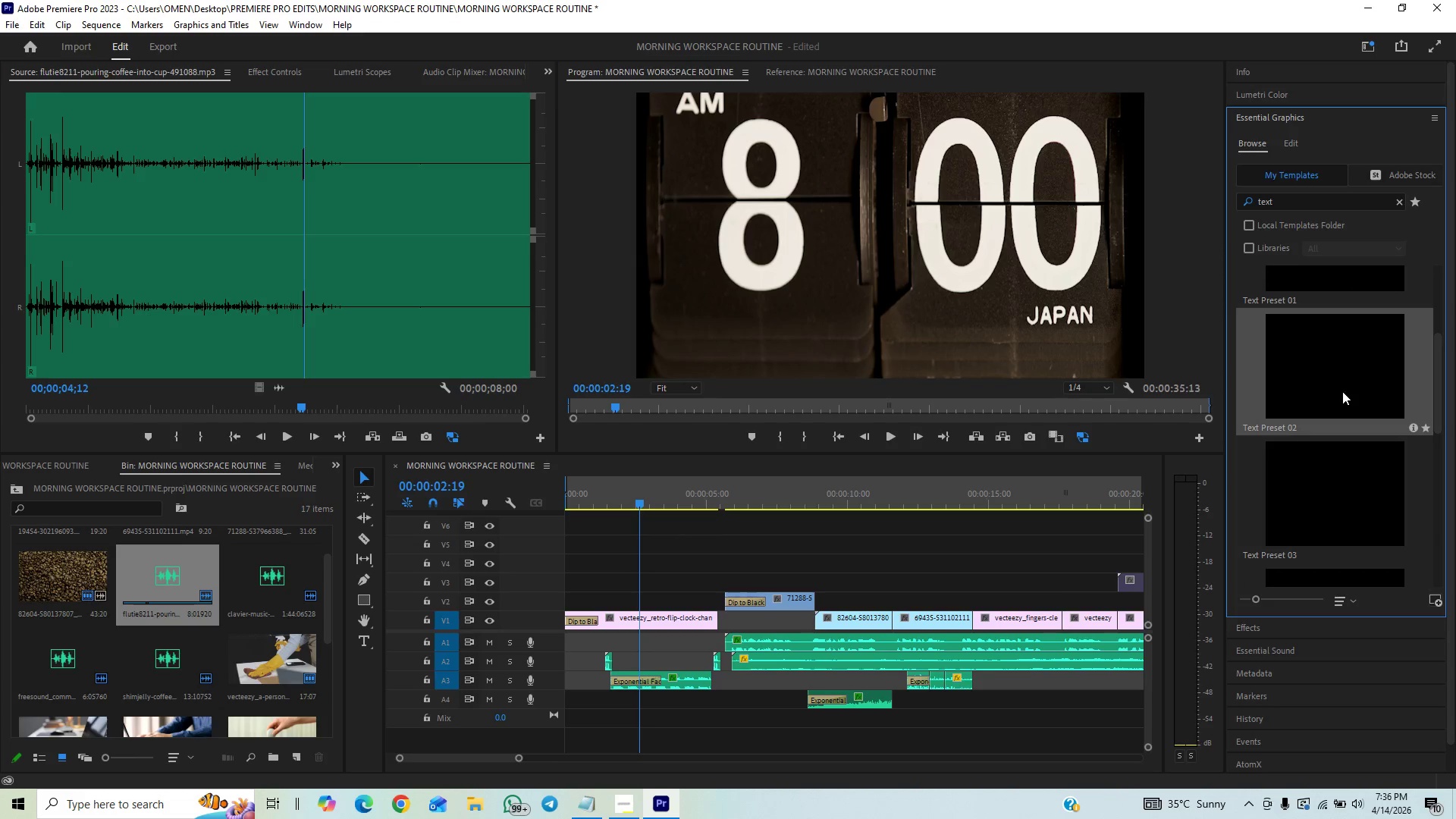 
left_click_drag(start_coordinate=[1342, 391], to_coordinate=[620, 561])
 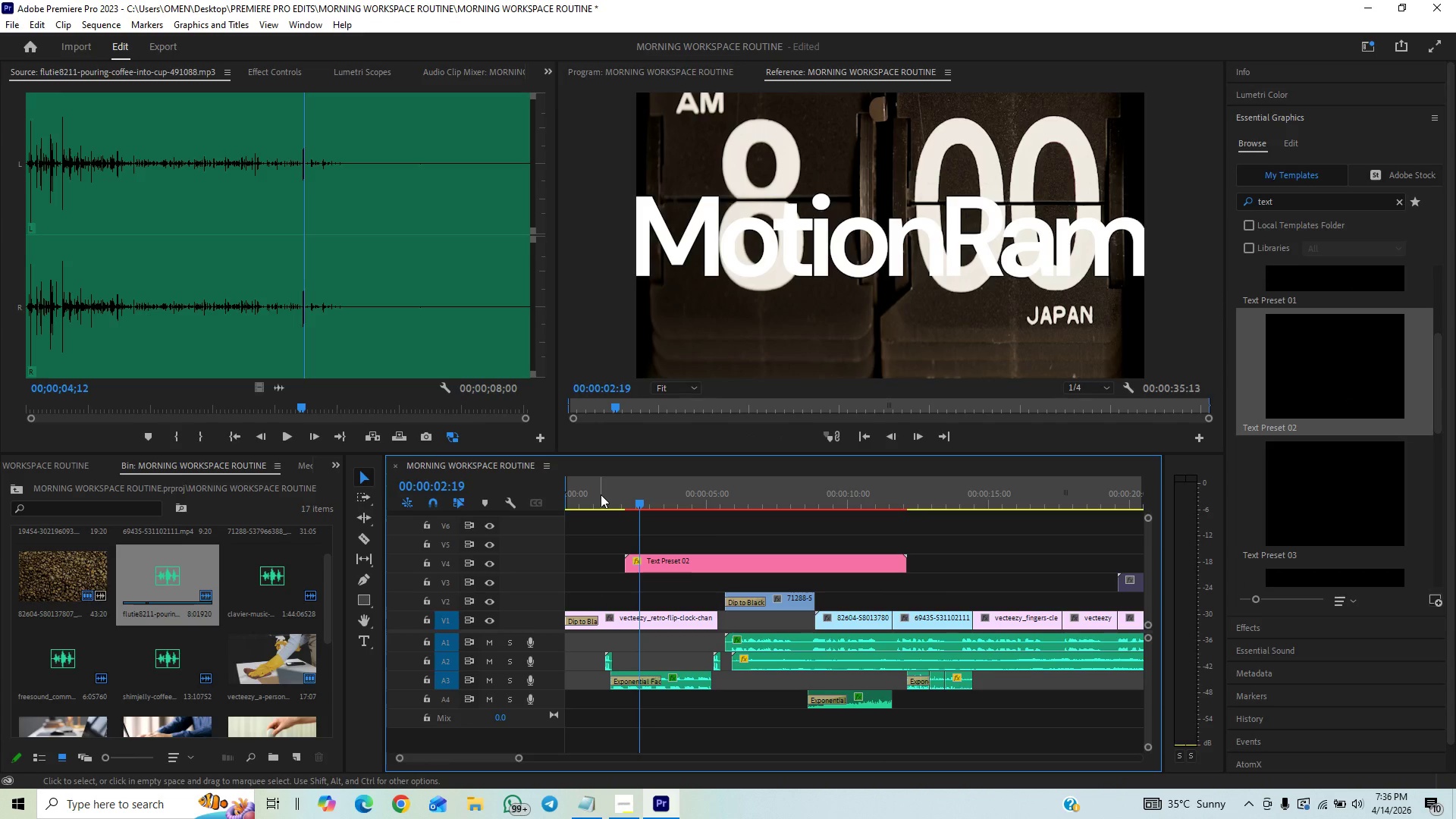 
left_click([612, 504])
 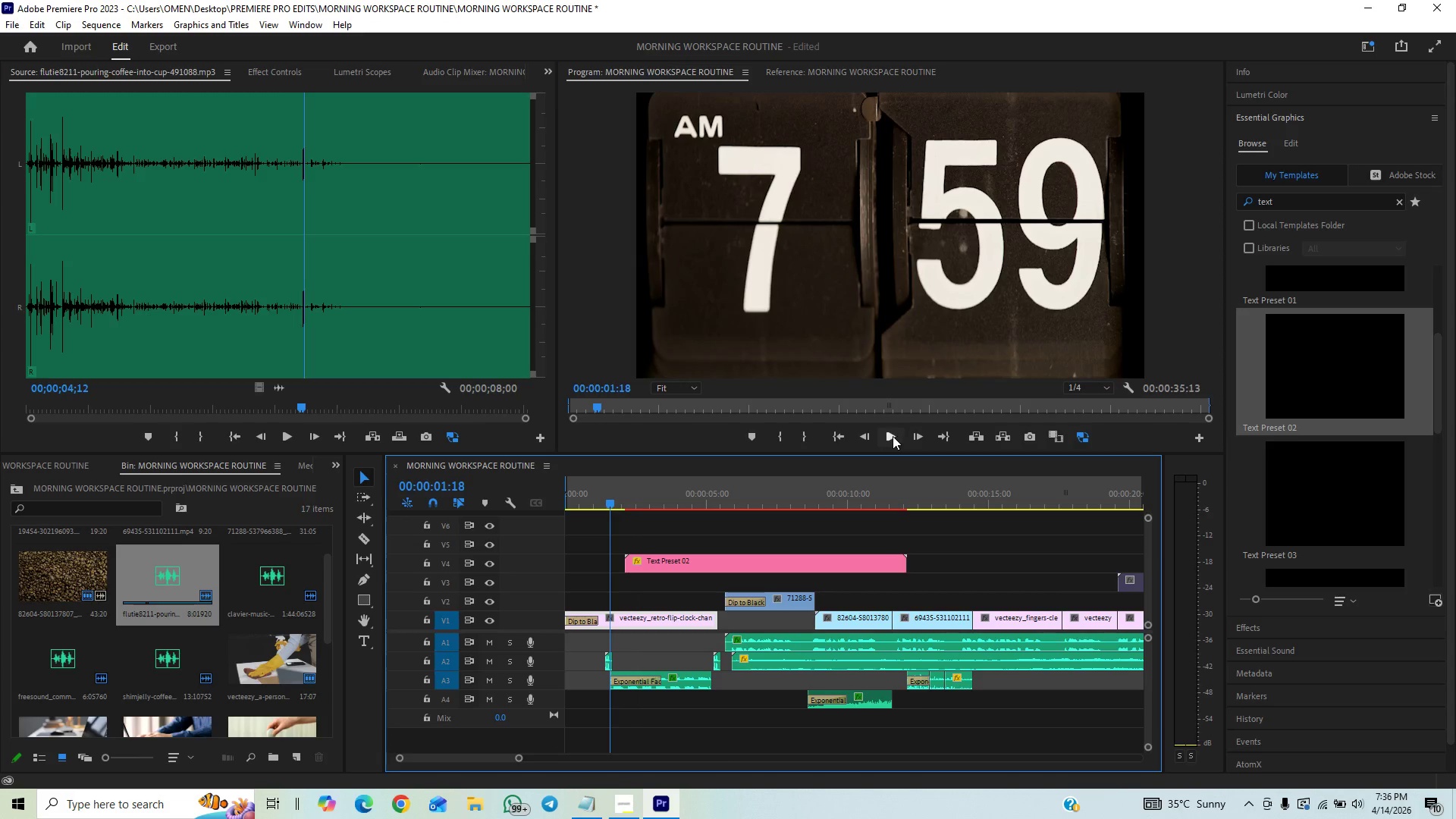 
left_click([886, 436])
 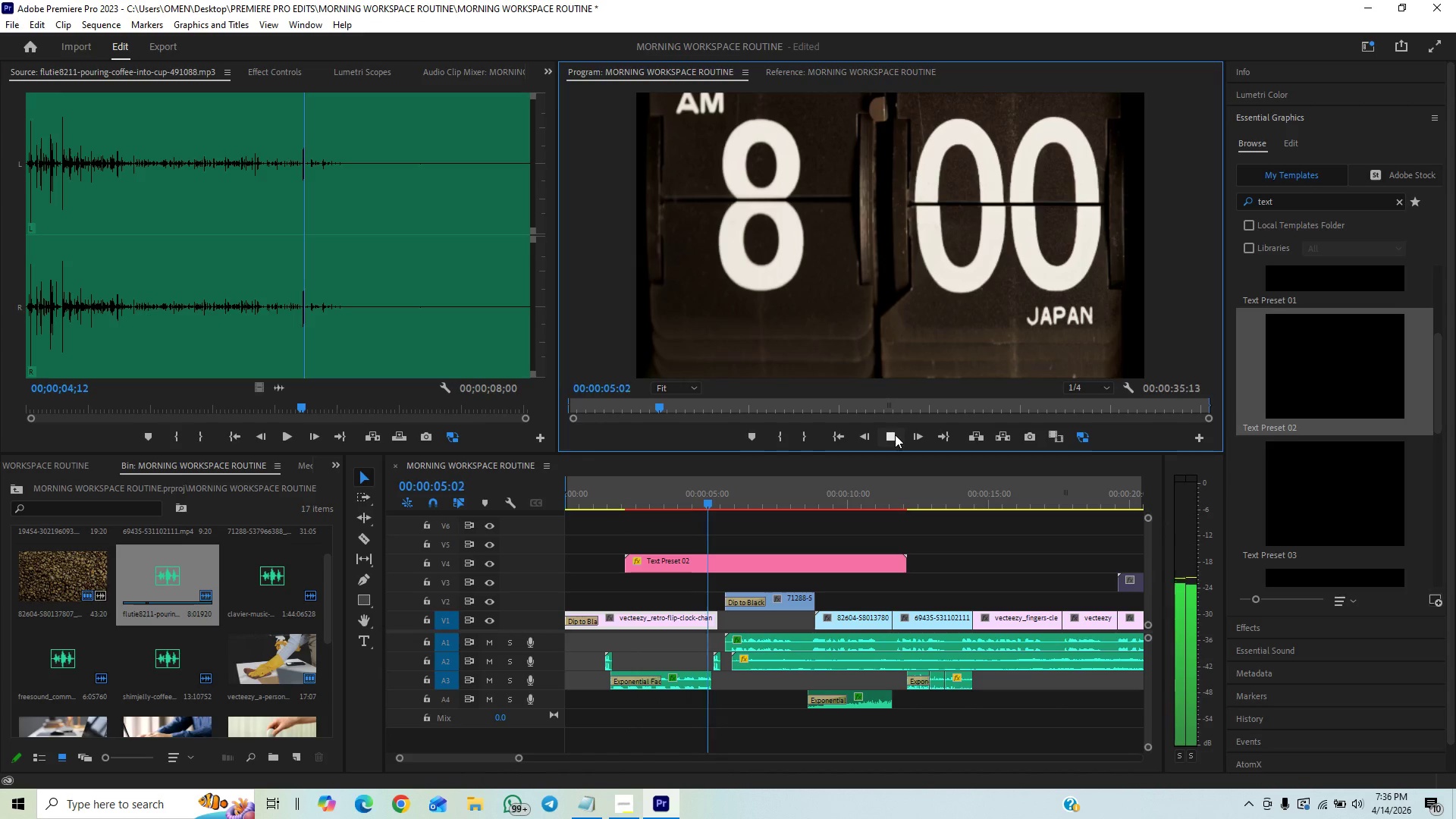 
left_click([623, 506])
 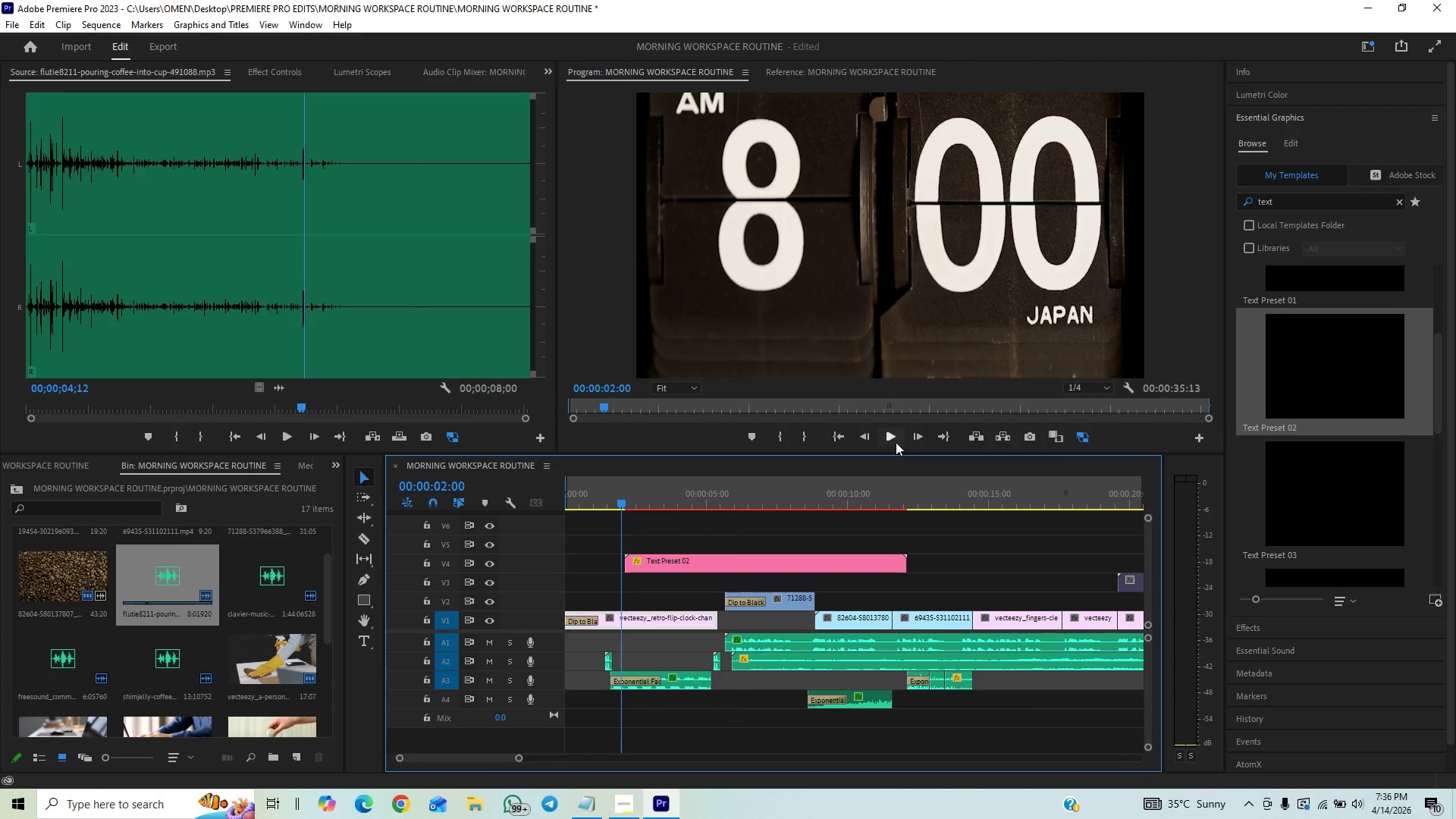 
left_click([887, 441])
 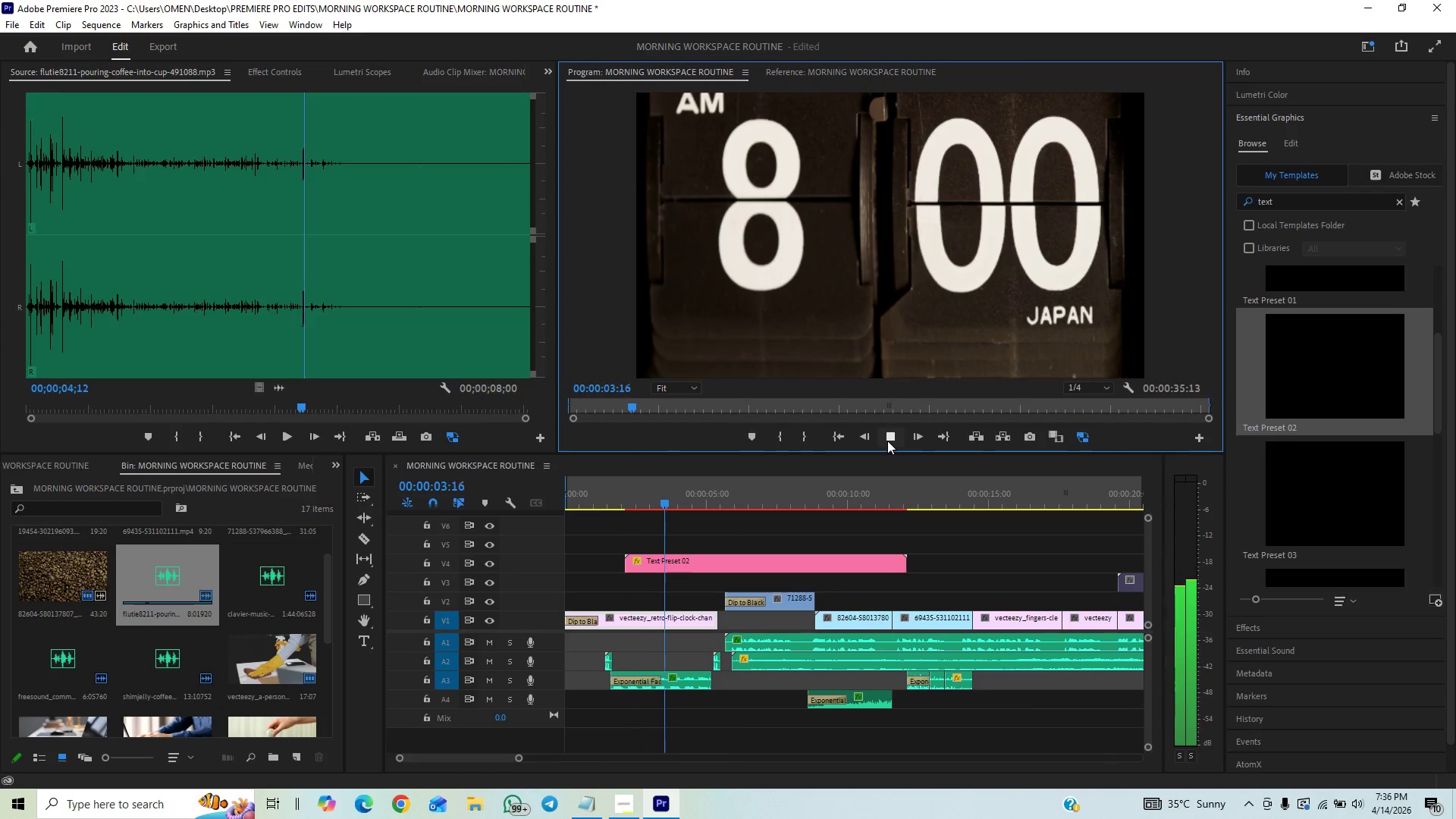 
left_click([887, 441])
 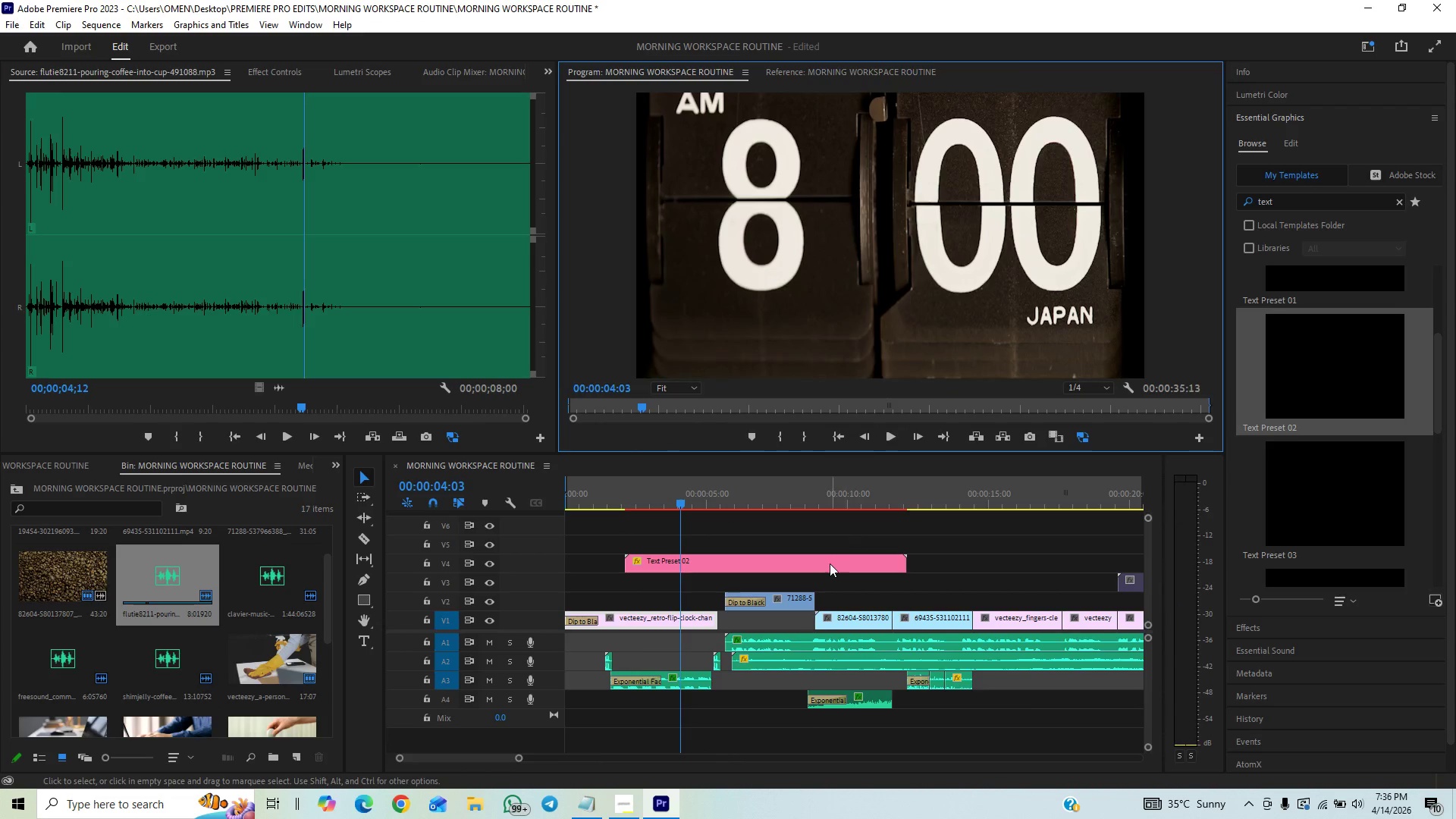 
left_click([830, 564])
 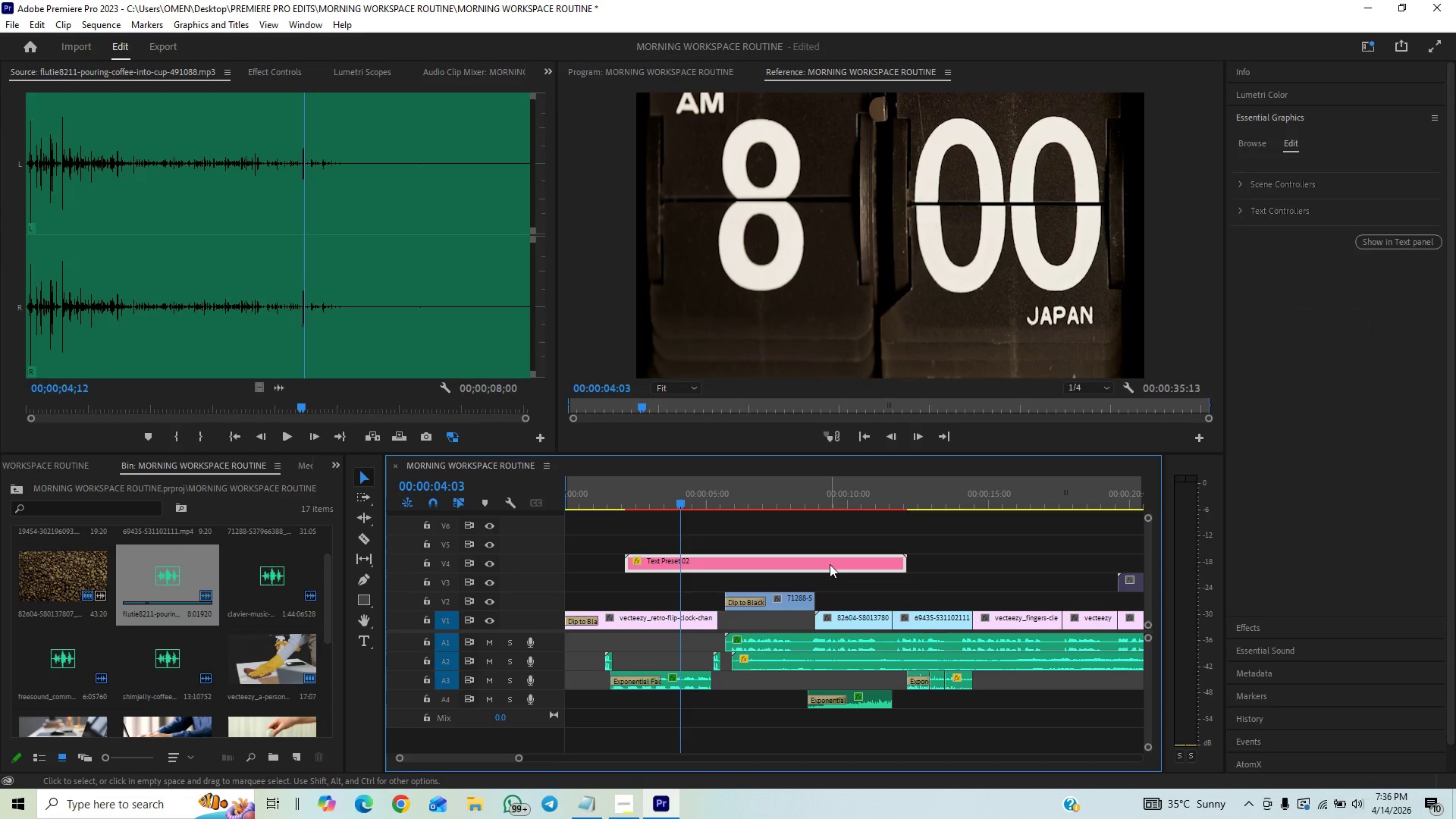 
key(Delete)
 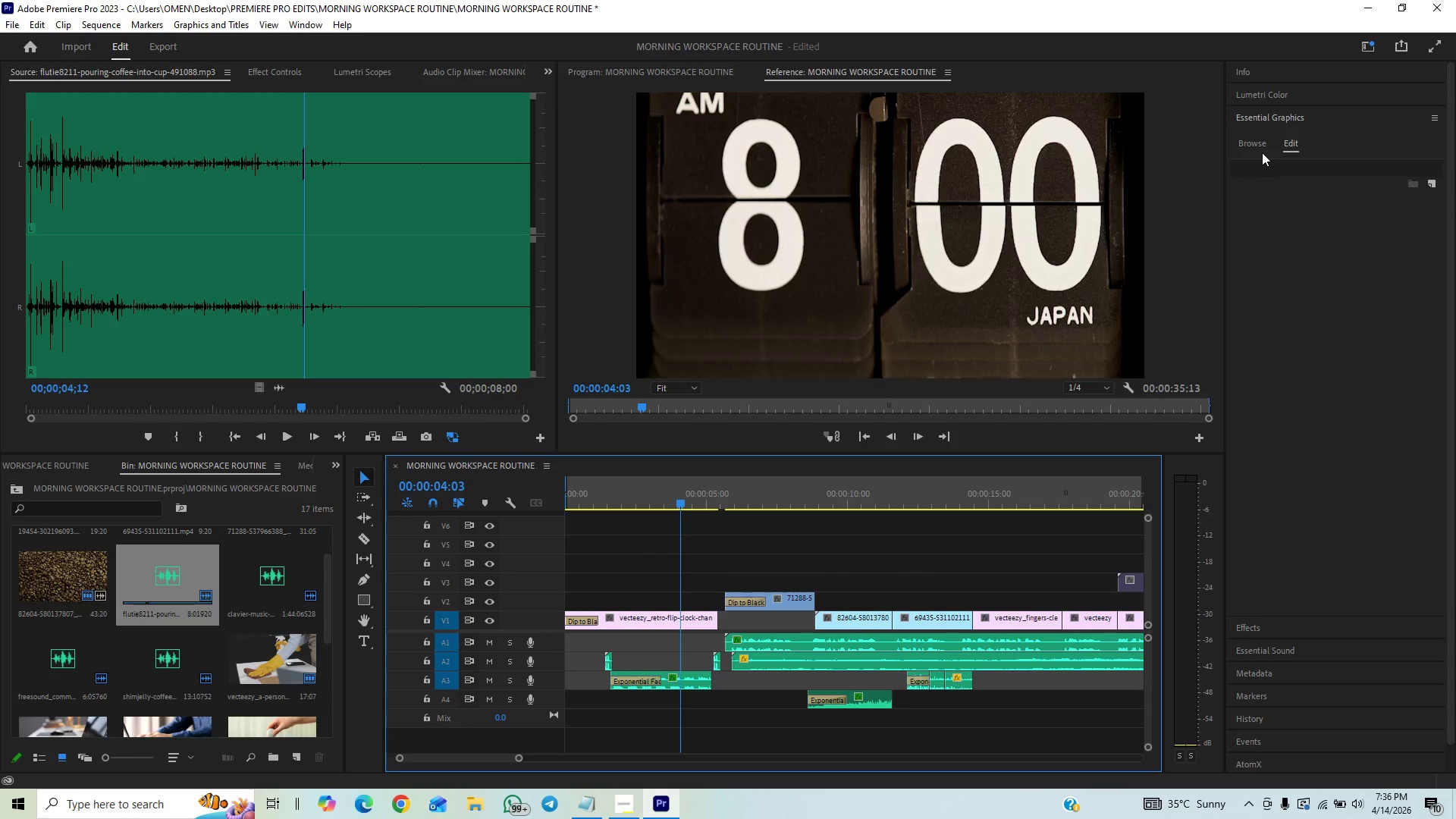 
left_click([1260, 150])
 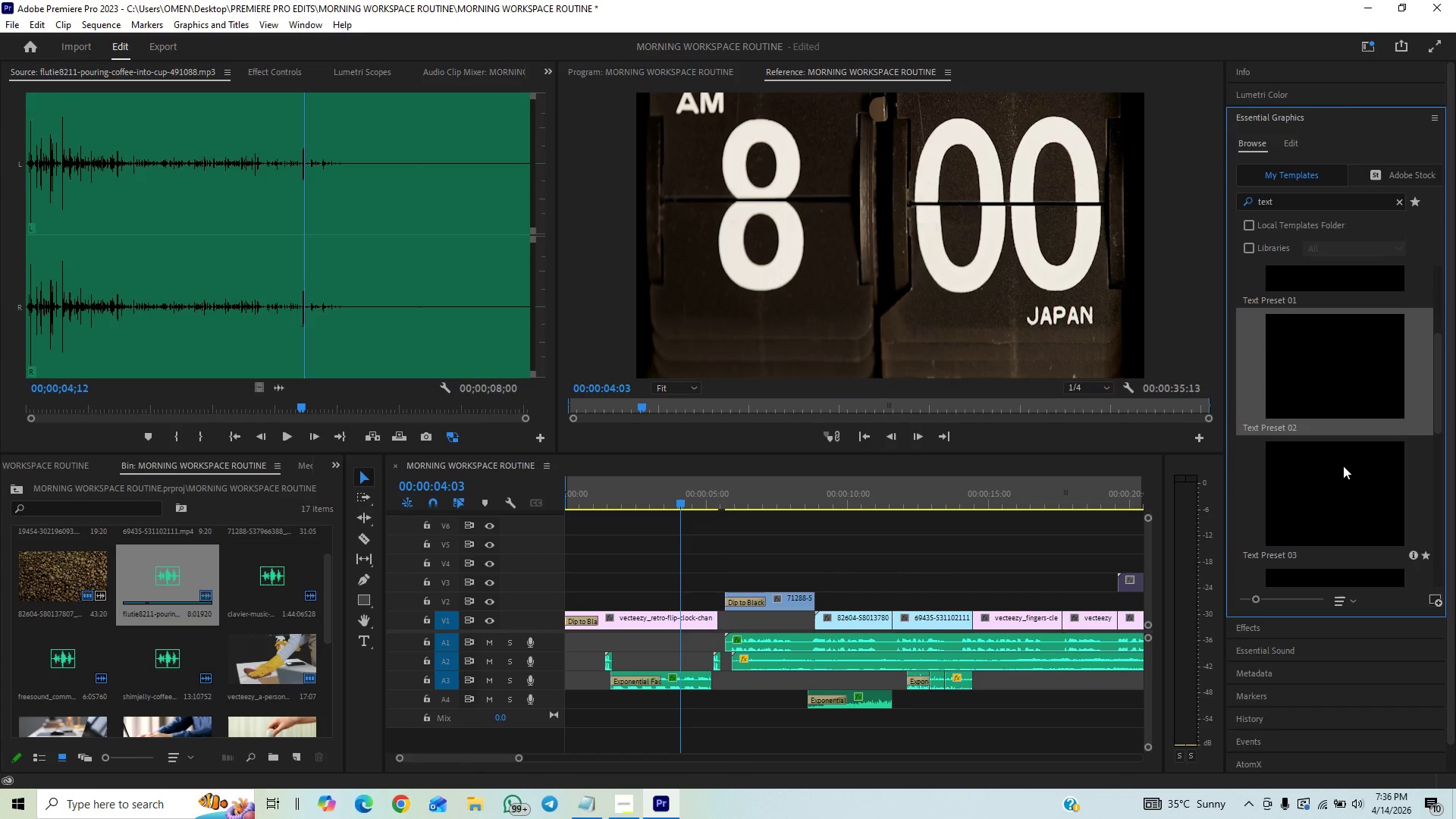 
left_click_drag(start_coordinate=[1345, 469], to_coordinate=[628, 571])
 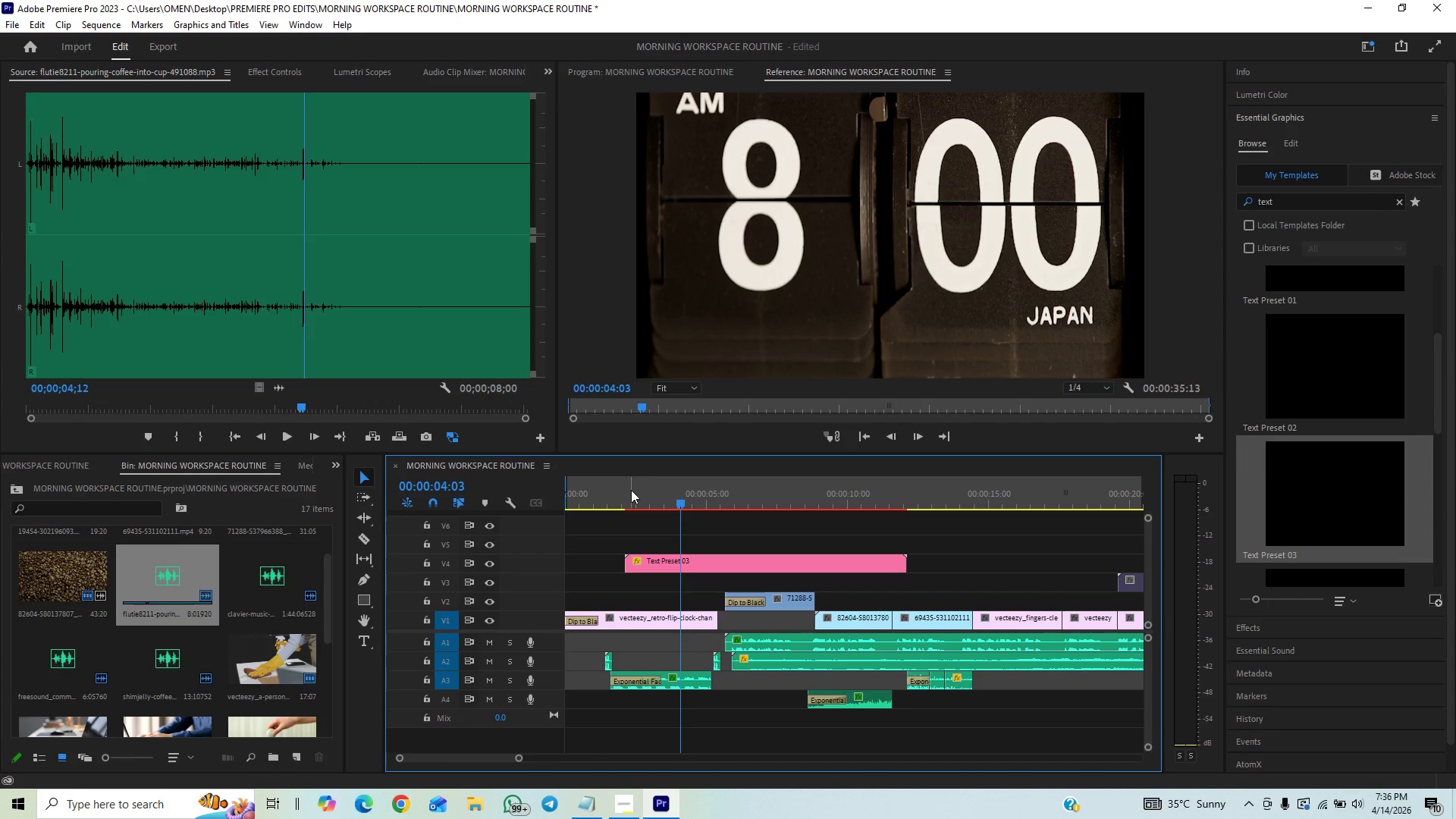 
left_click([616, 503])
 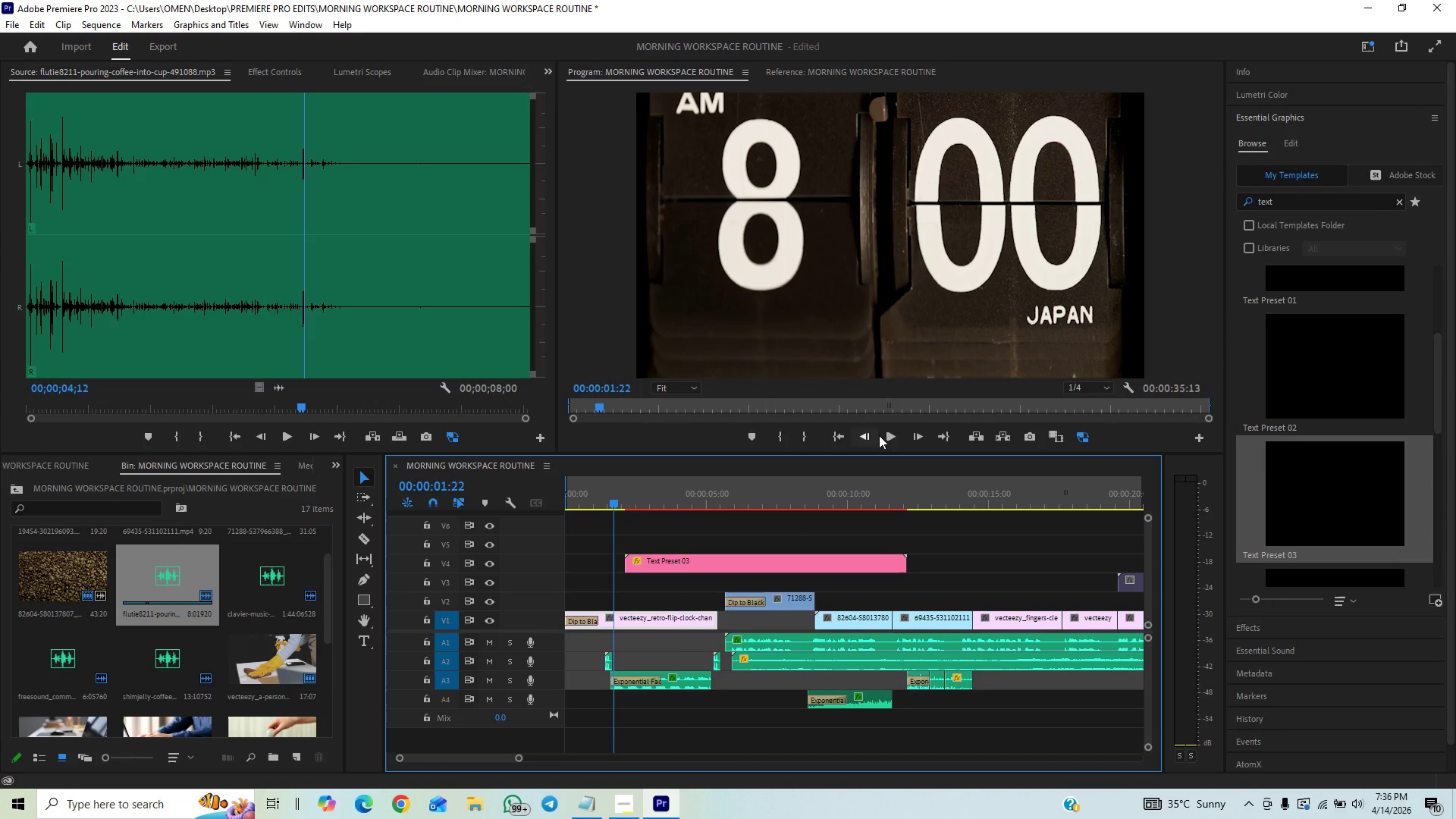 
left_click([889, 434])
 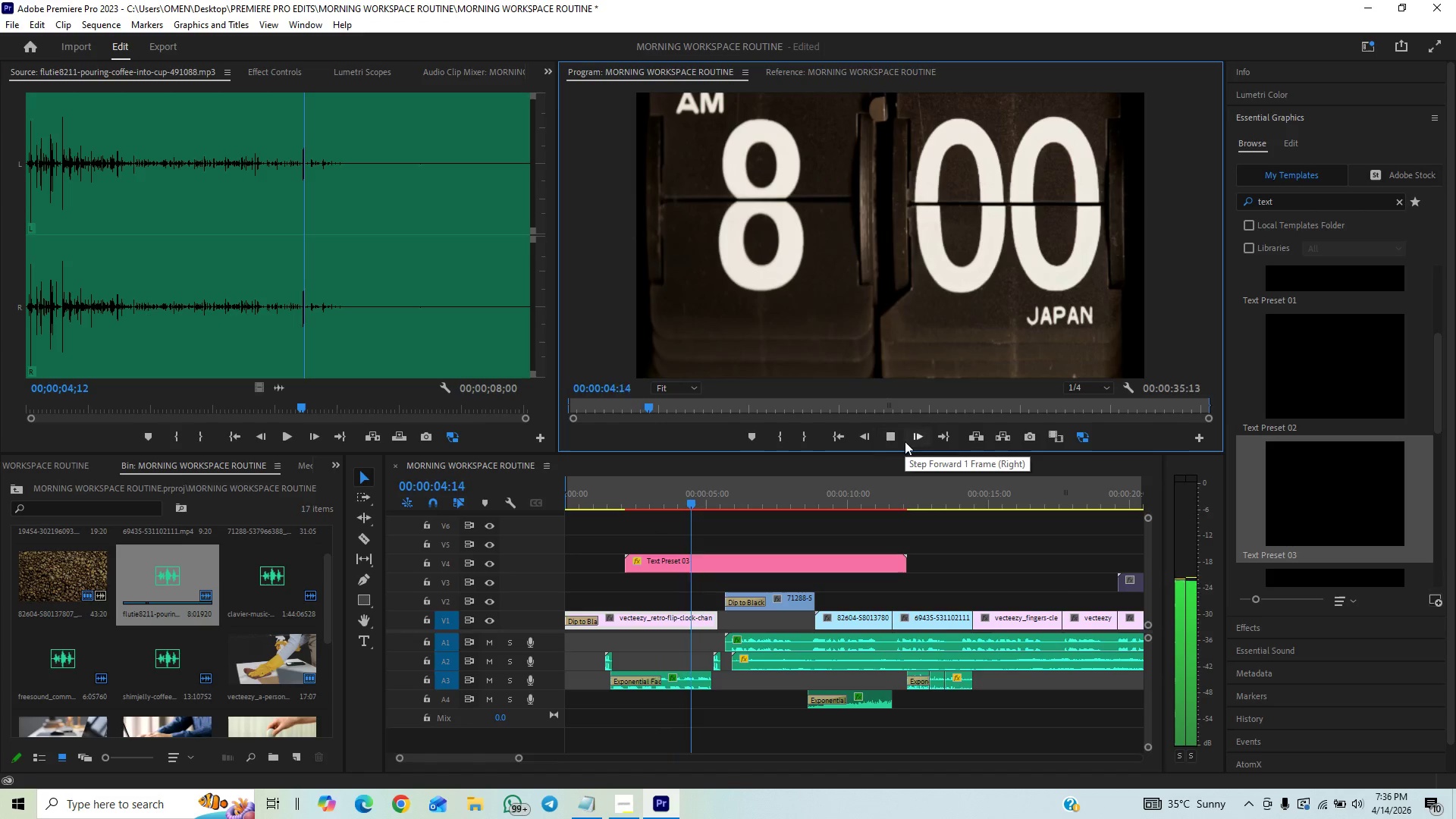 
left_click([889, 438])
 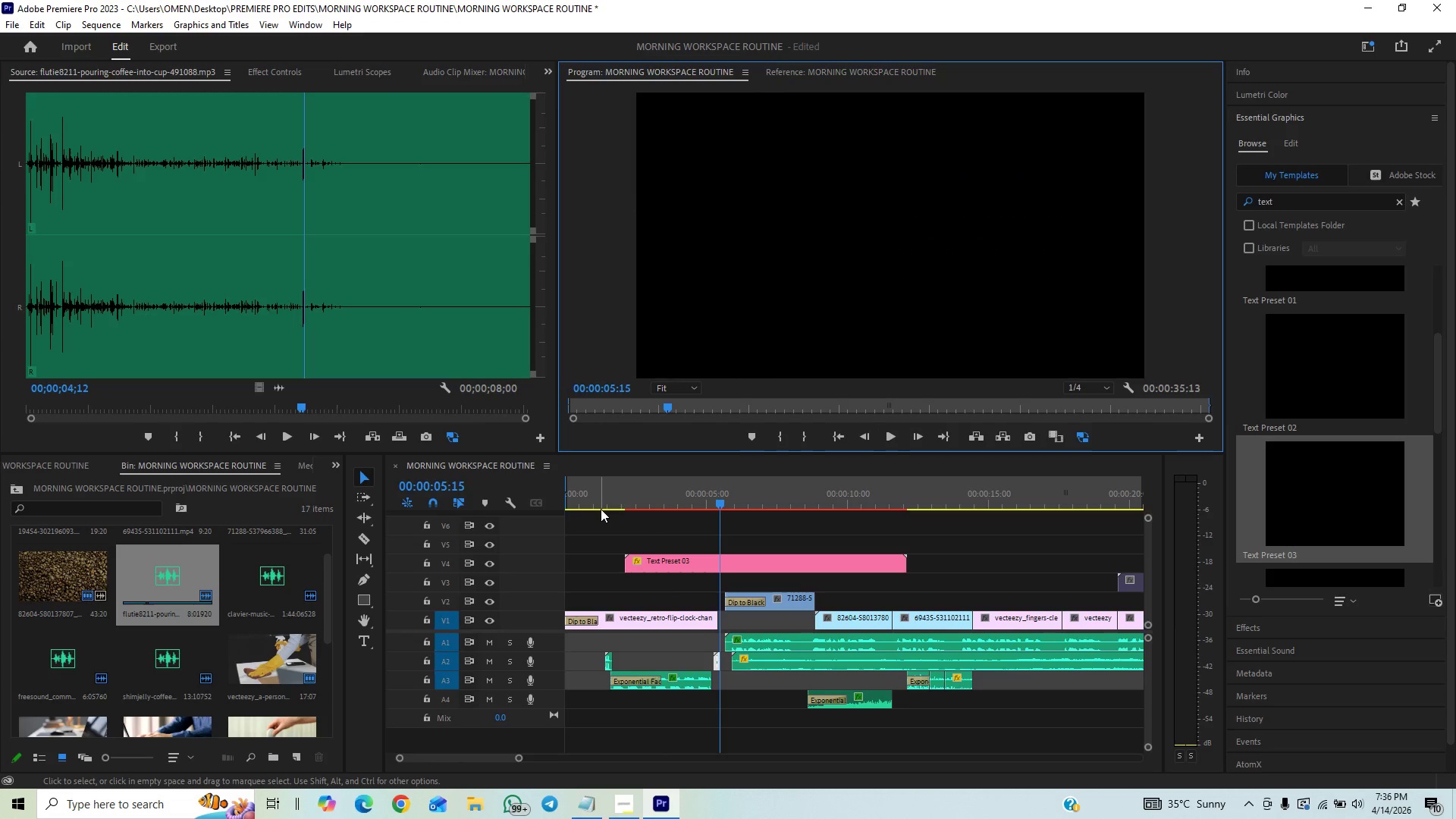 
left_click([607, 503])
 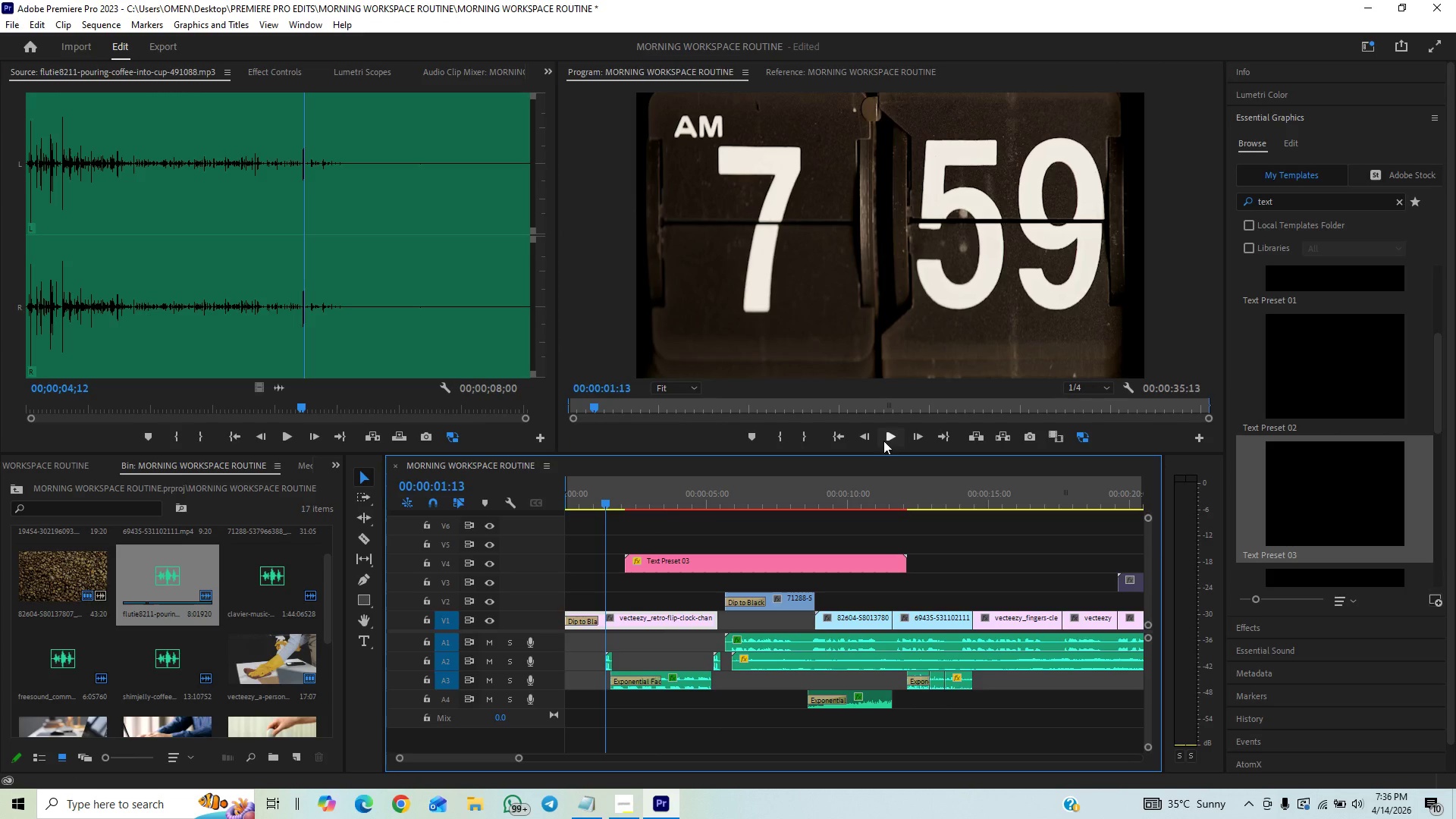 
left_click([886, 438])
 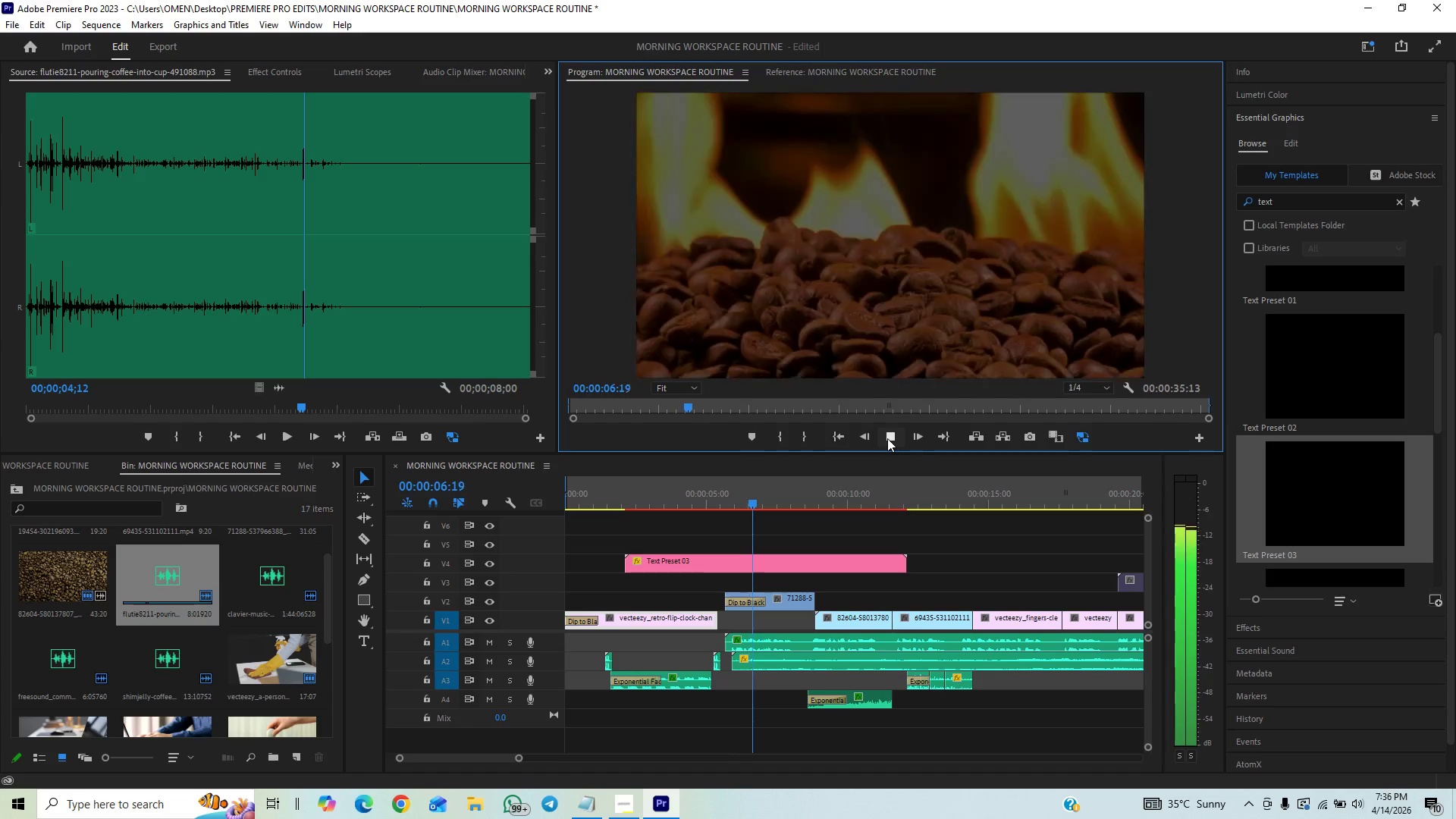 
wait(7.62)
 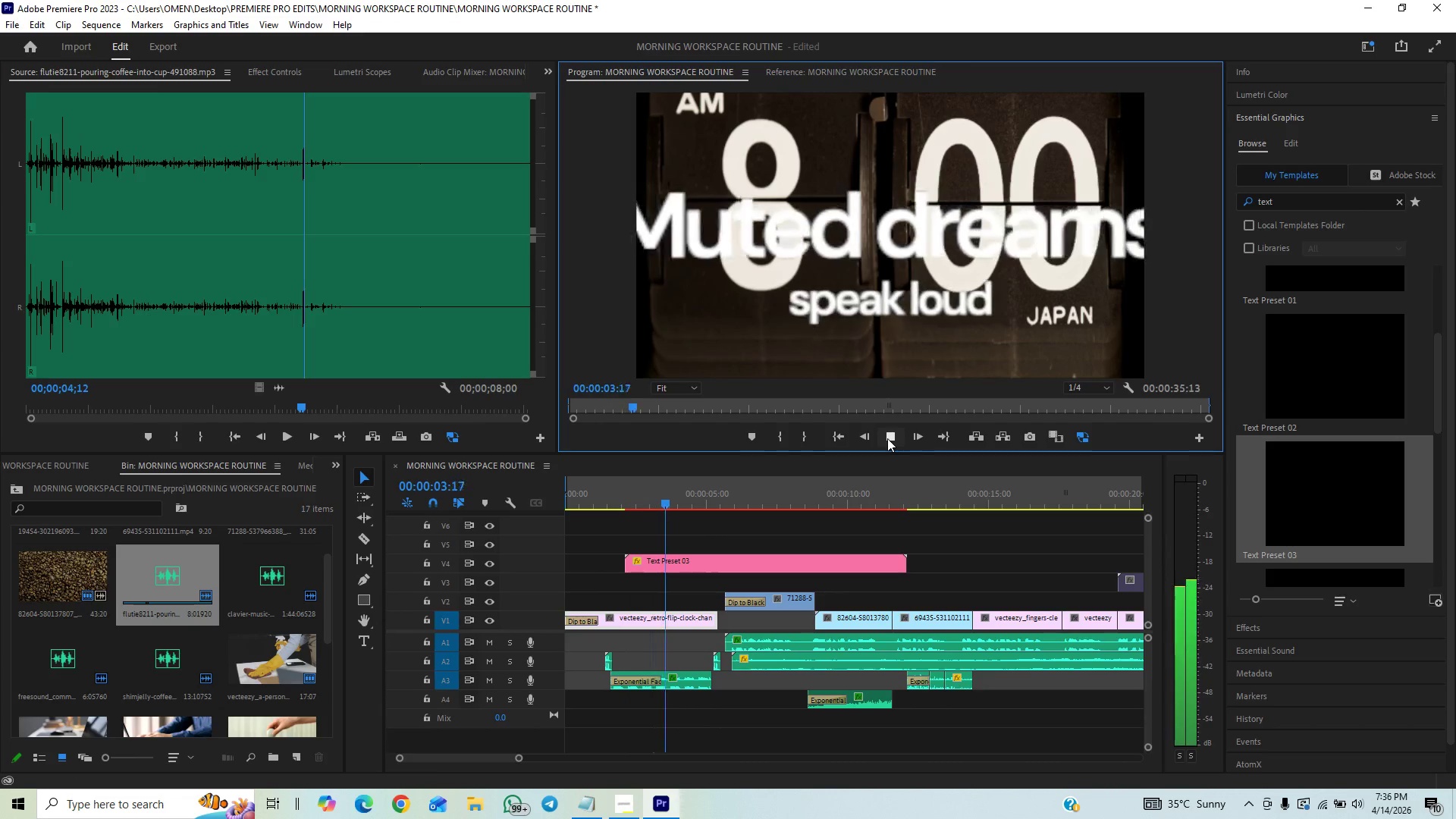 
left_click([887, 438])
 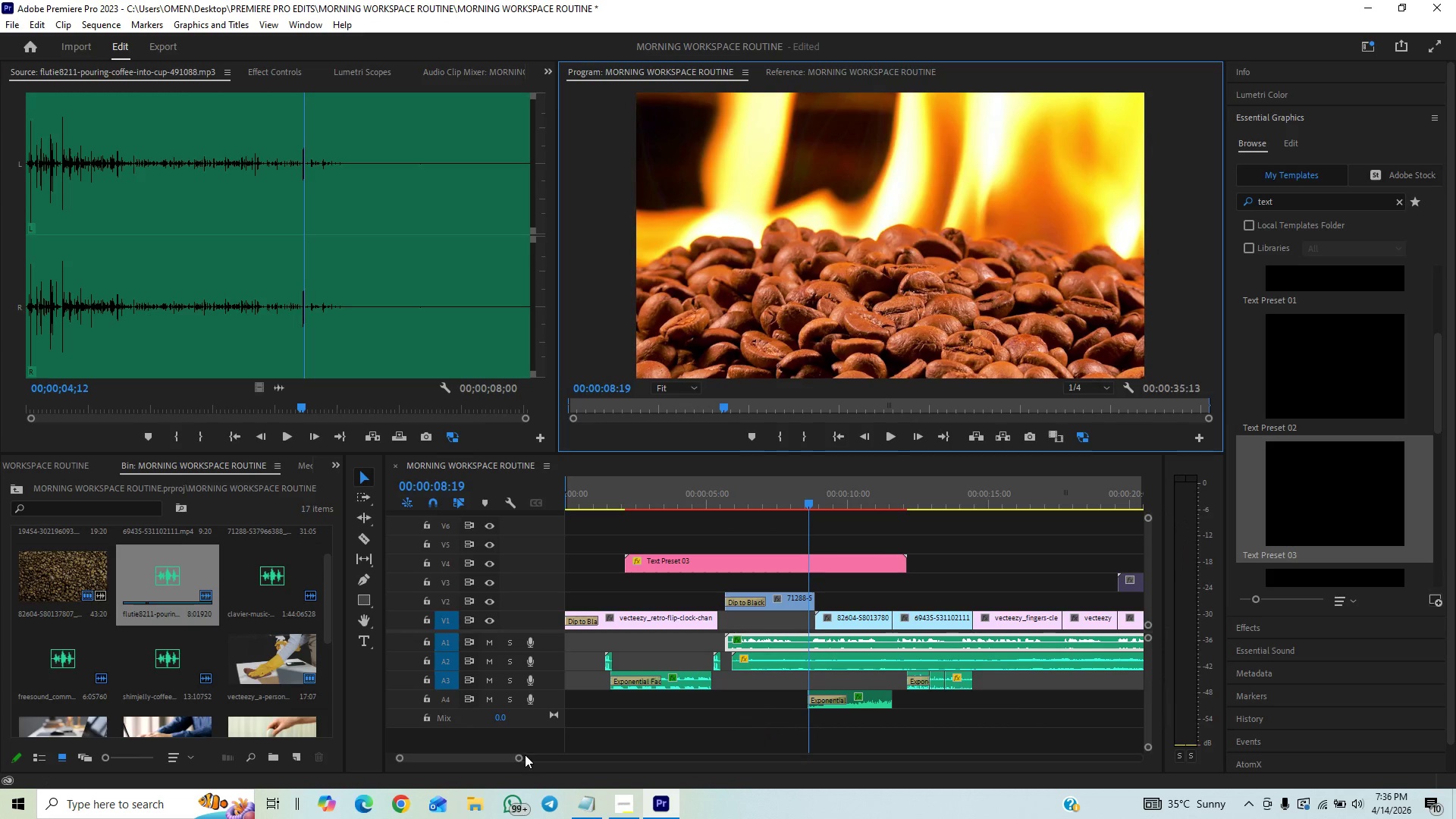 
left_click_drag(start_coordinate=[519, 755], to_coordinate=[589, 740])
 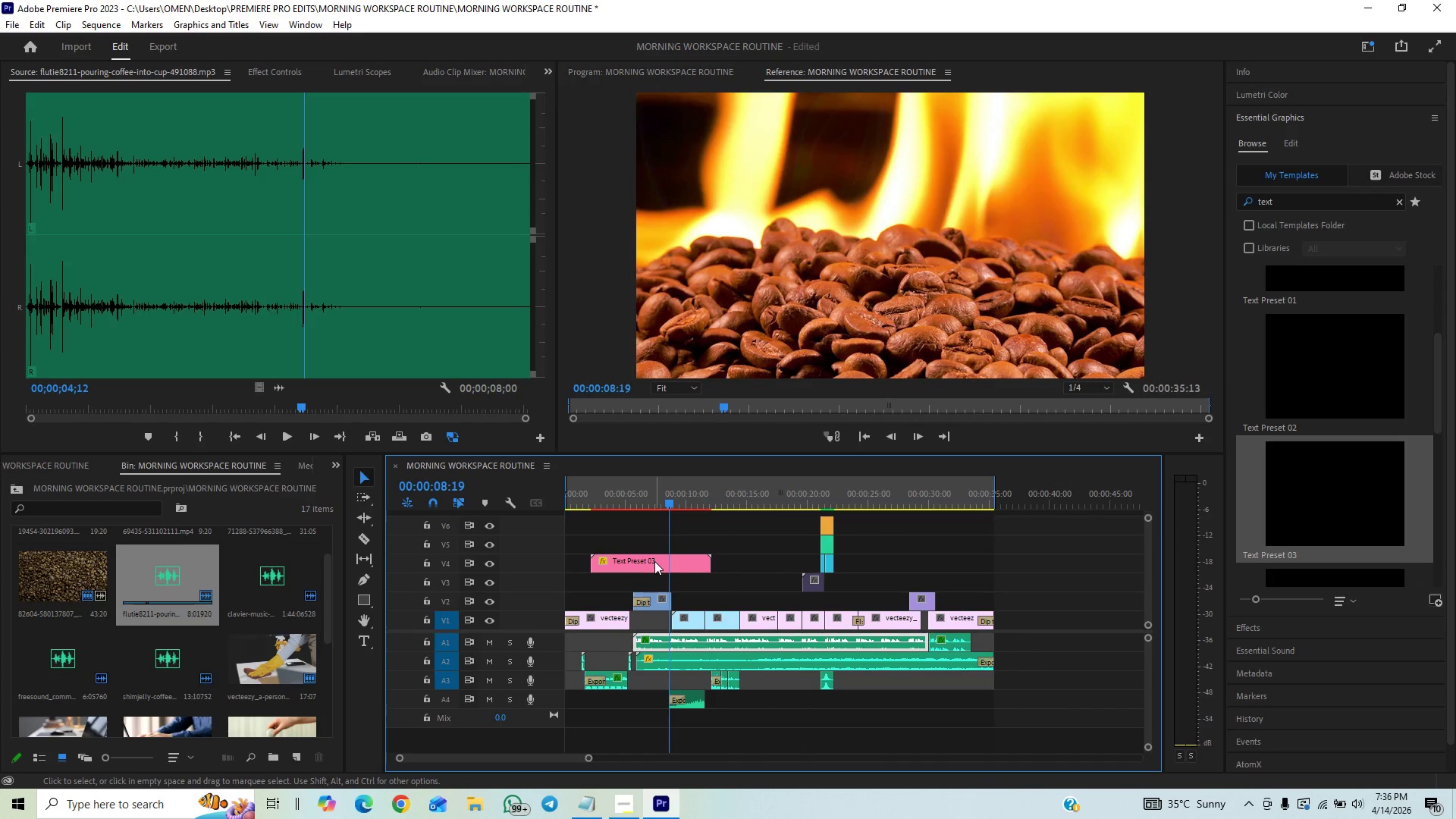 
left_click([654, 561])
 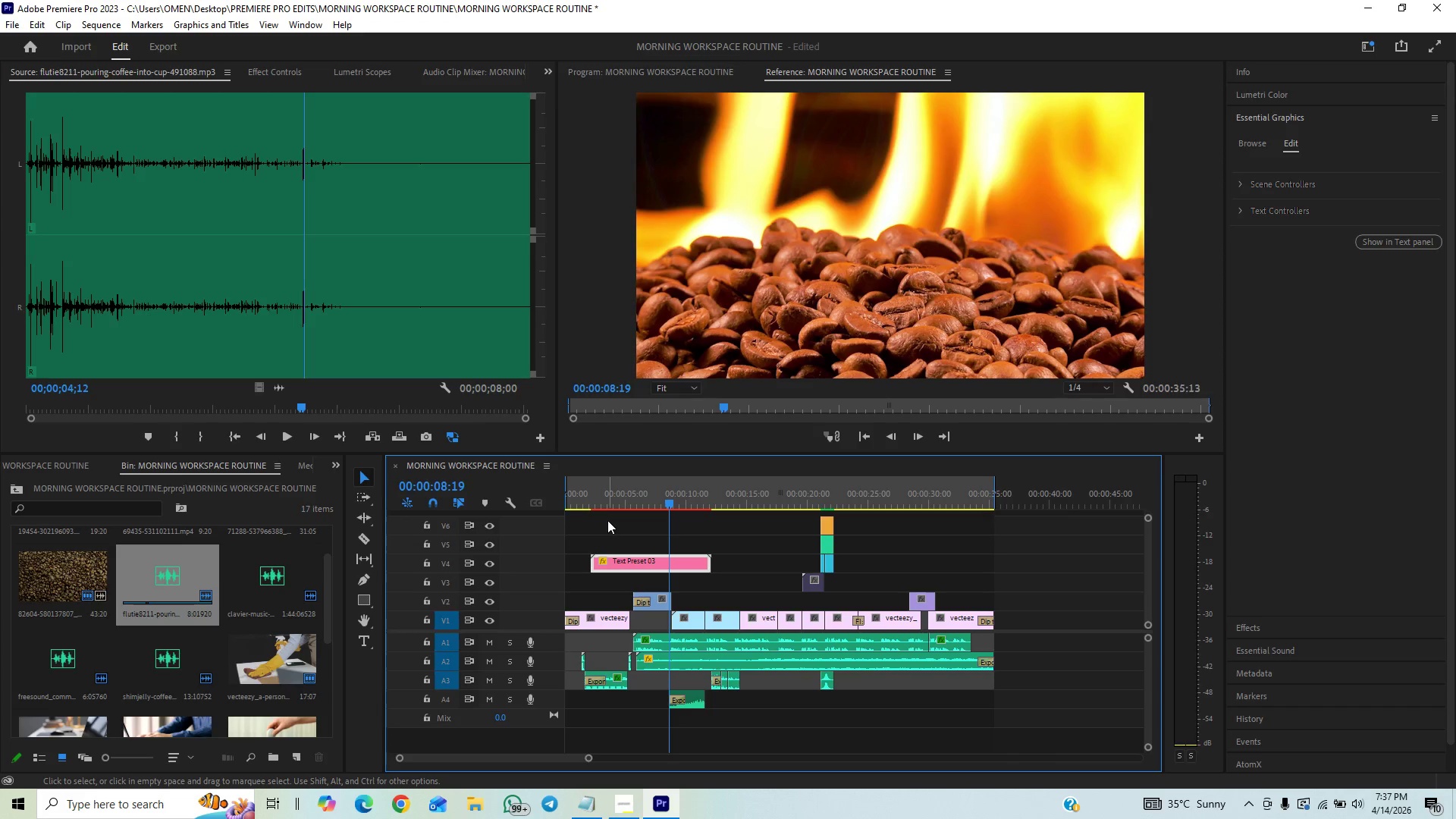 
wait(5.89)
 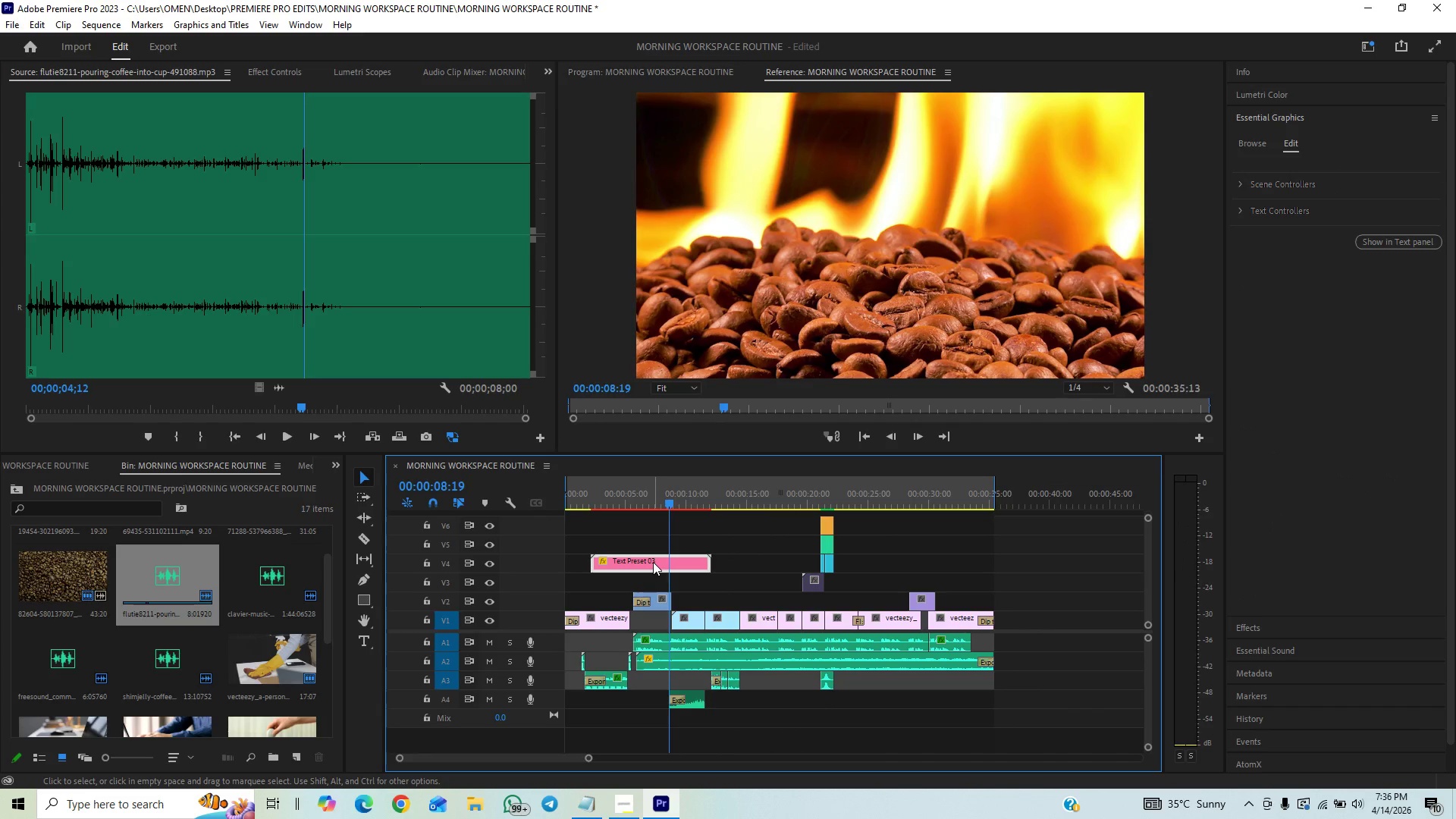 
key(Control+S)
 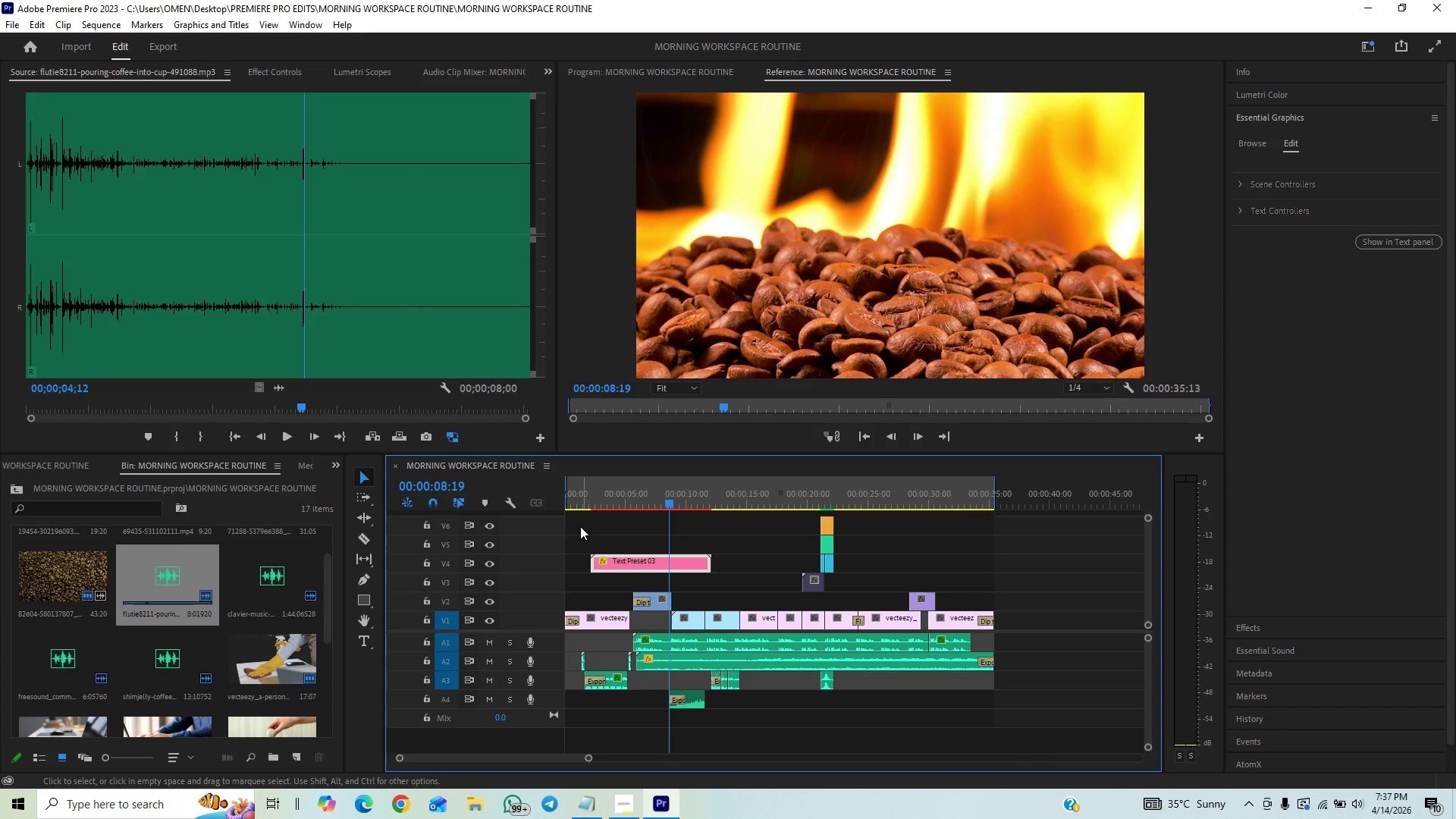 
left_click([576, 505])
 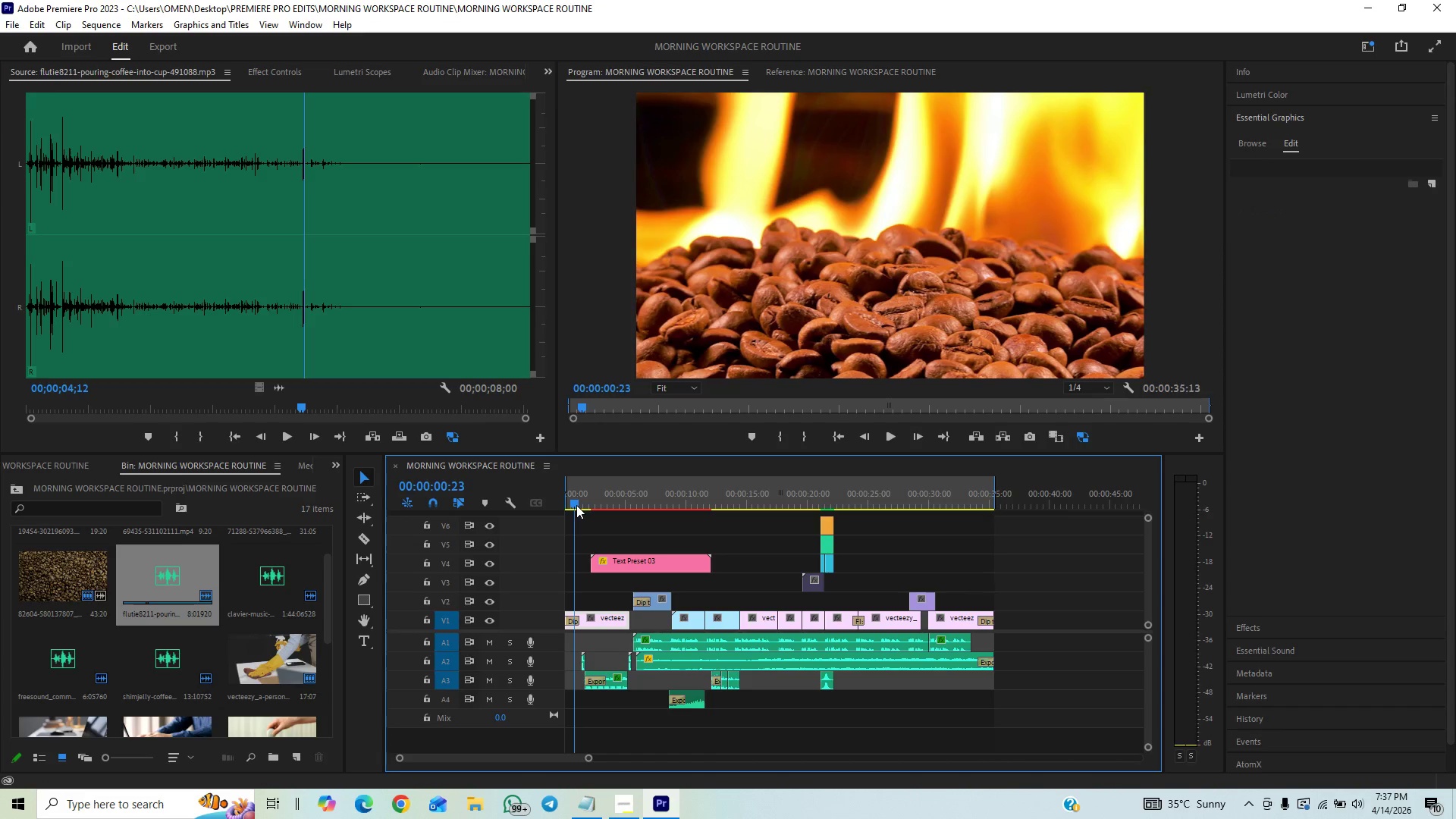 
key(Space)
 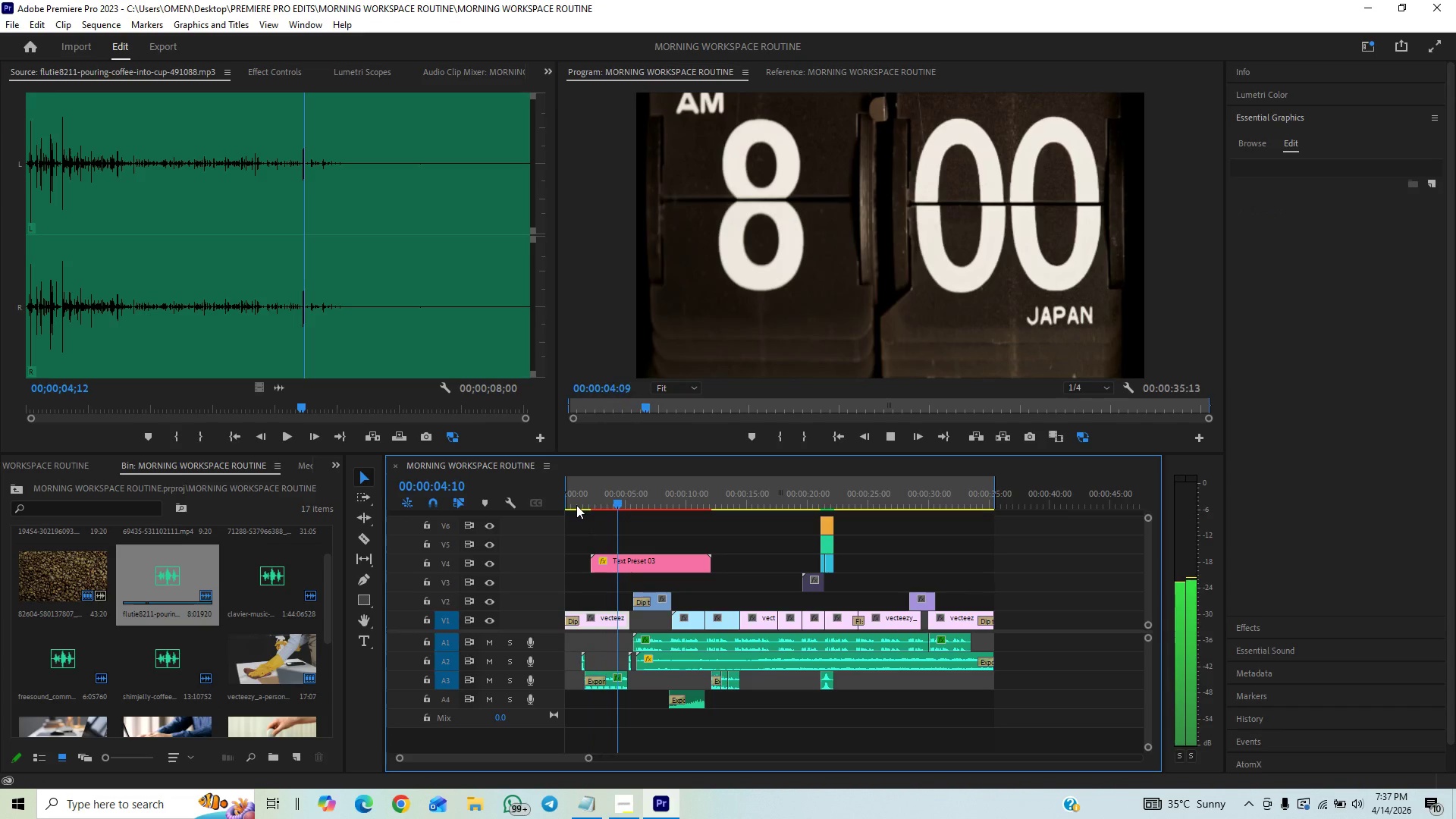 
wait(5.39)
 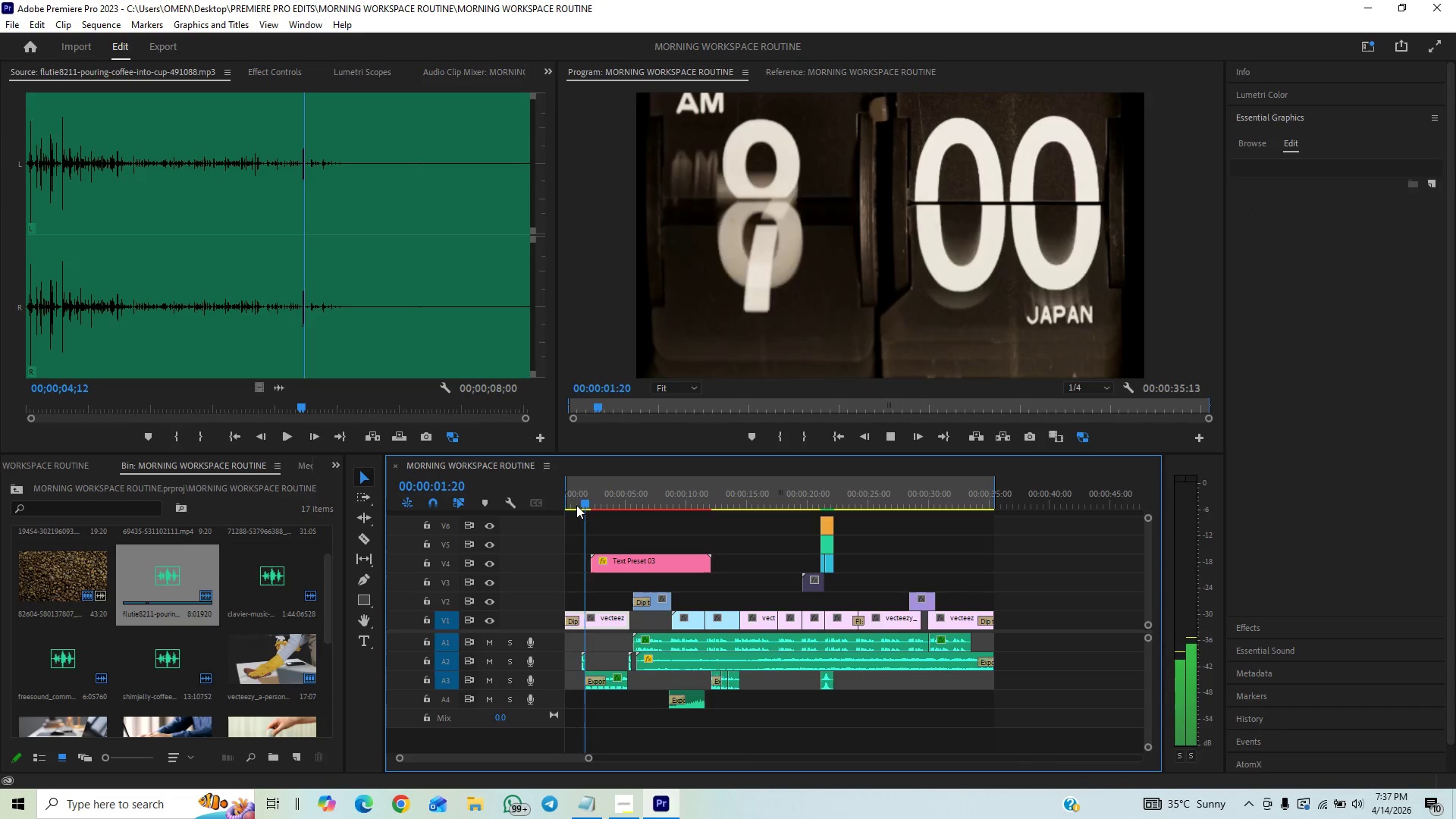 
key(Space)
 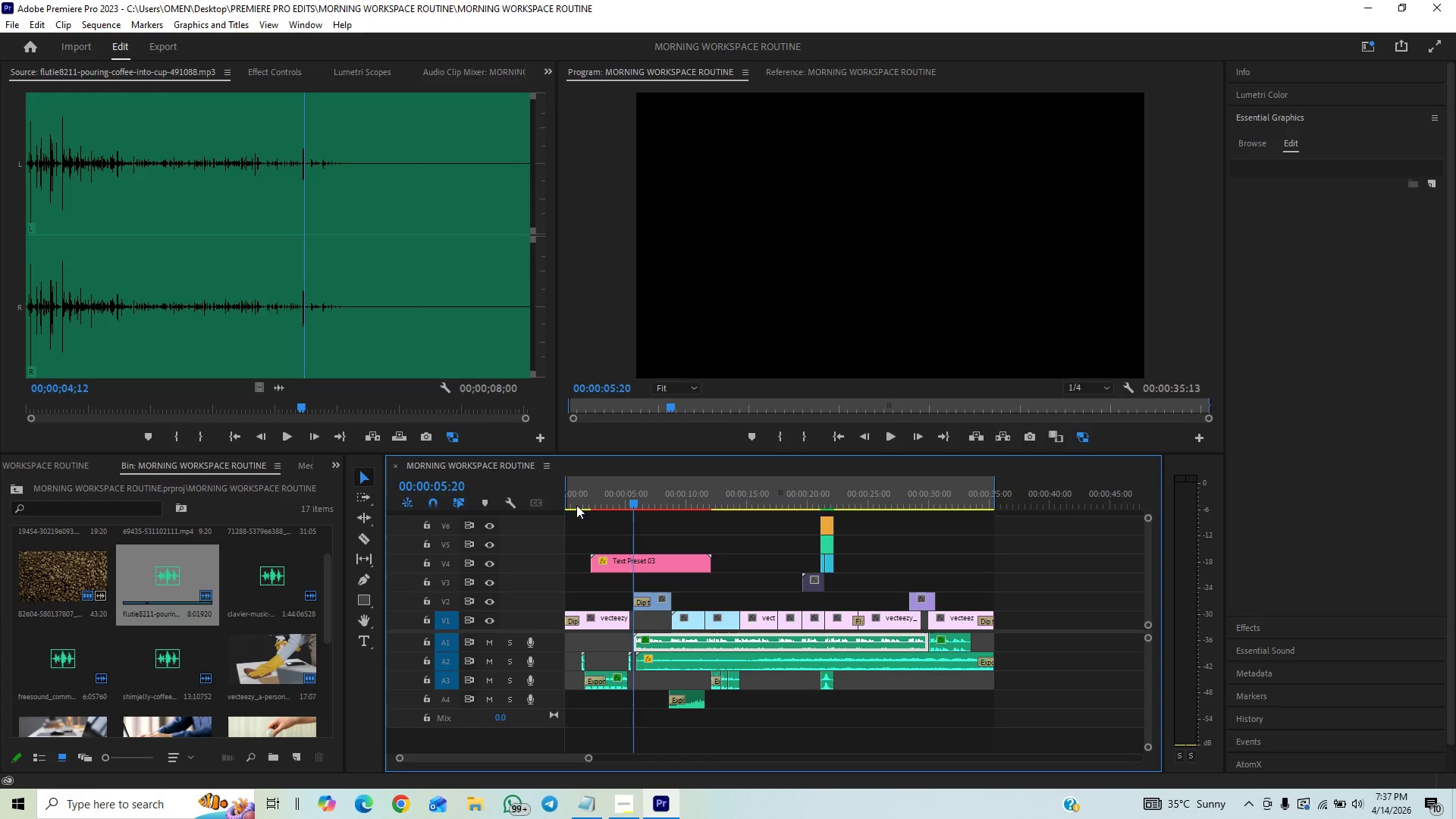 
key(Control+S)
 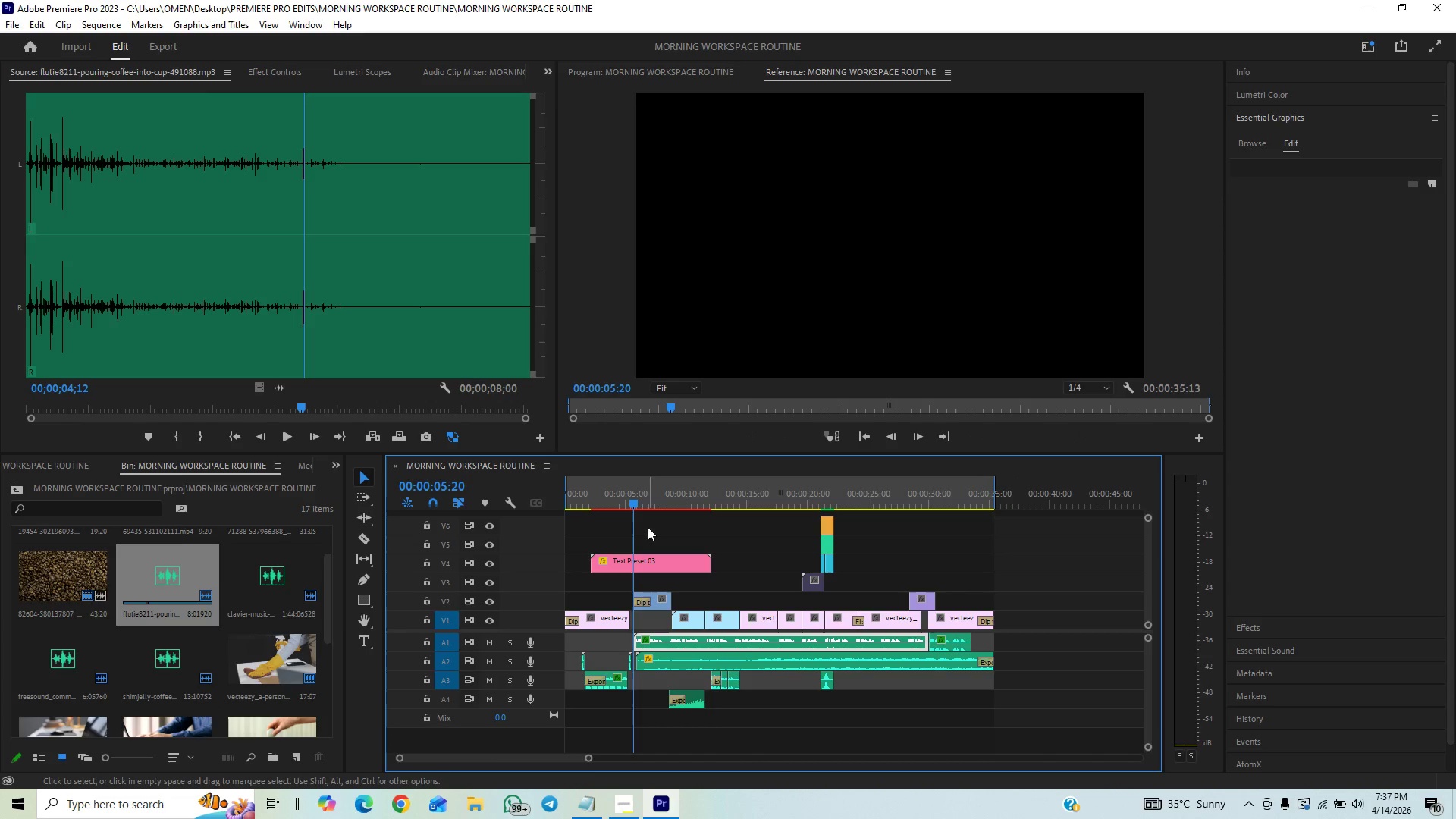 
wait(6.64)
 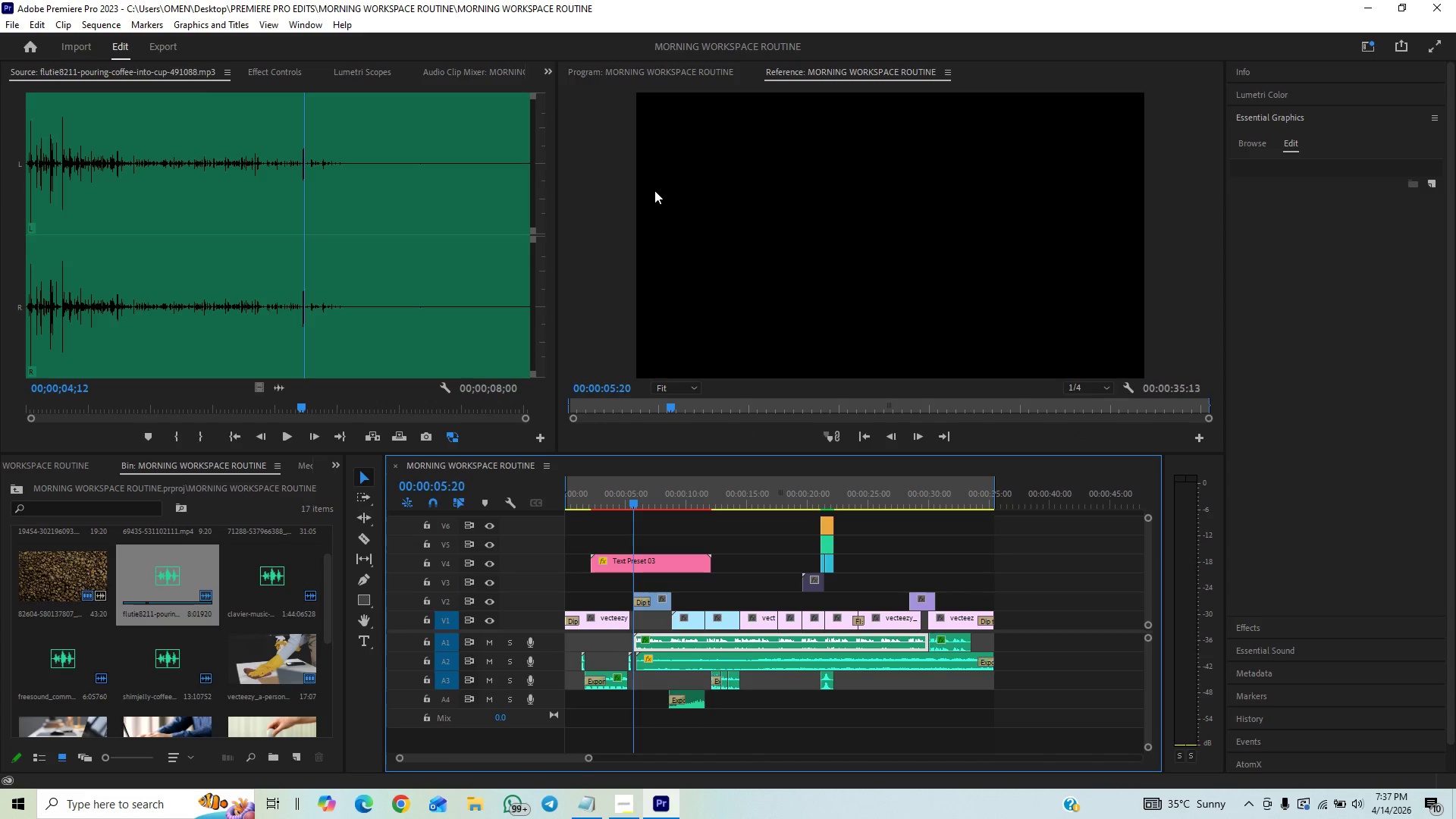 
left_click([670, 566])
 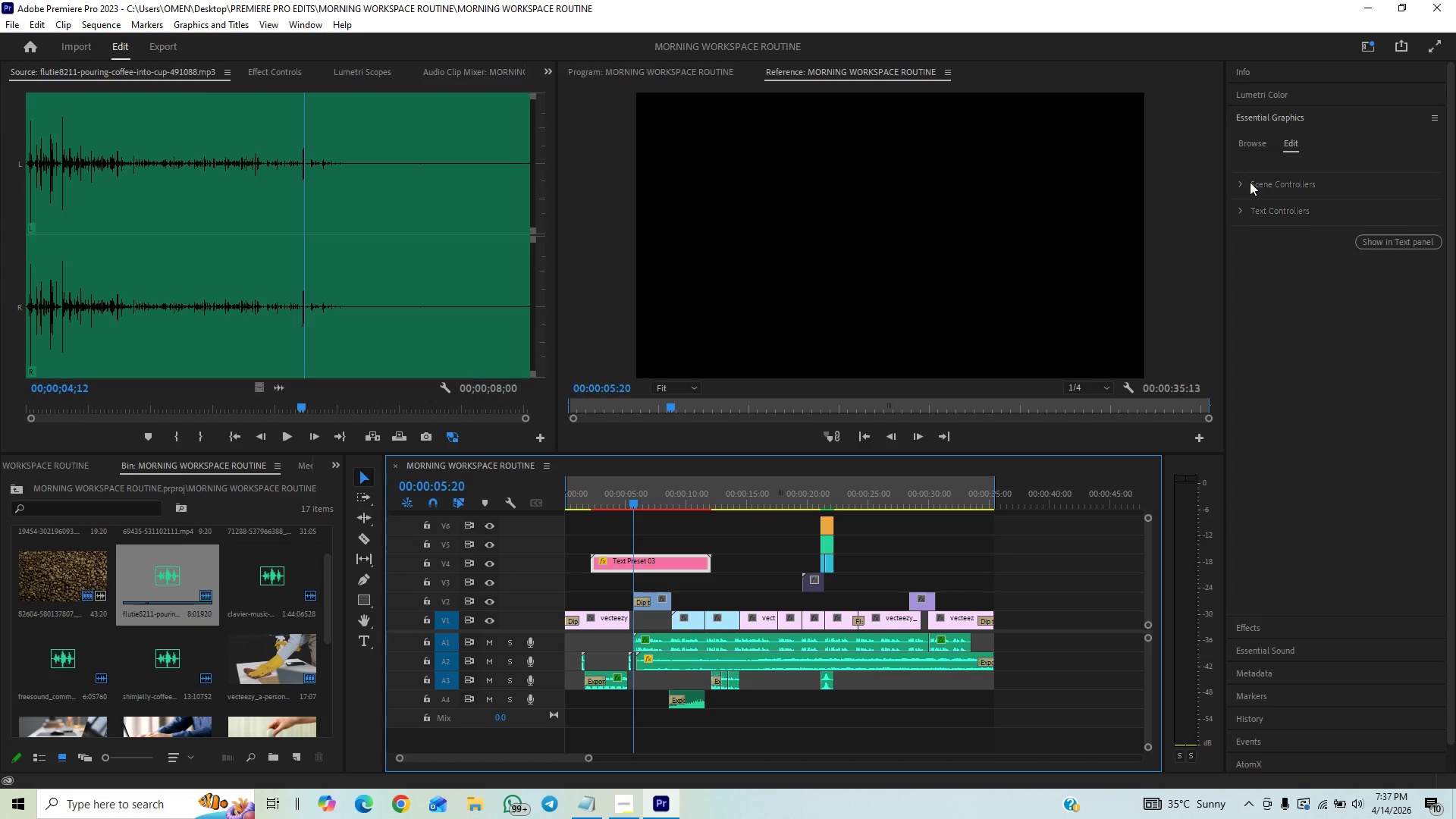 
left_click([1241, 185])
 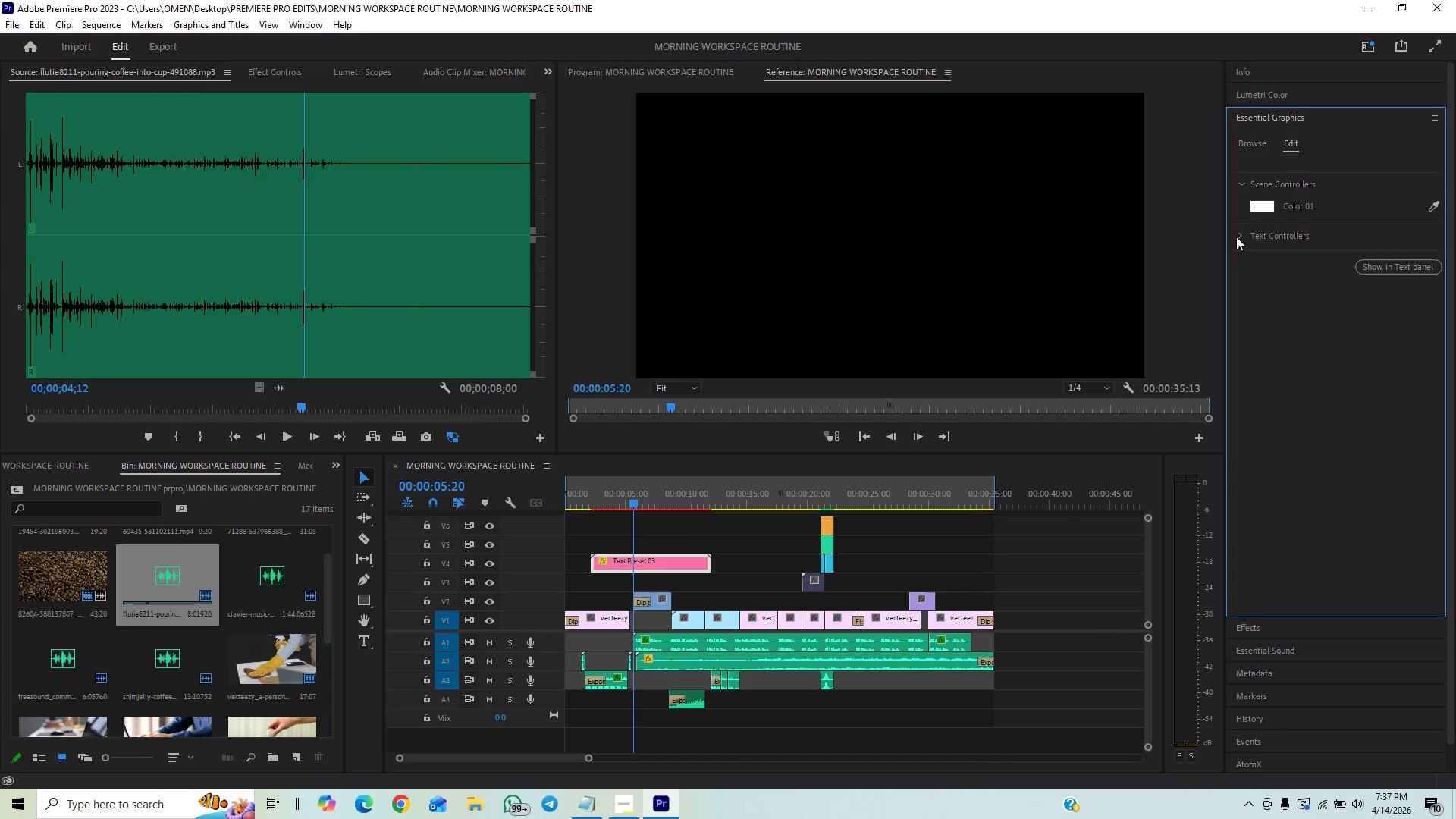 
left_click([1241, 234])
 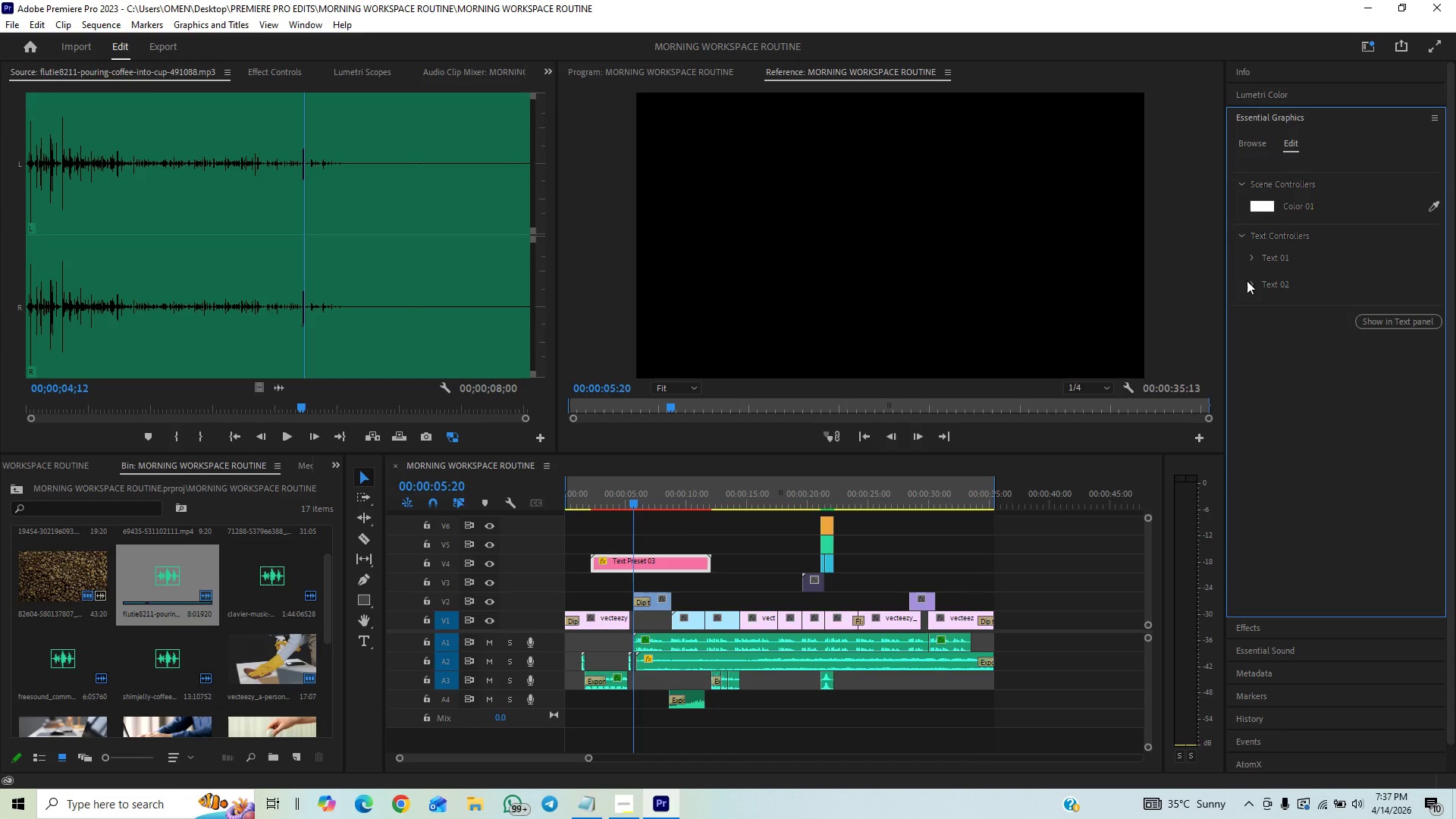 
wait(5.33)
 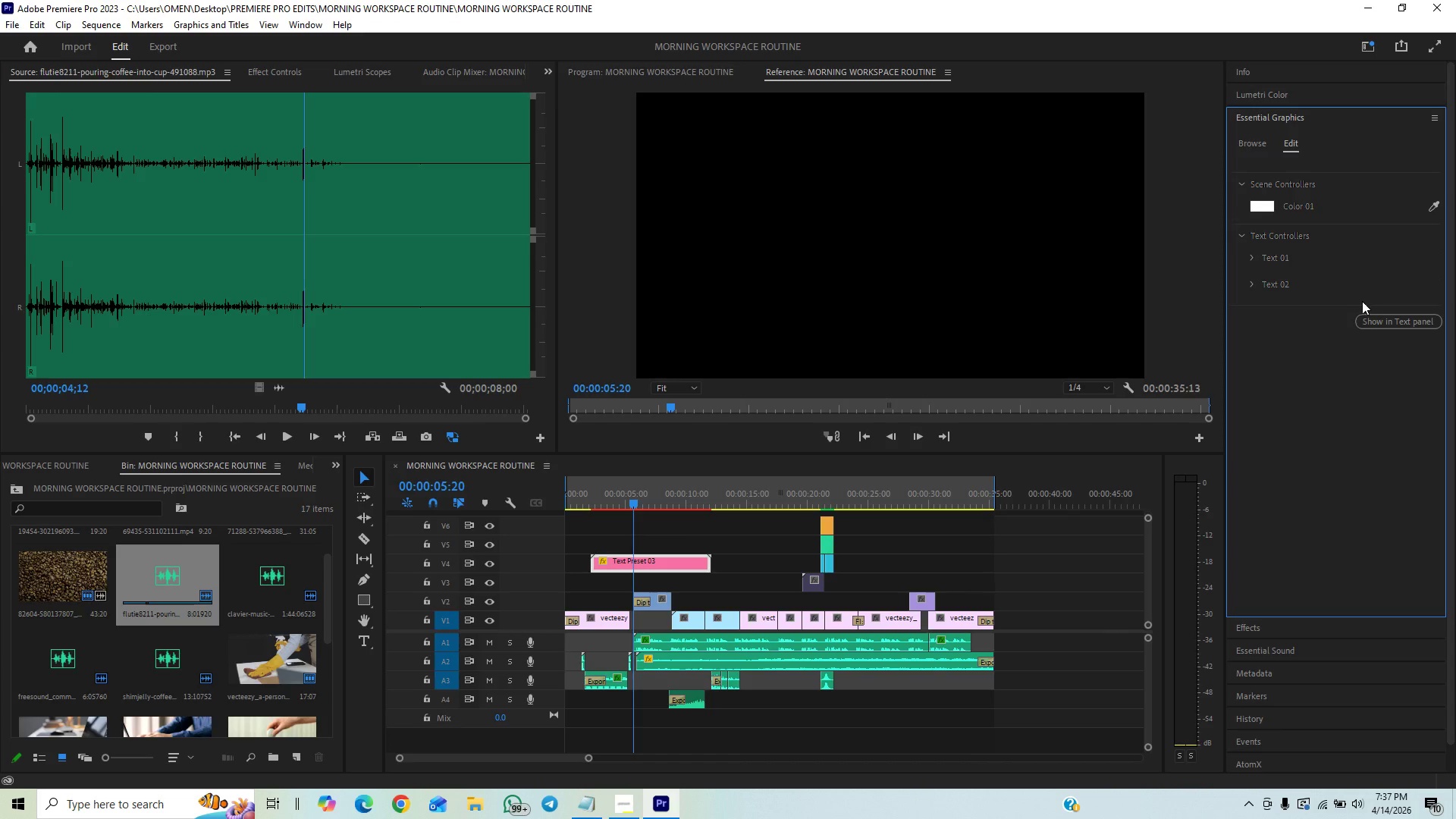 
left_click_drag(start_coordinate=[617, 502], to_coordinate=[603, 512])
 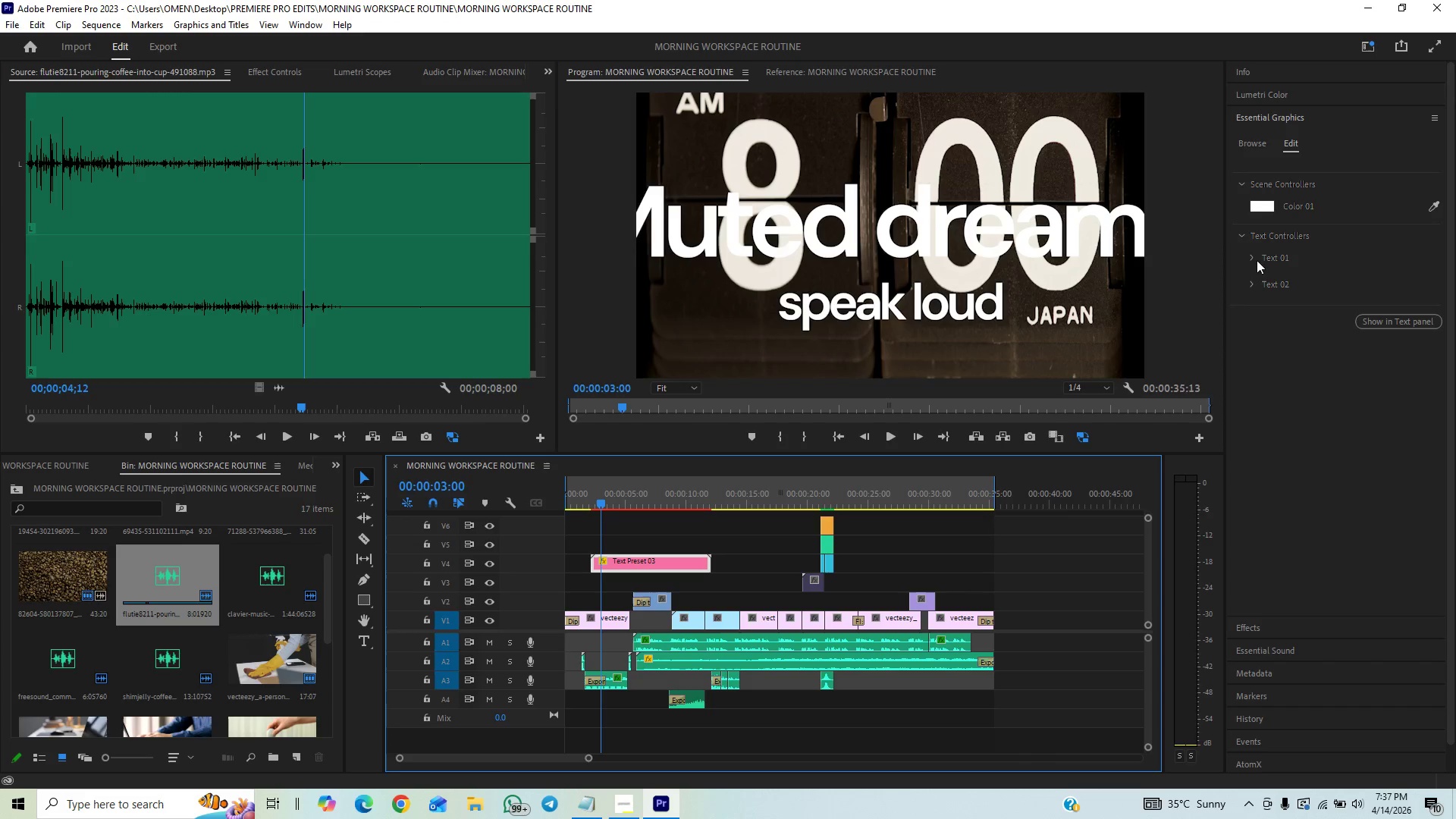 
left_click([1250, 255])
 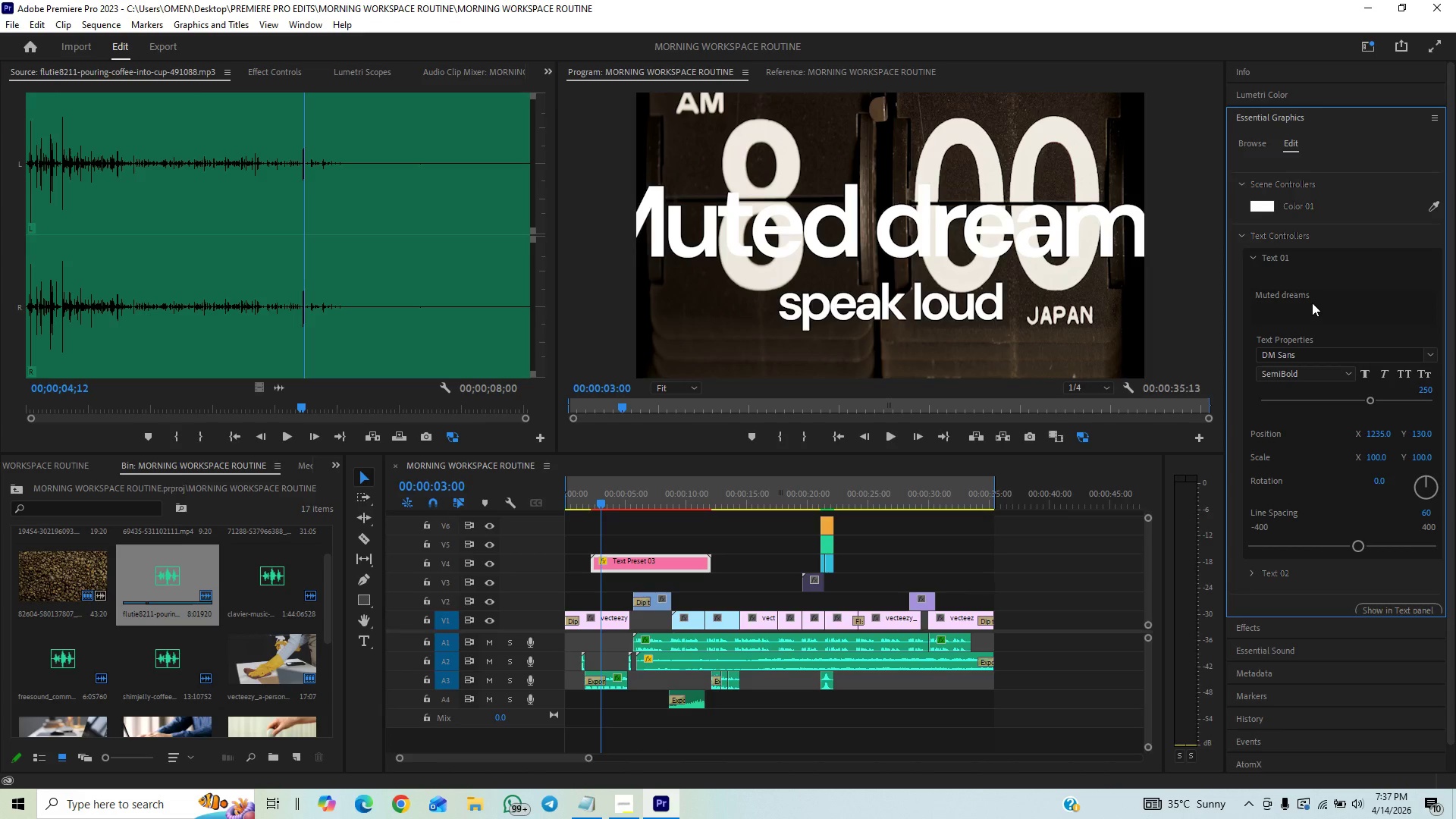 
double_click([1314, 300])
 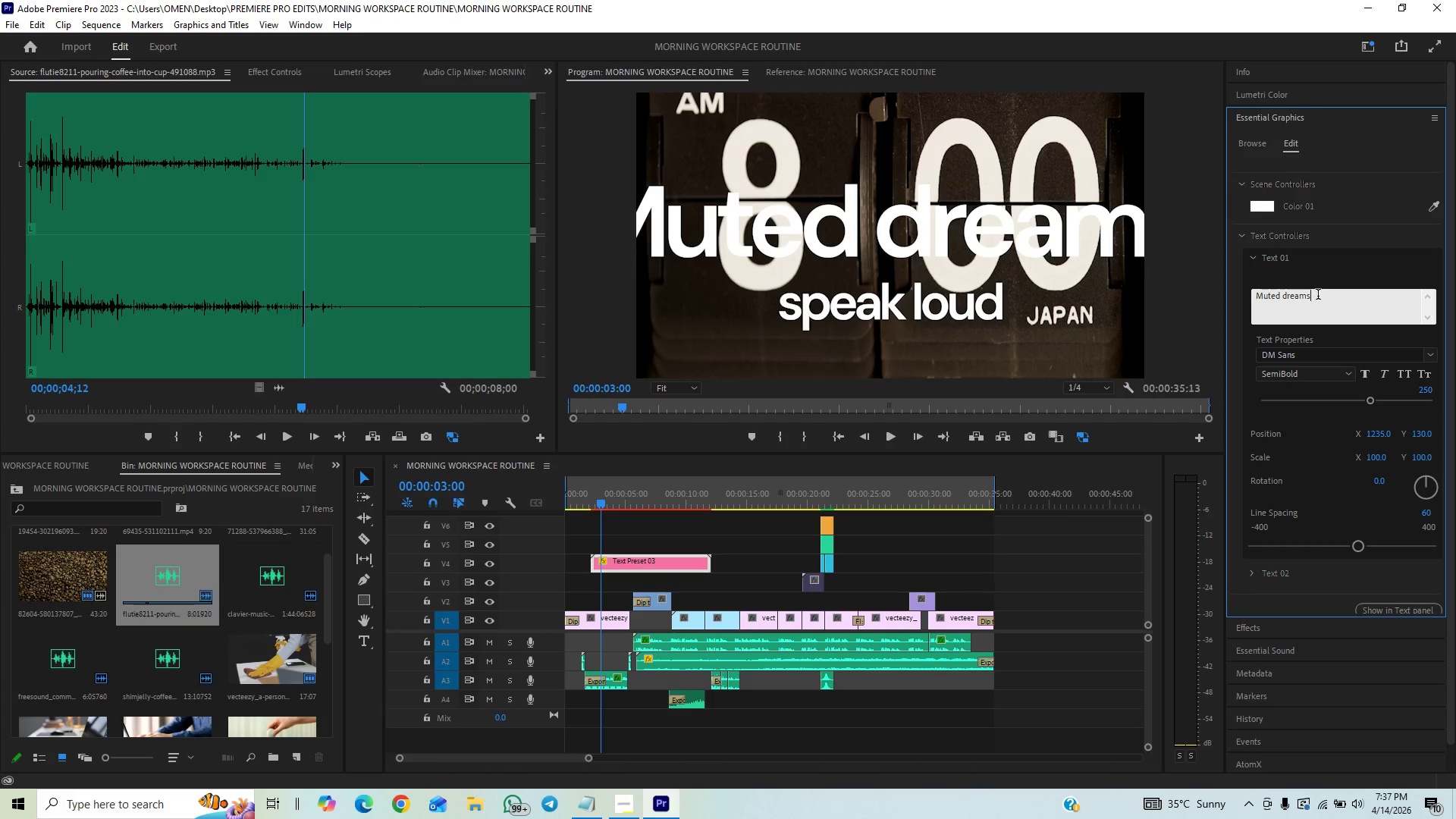 
left_click_drag(start_coordinate=[1318, 296], to_coordinate=[1222, 321])
 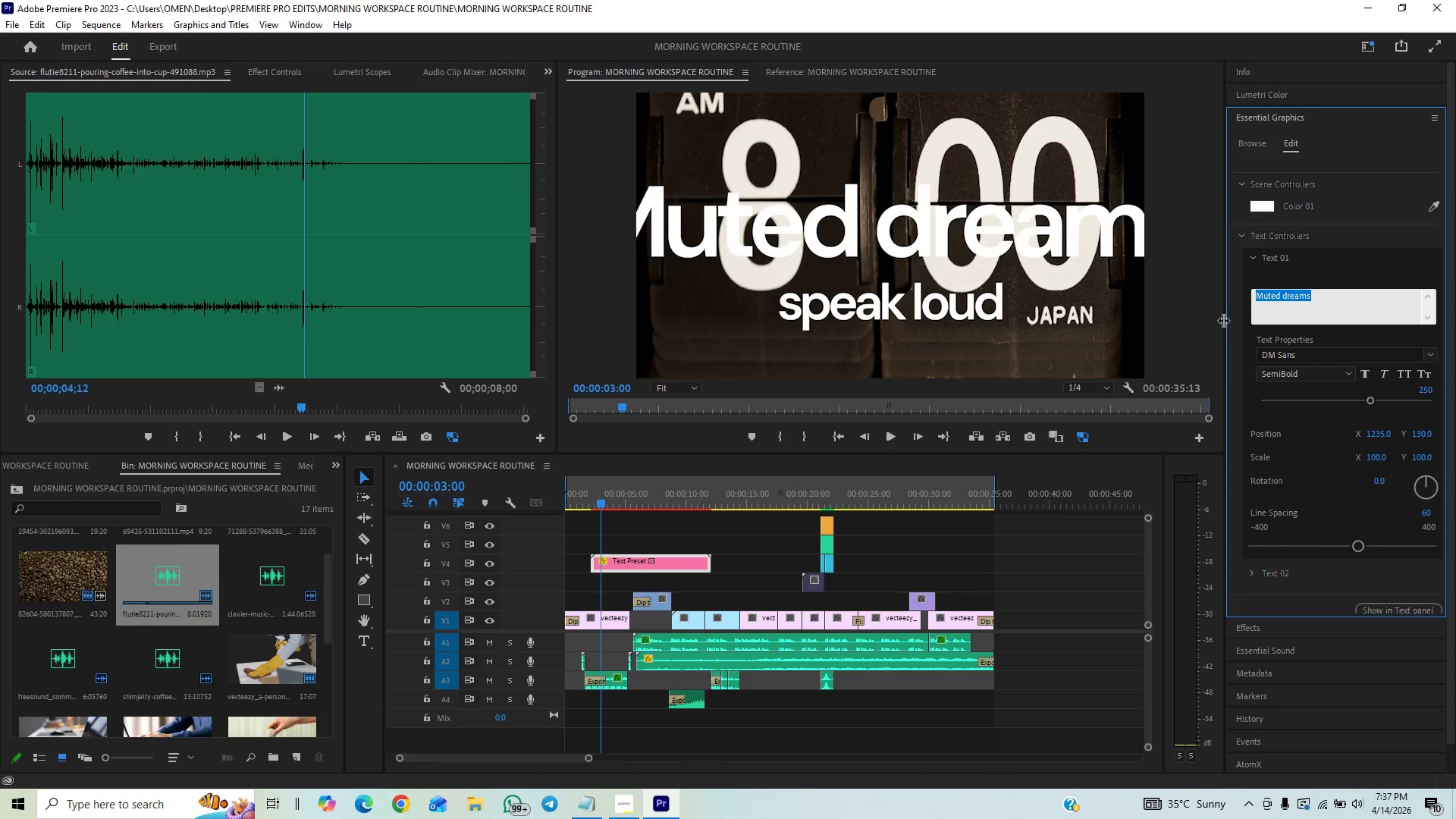 
type(step 1:)
 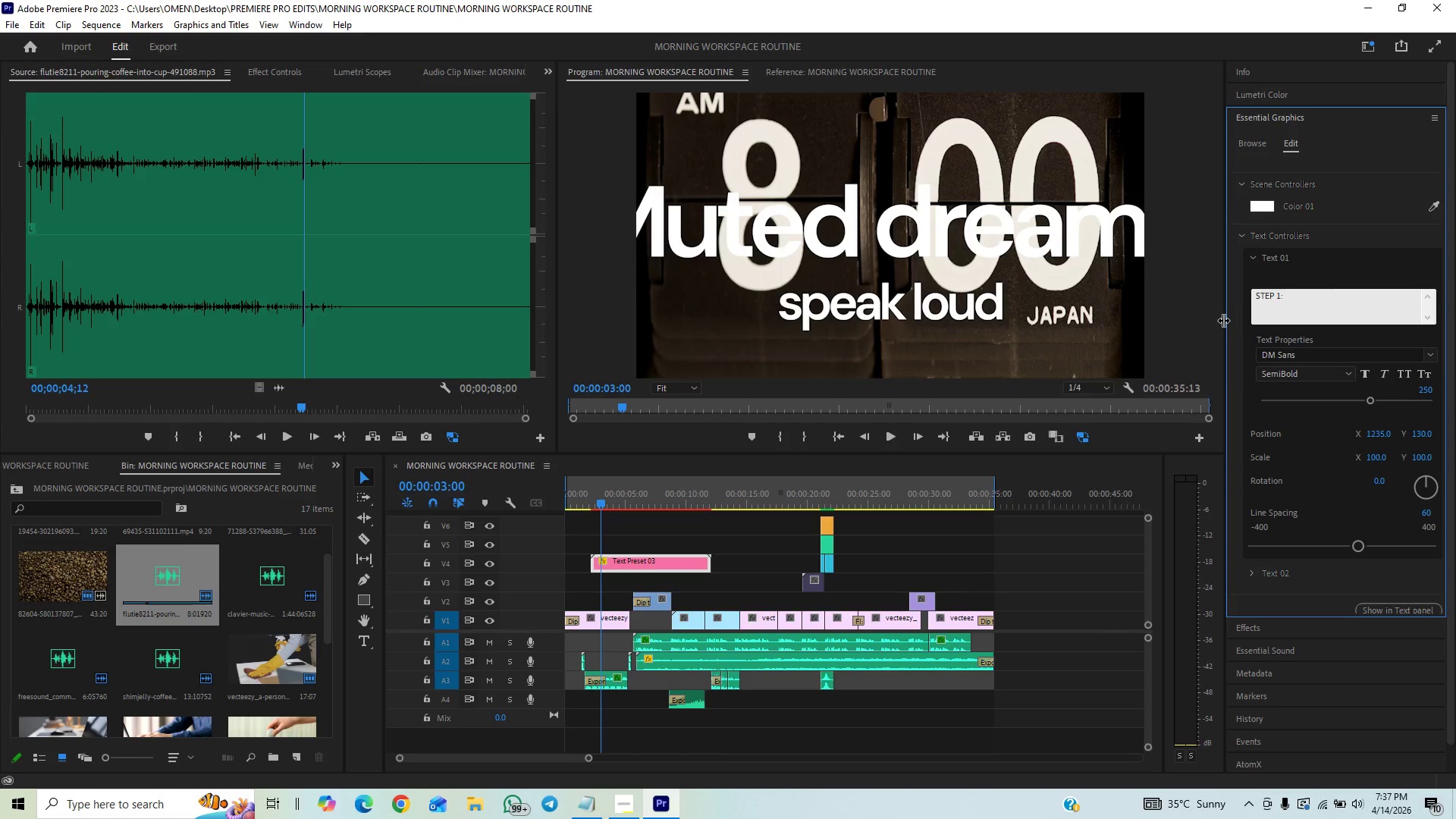 
left_click([1251, 389])
 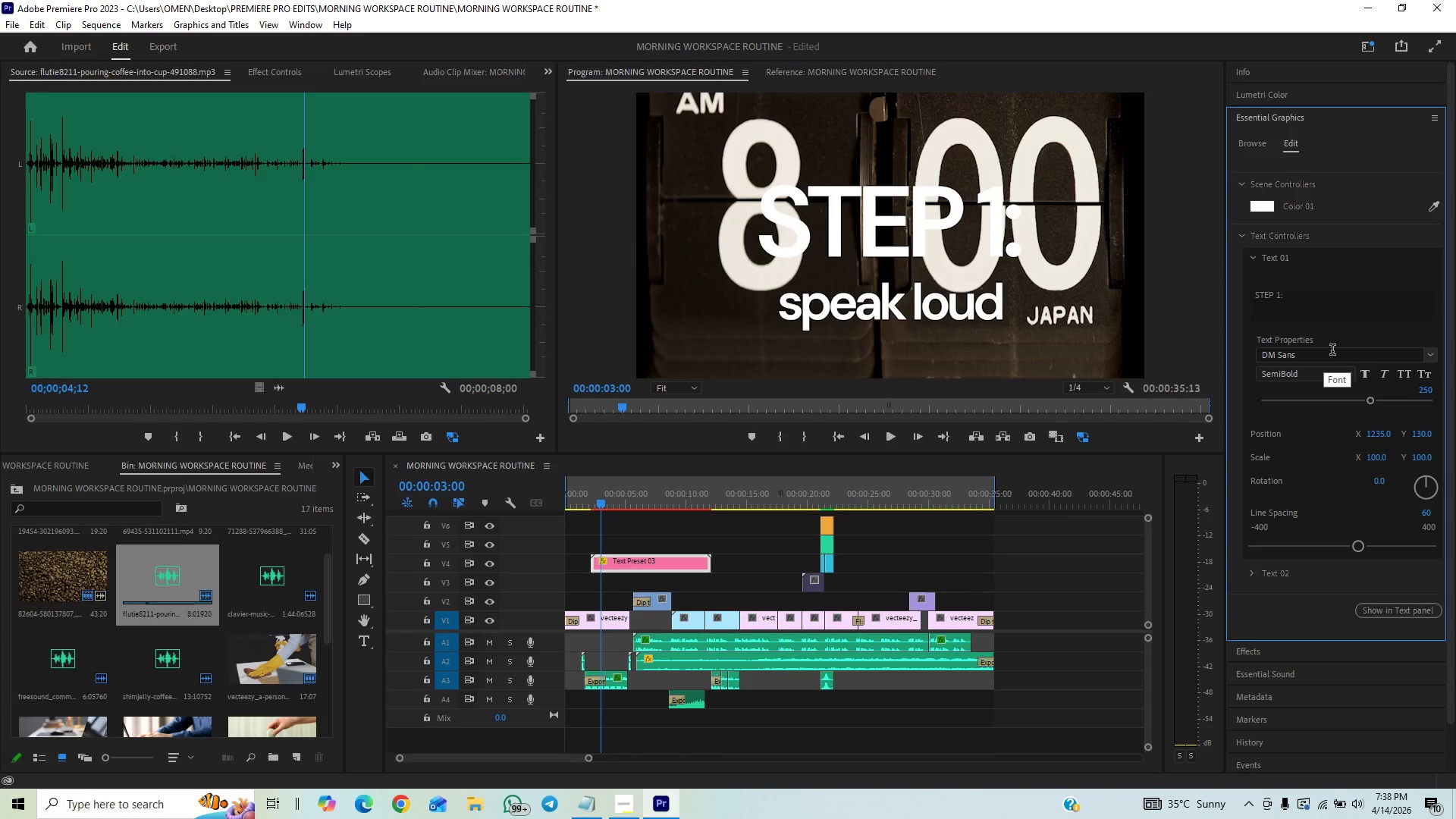 
wait(21.26)
 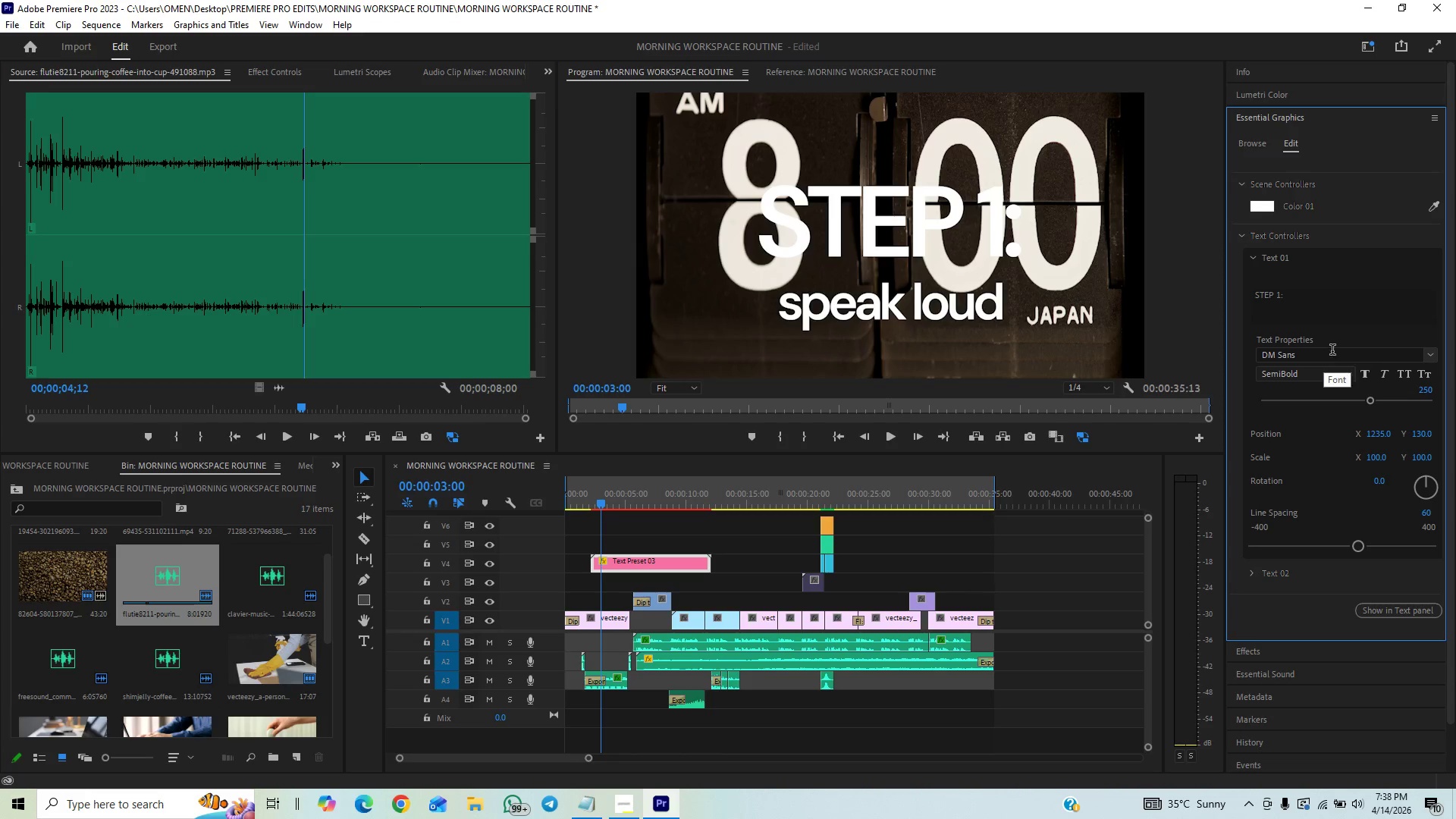 
mouse_move([1323, 331])
 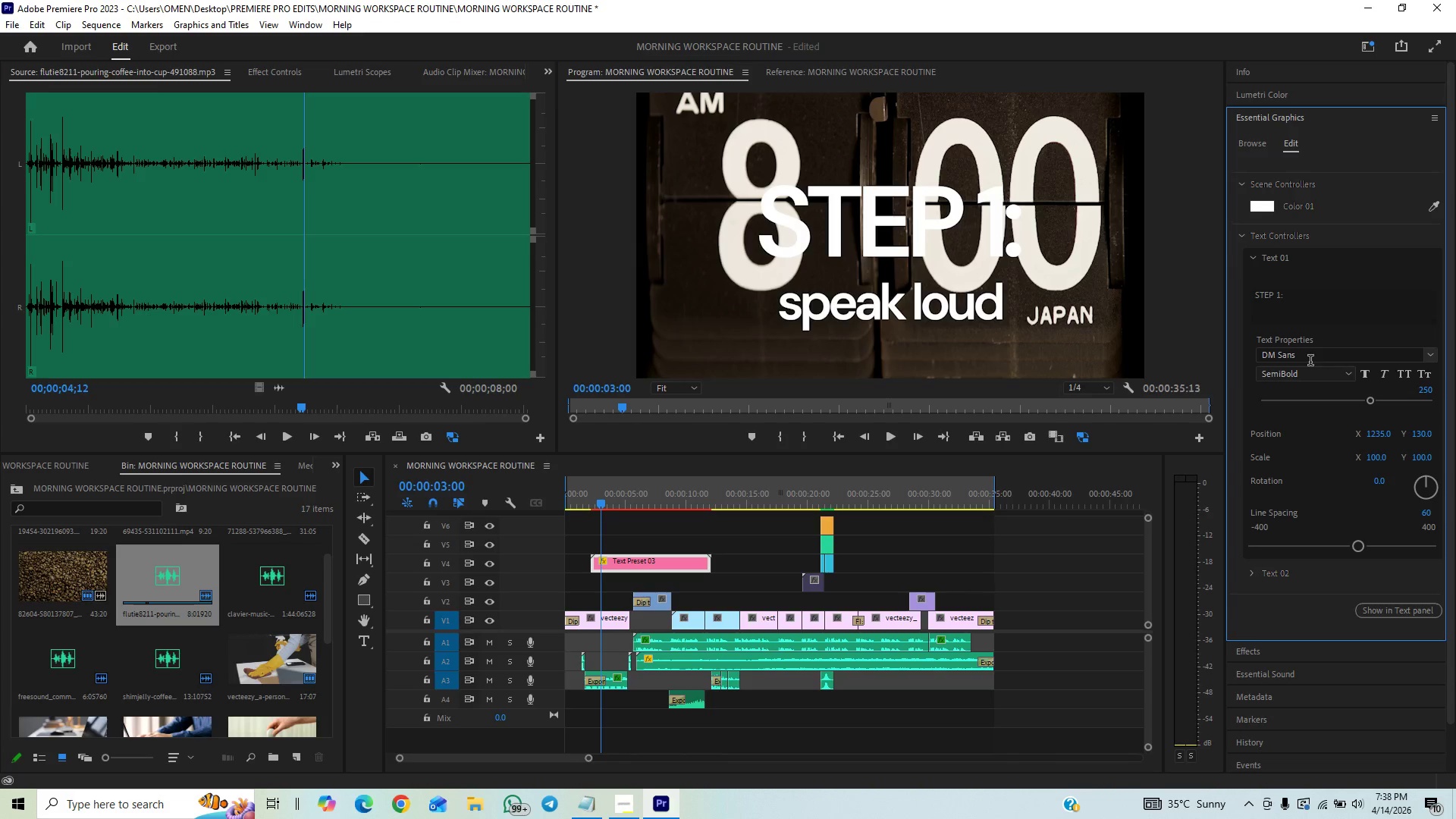 
left_click([1310, 361])
 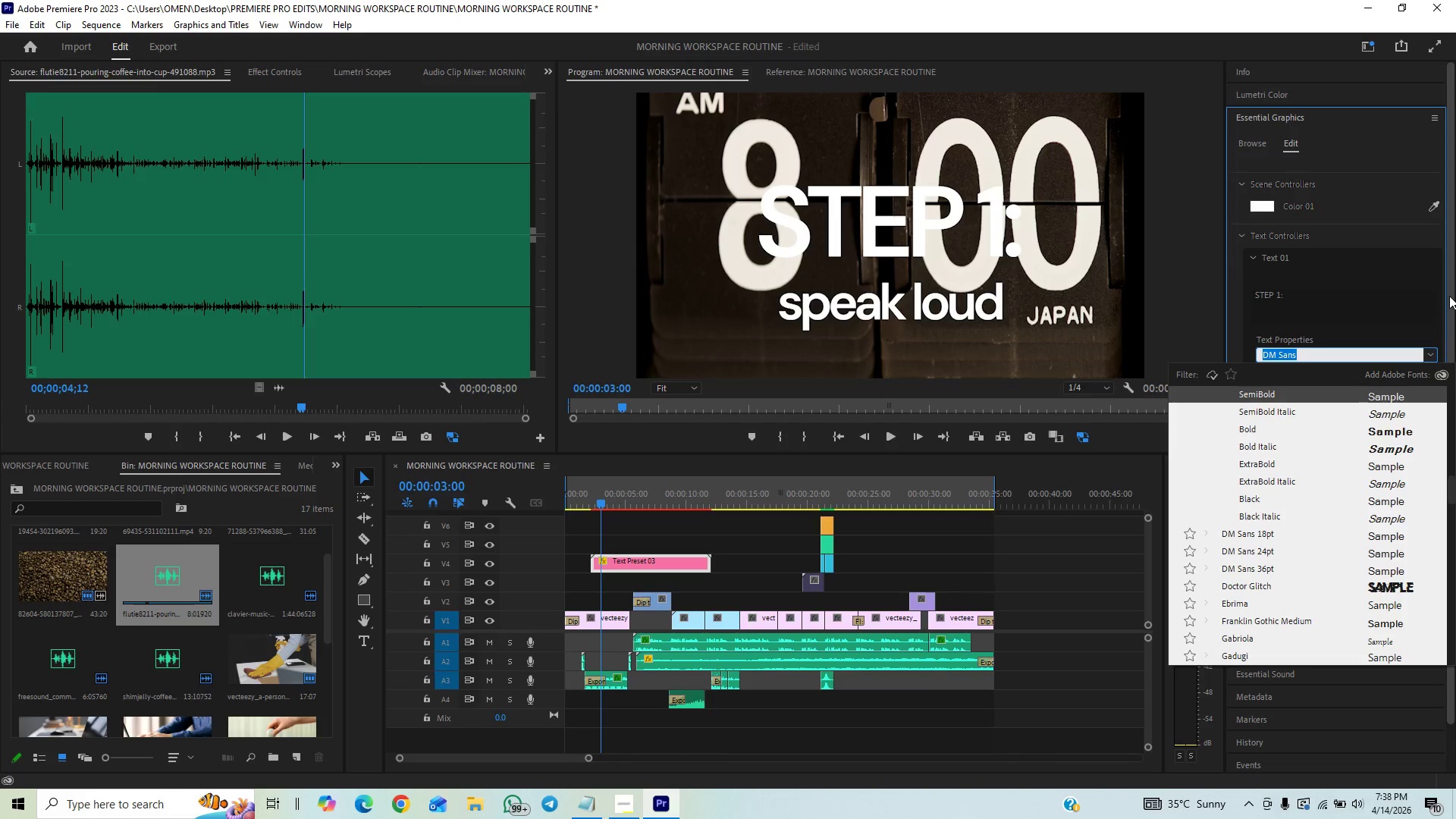 
left_click([1449, 296])
 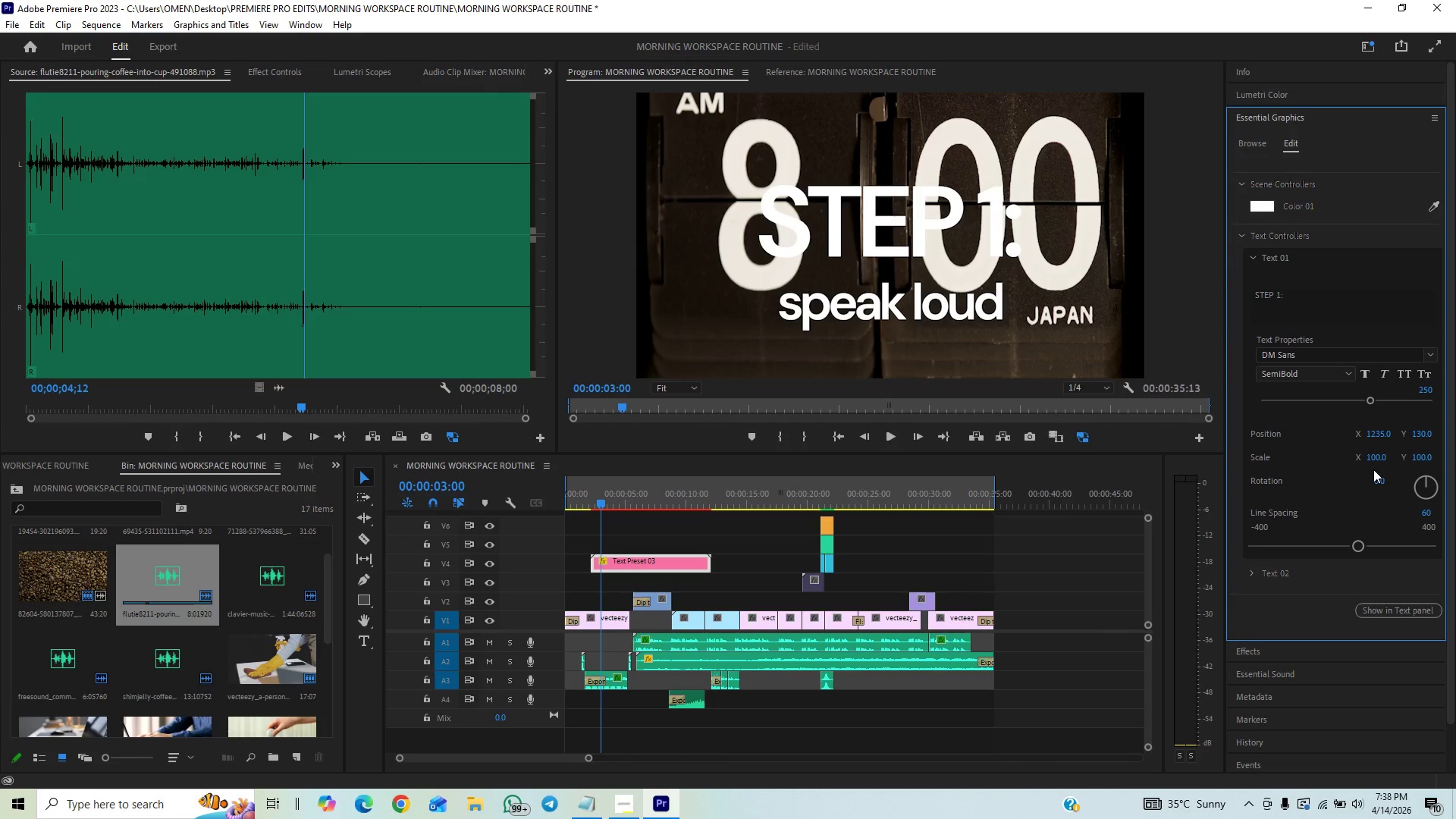 
wait(7.08)
 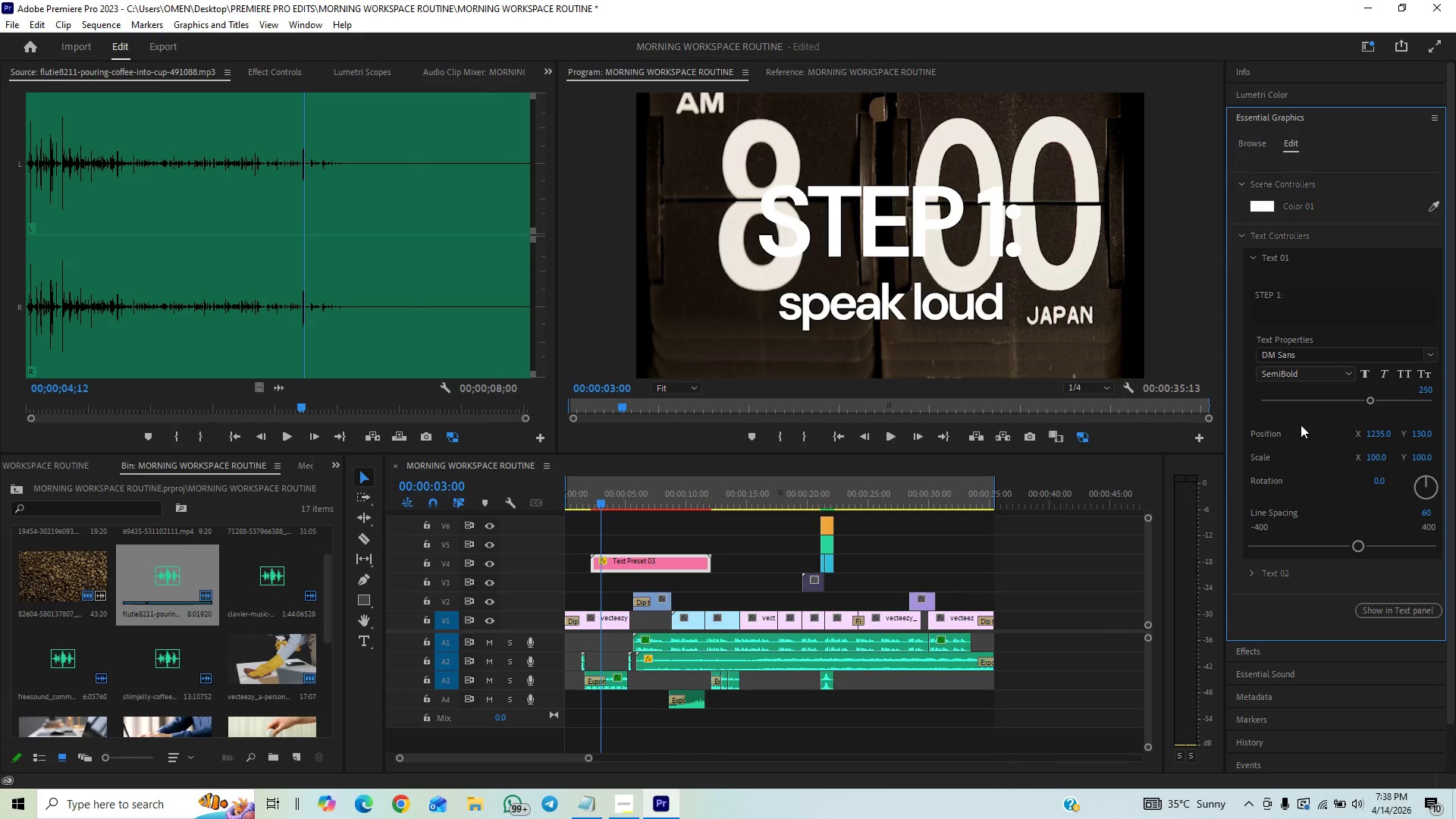 
left_click_drag(start_coordinate=[1359, 547], to_coordinate=[1349, 561])
 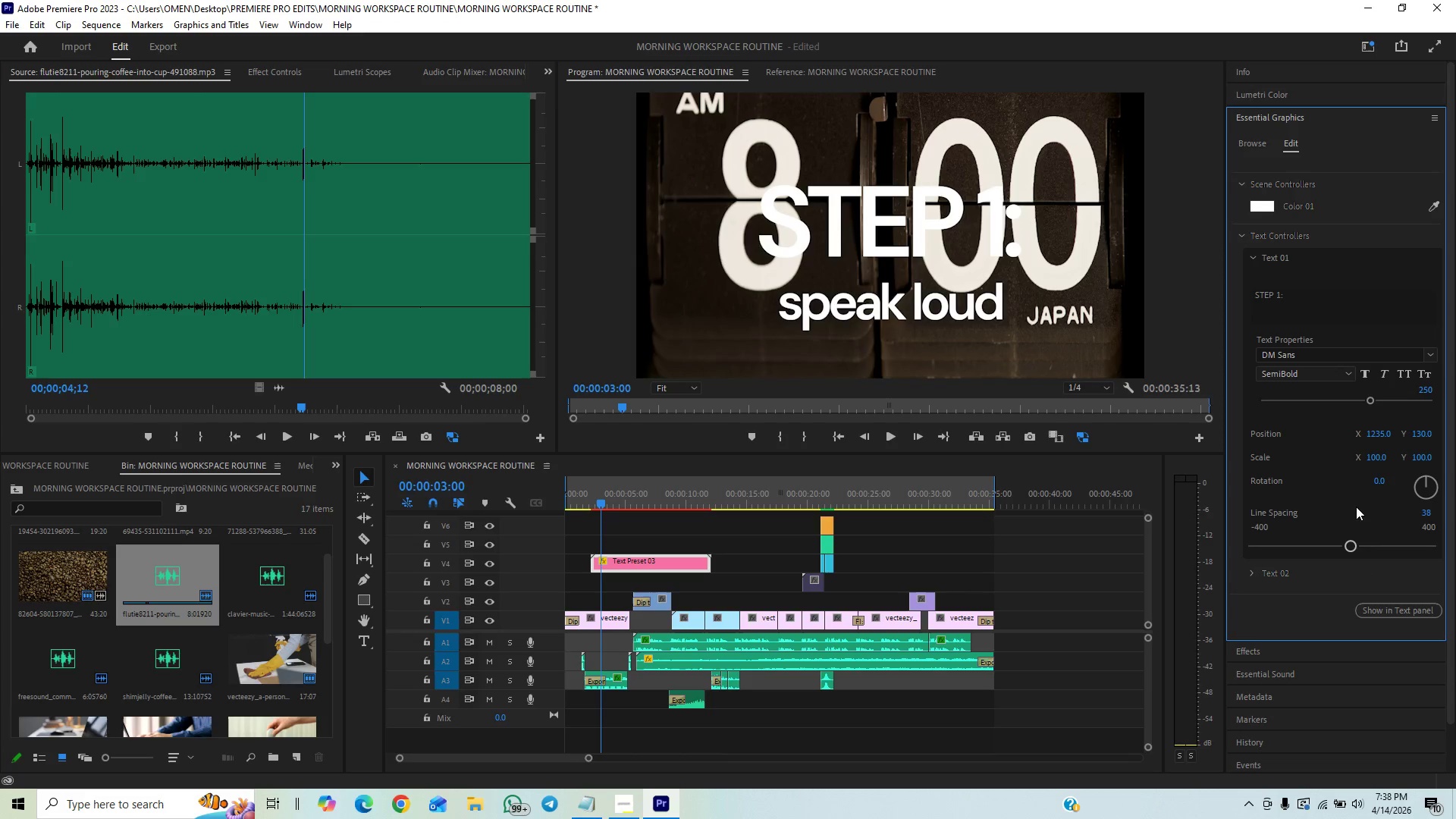 
hold_key(key=ControlLeft, duration=0.56)
 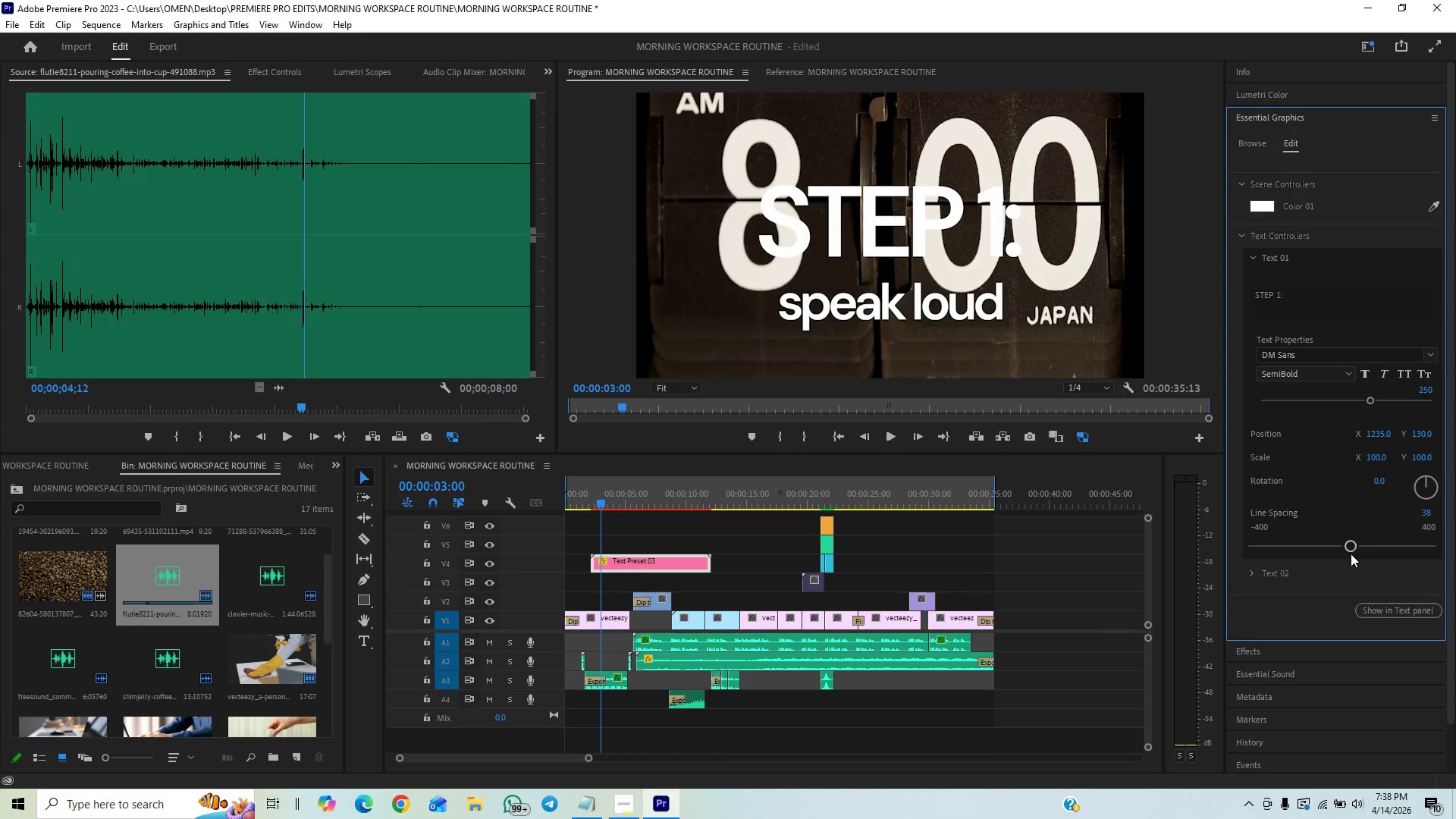 
key(Control+Z)
 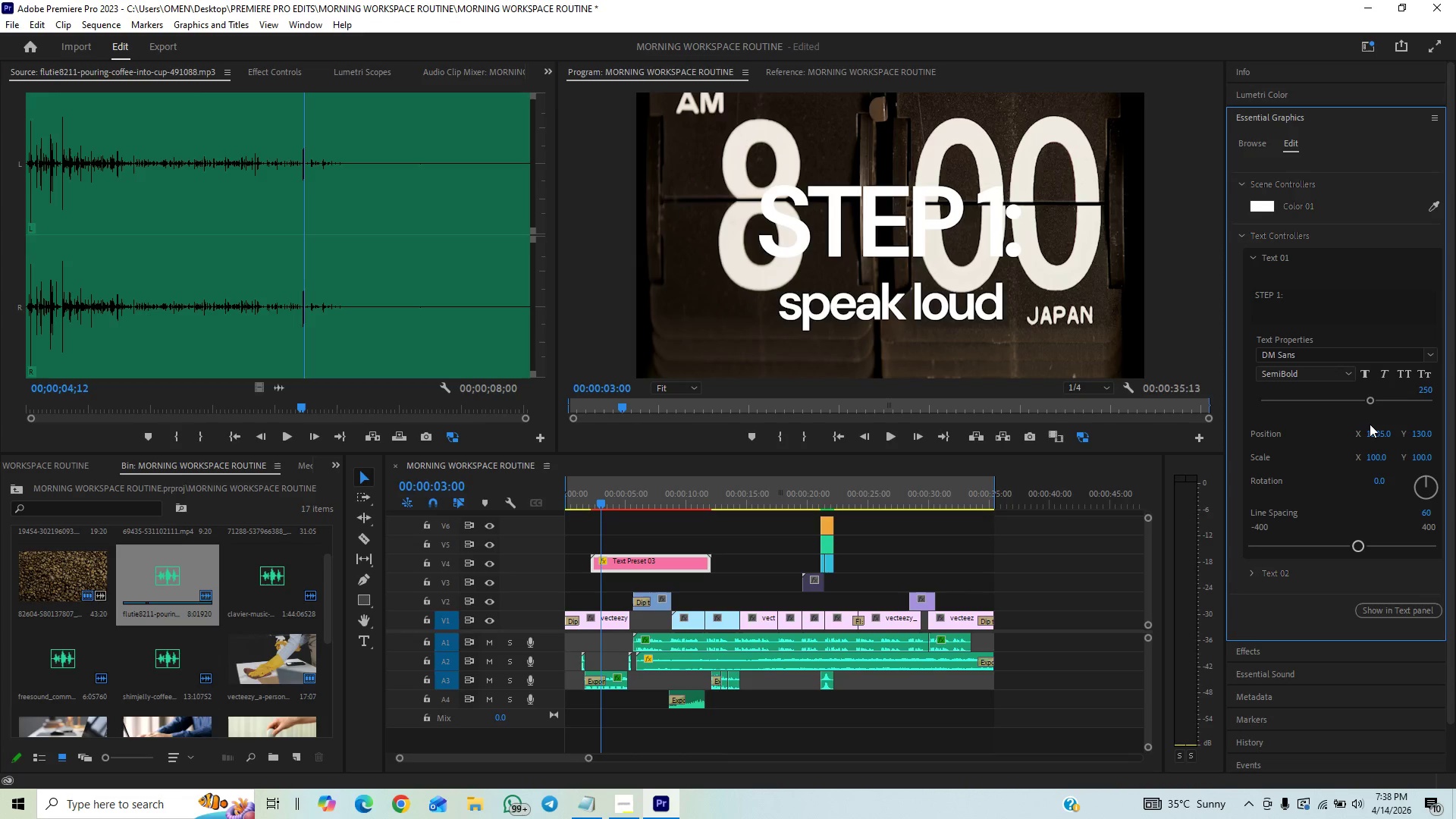 
left_click_drag(start_coordinate=[1370, 407], to_coordinate=[1291, 415])
 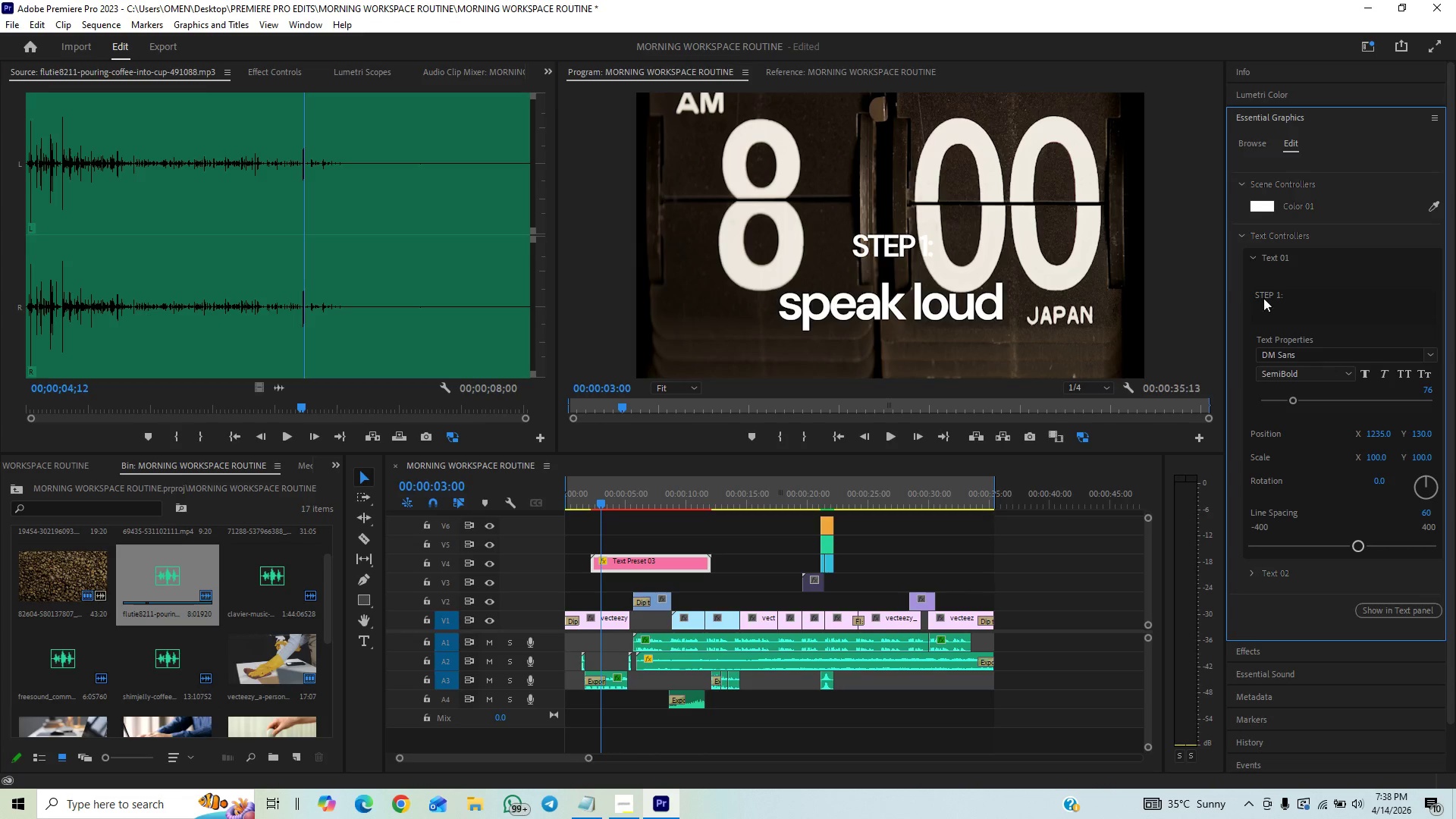 
wait(10.77)
 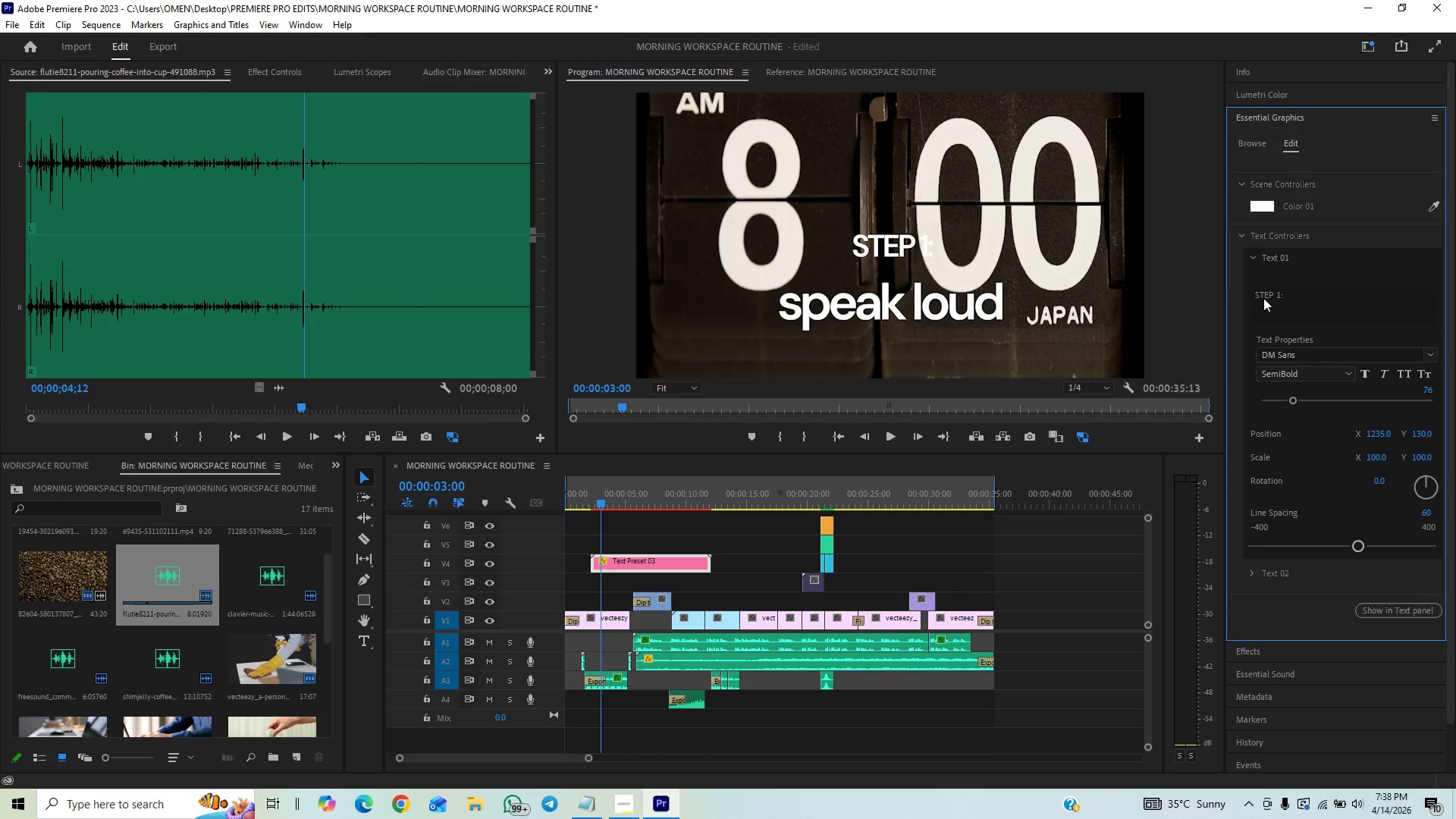 
left_click([1241, 239])
 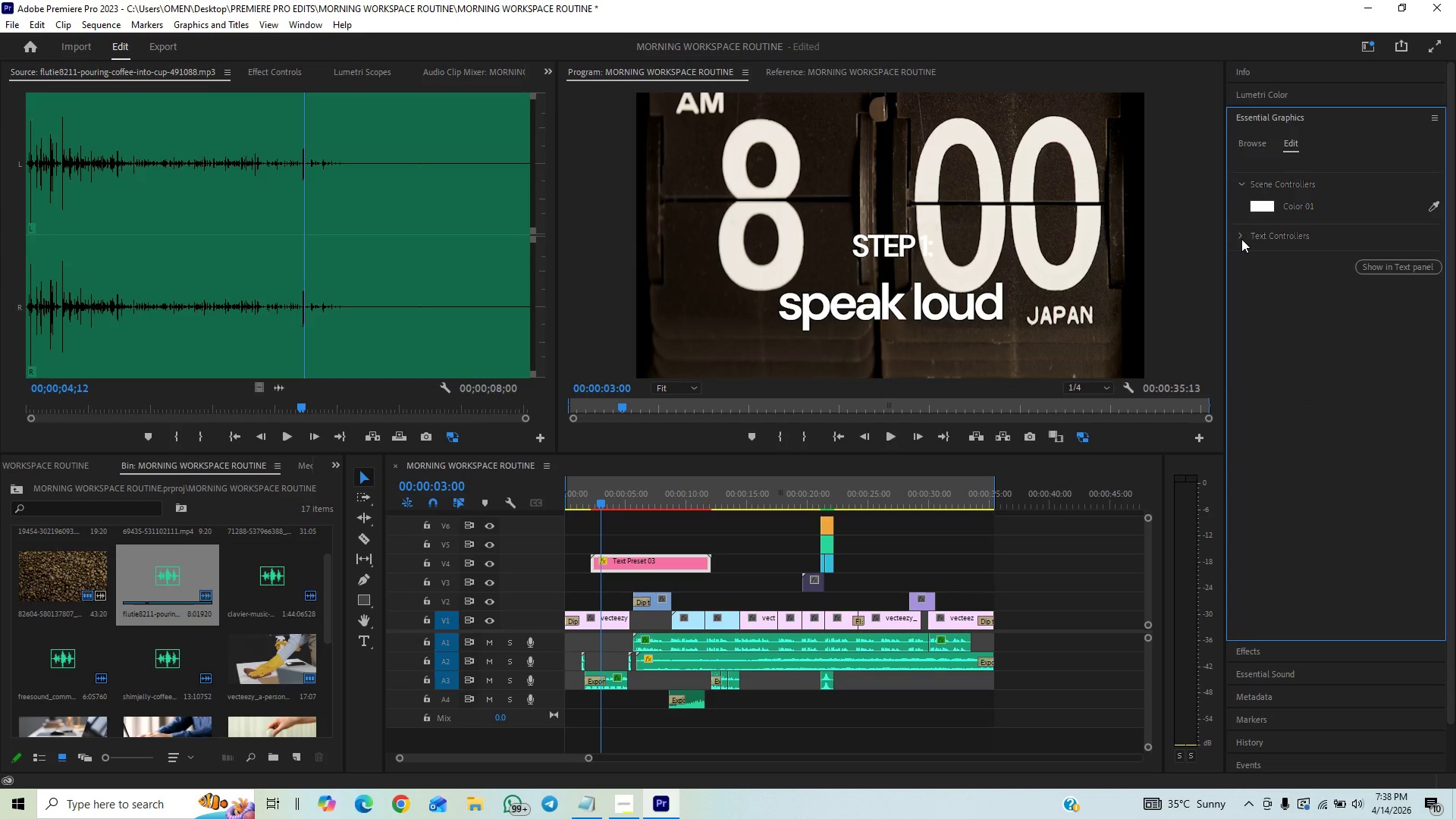 
left_click([1241, 239])
 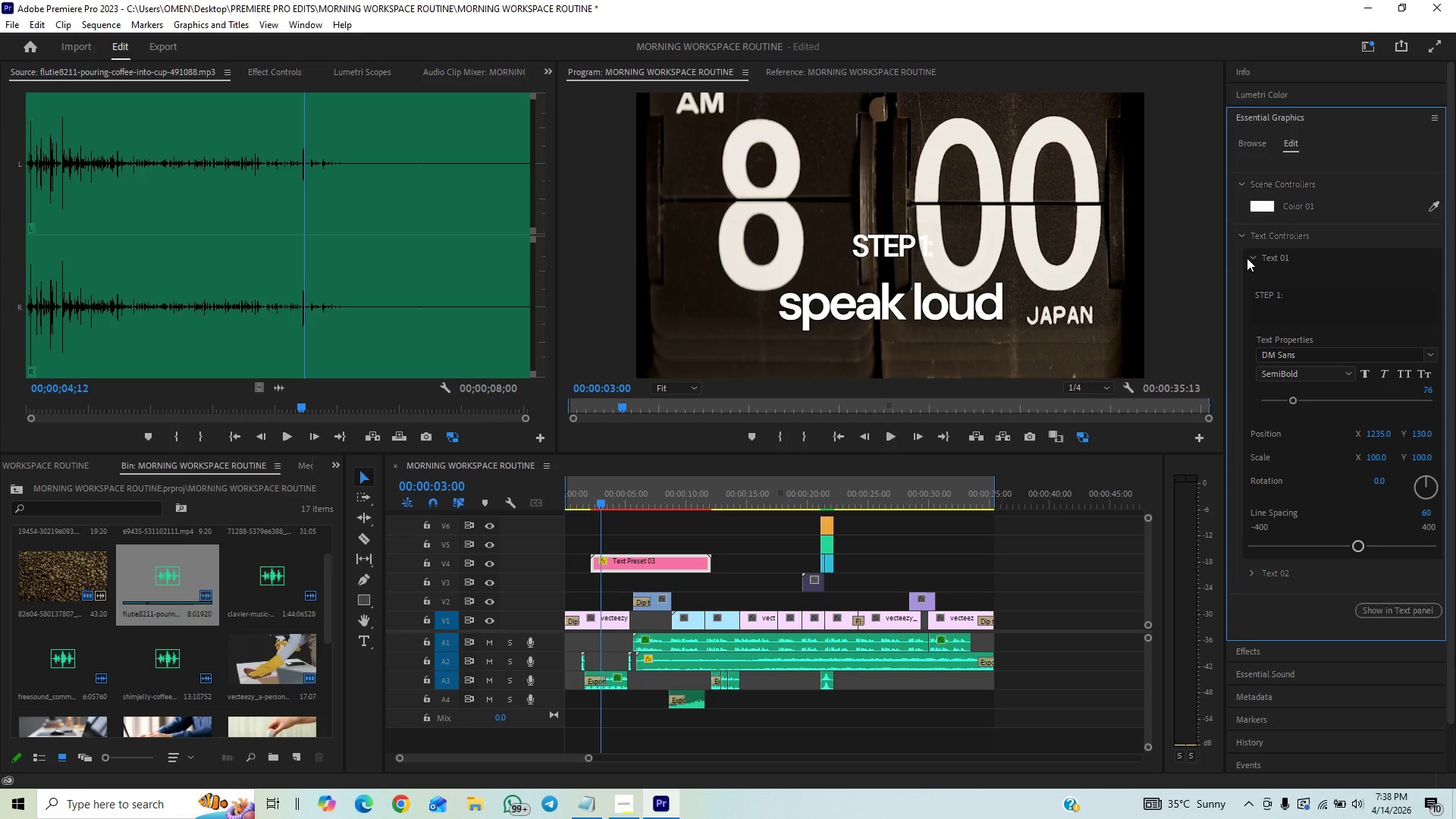 
left_click([1247, 258])
 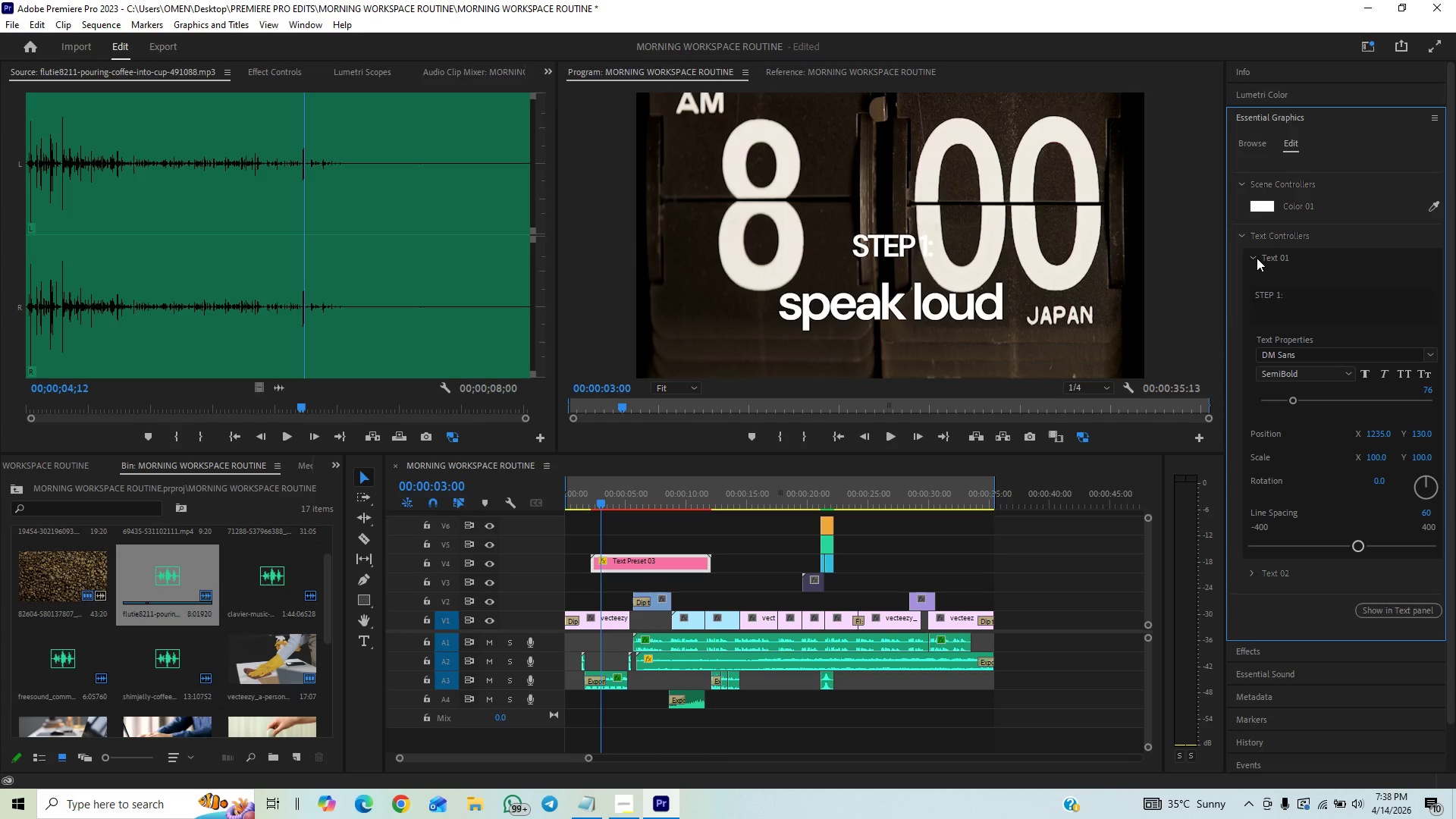 
left_click([1257, 258])
 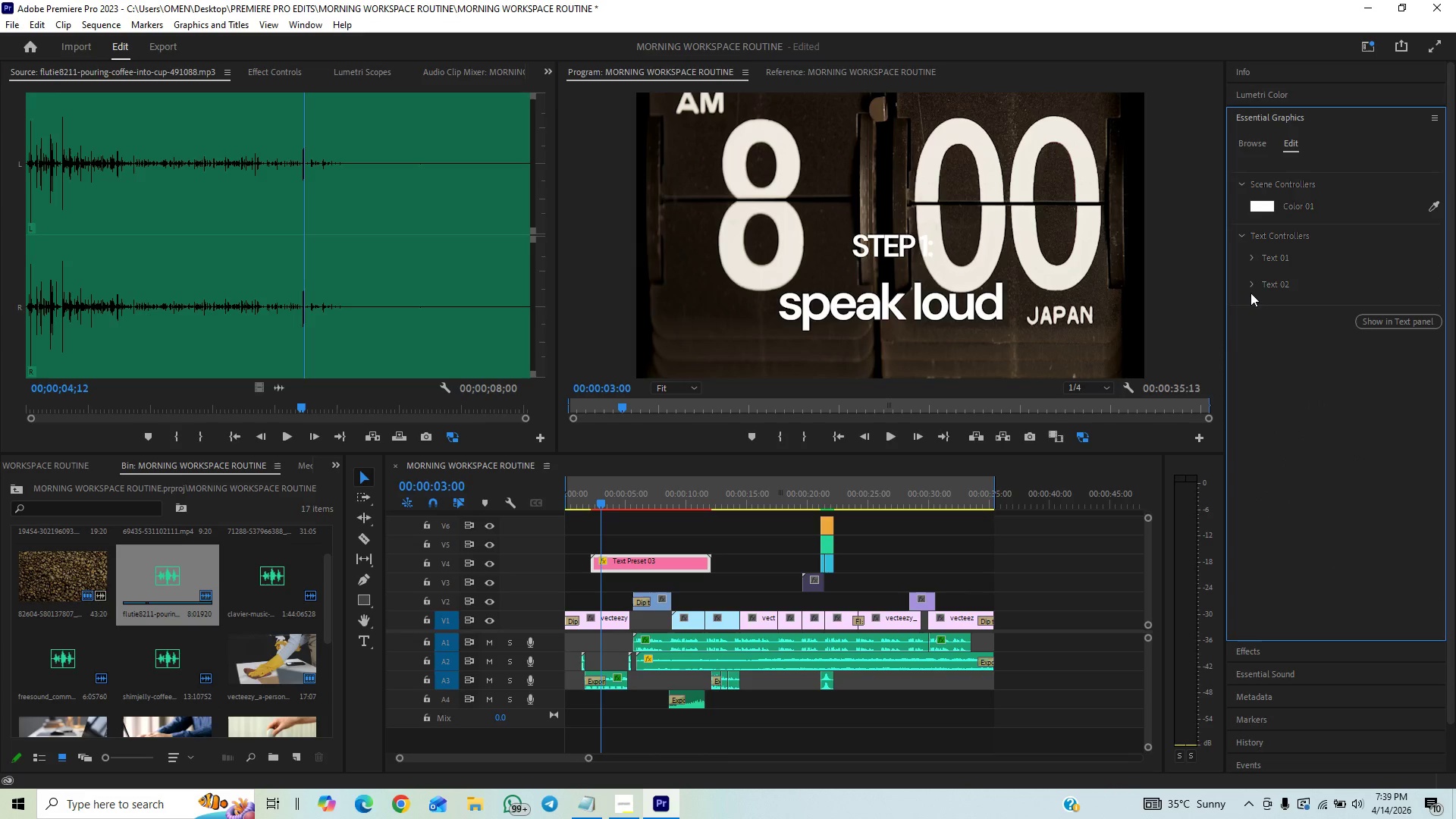 
left_click([1252, 284])
 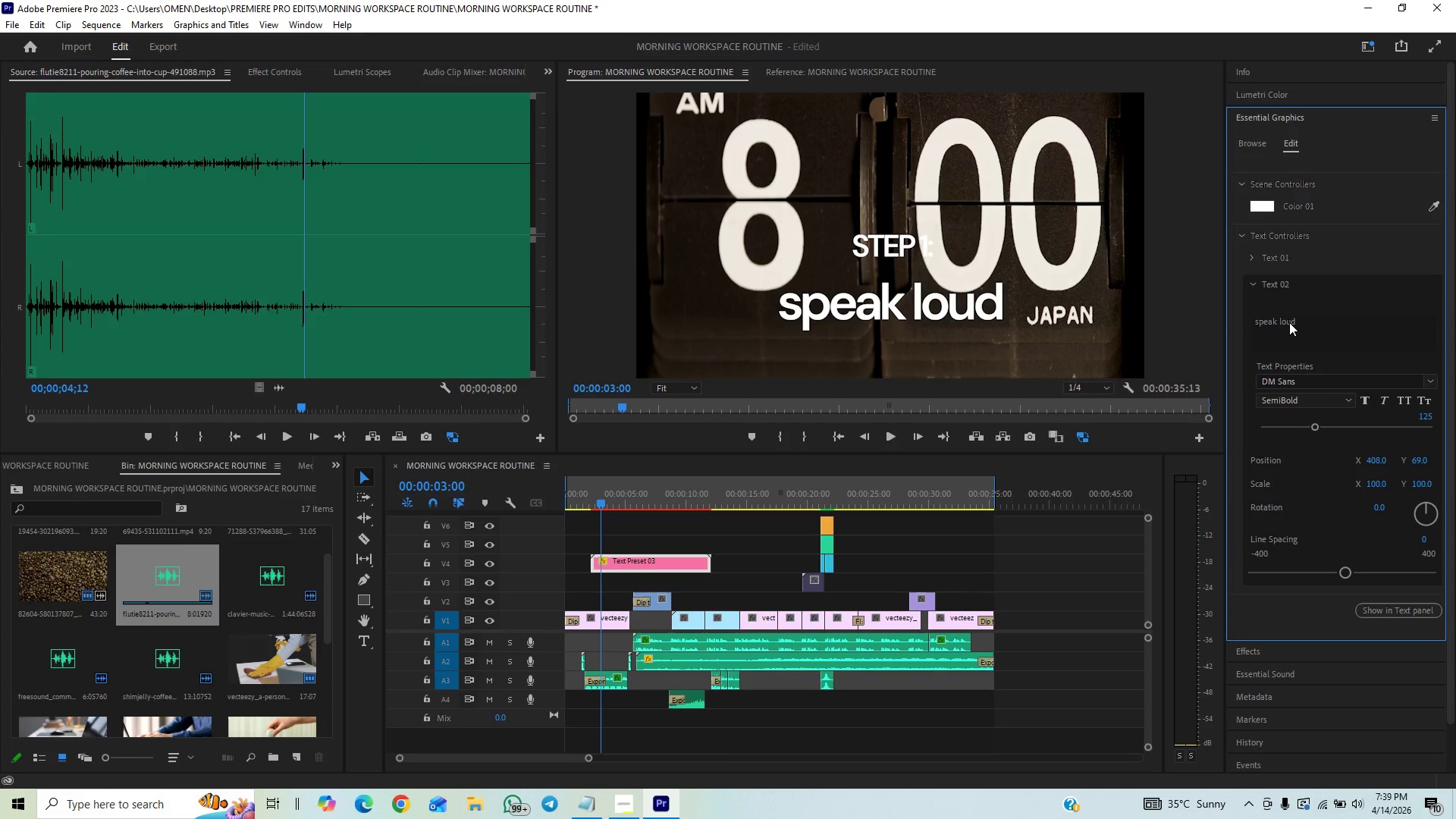 
double_click([1289, 322])
 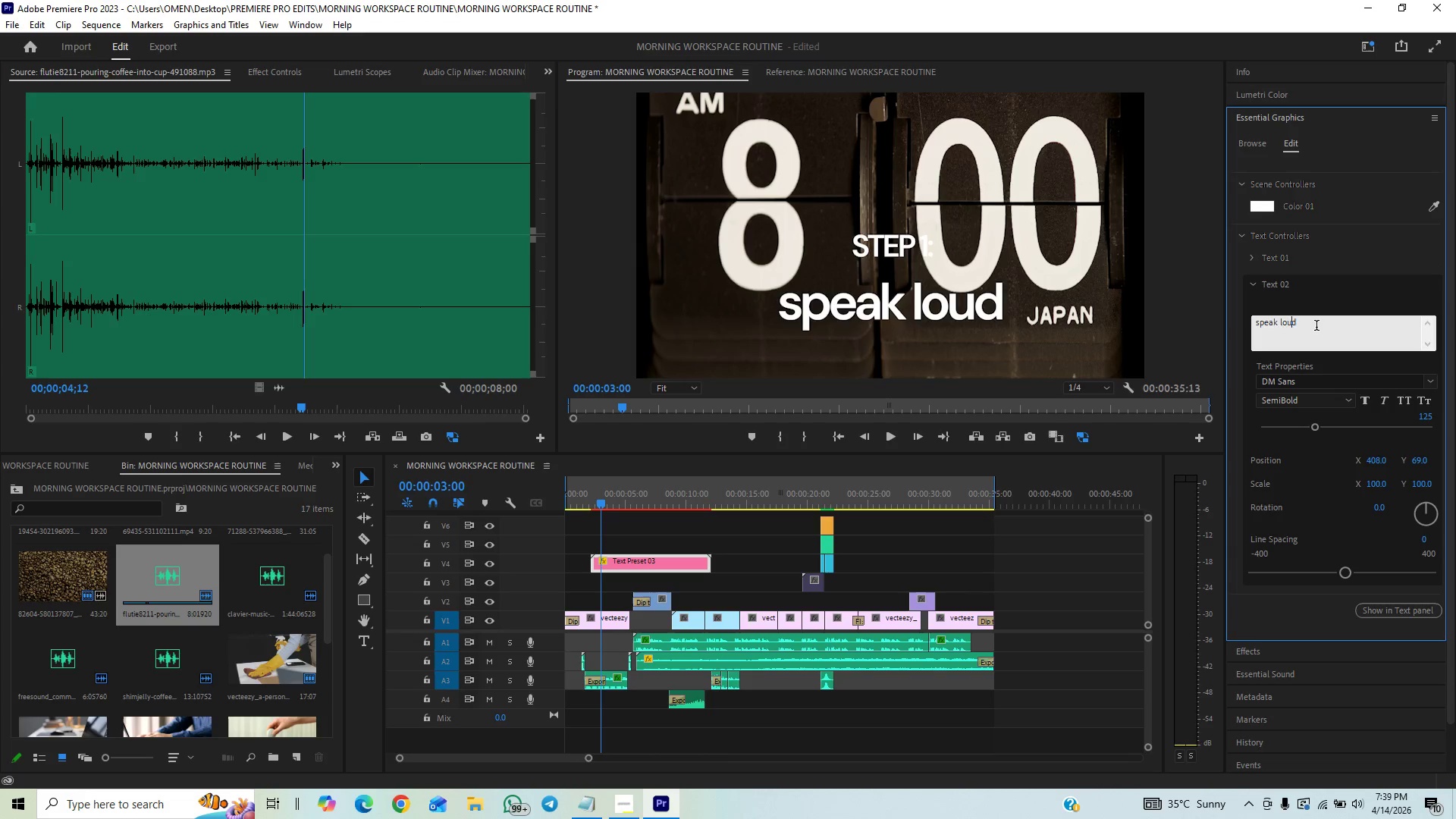 
left_click_drag(start_coordinate=[1316, 327], to_coordinate=[1223, 331])
 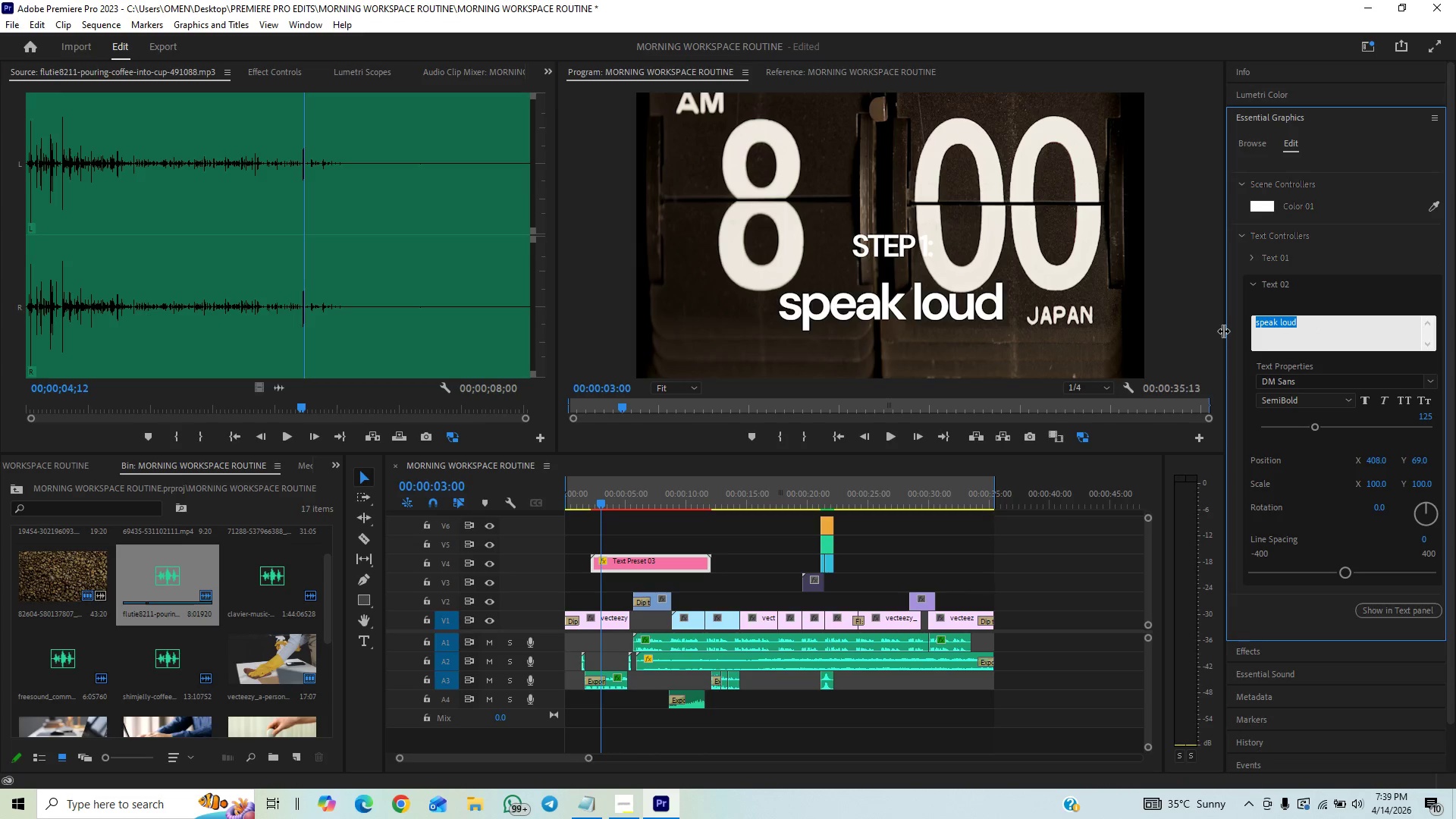 
type(wake up)
 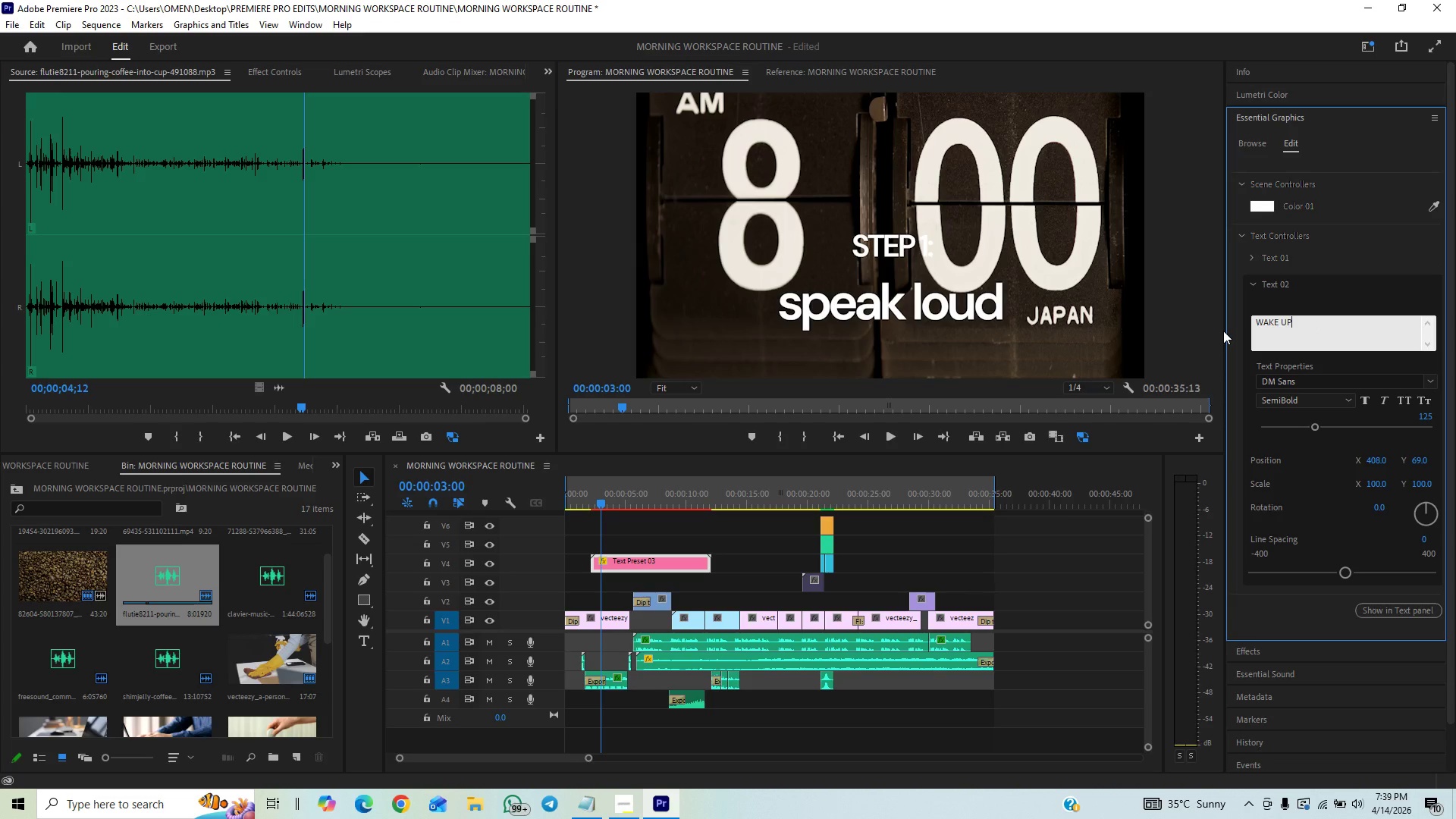 
key(Enter)
 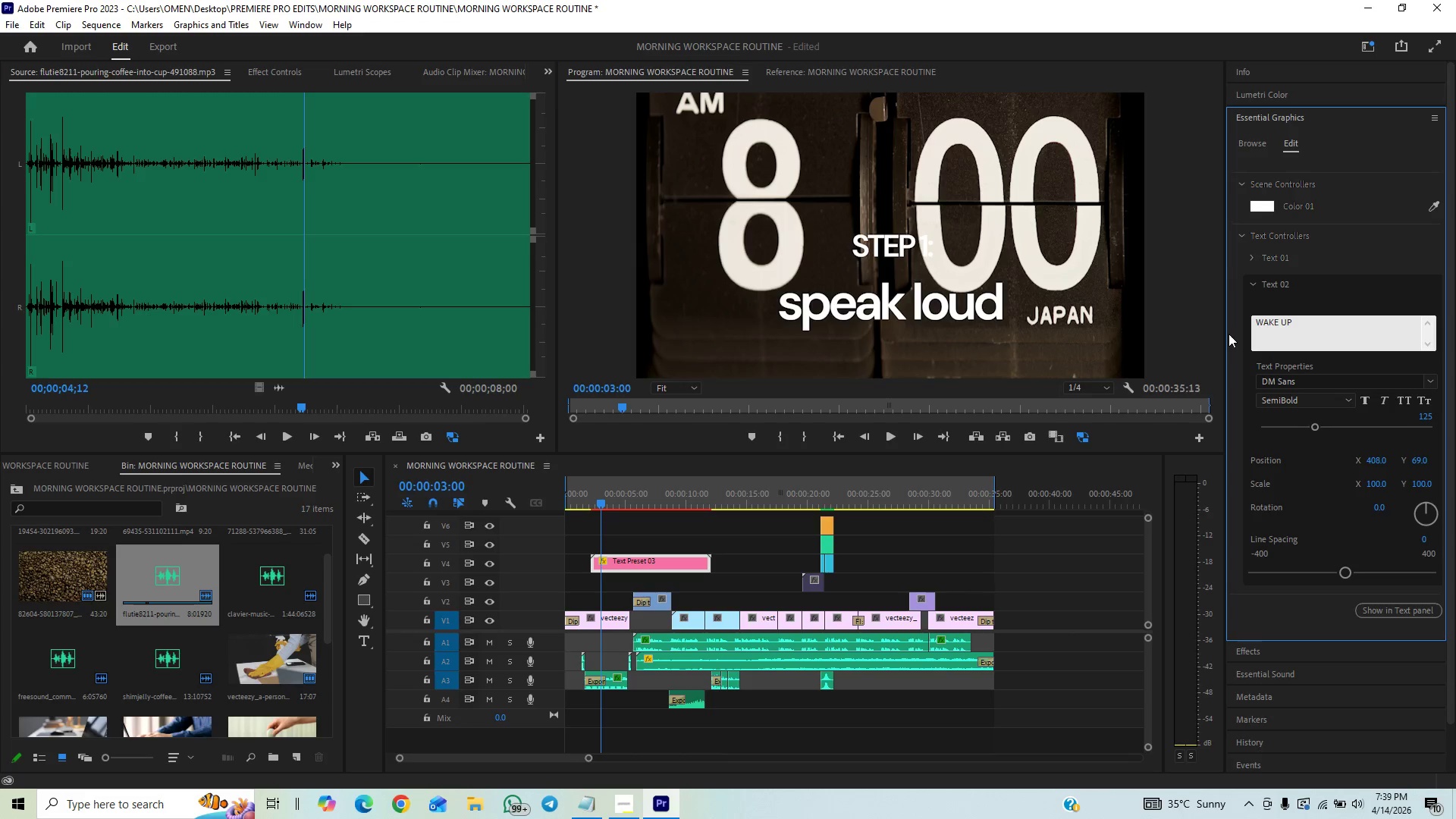 
key(Backspace)
 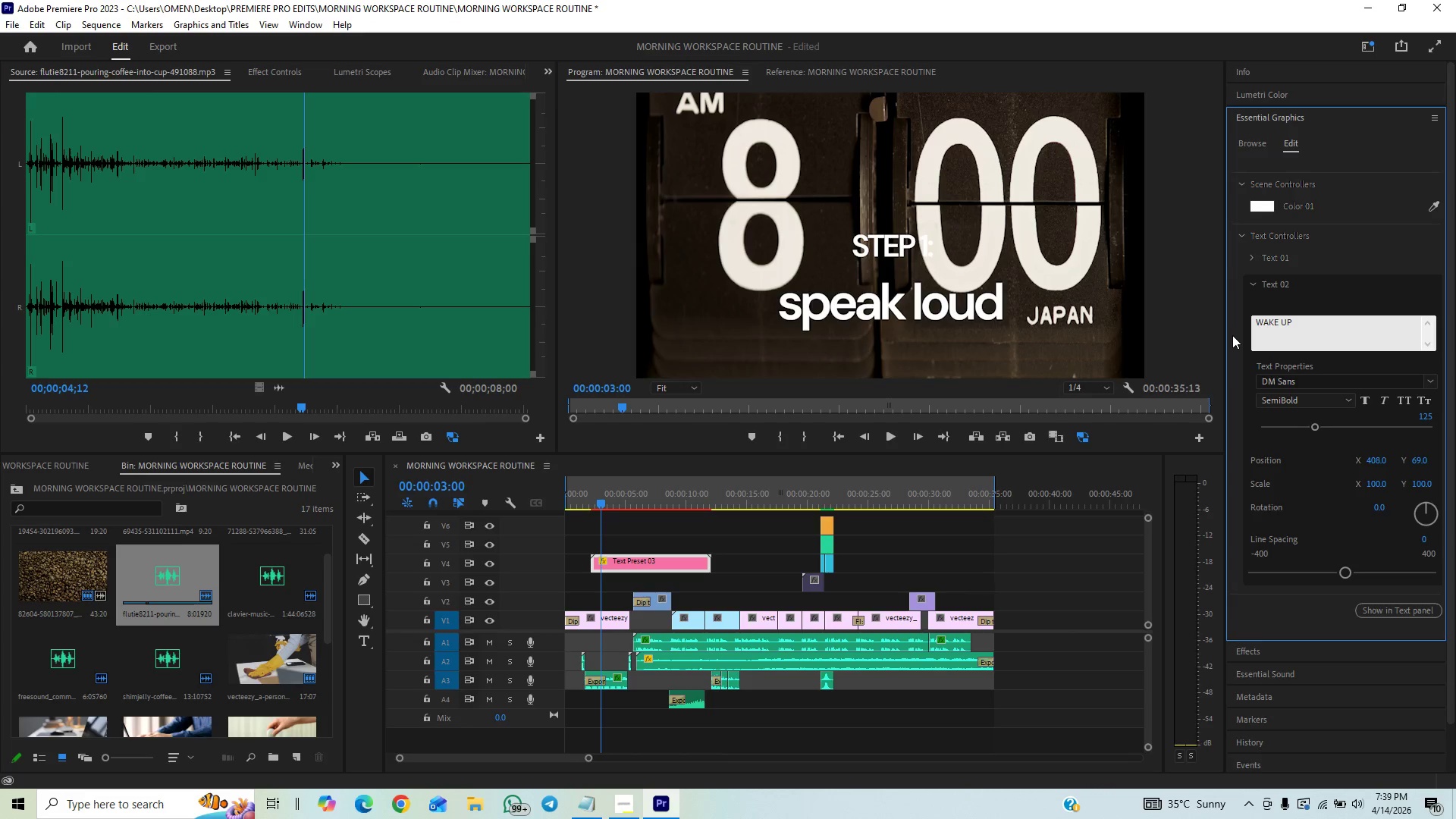 
left_click([1232, 335])
 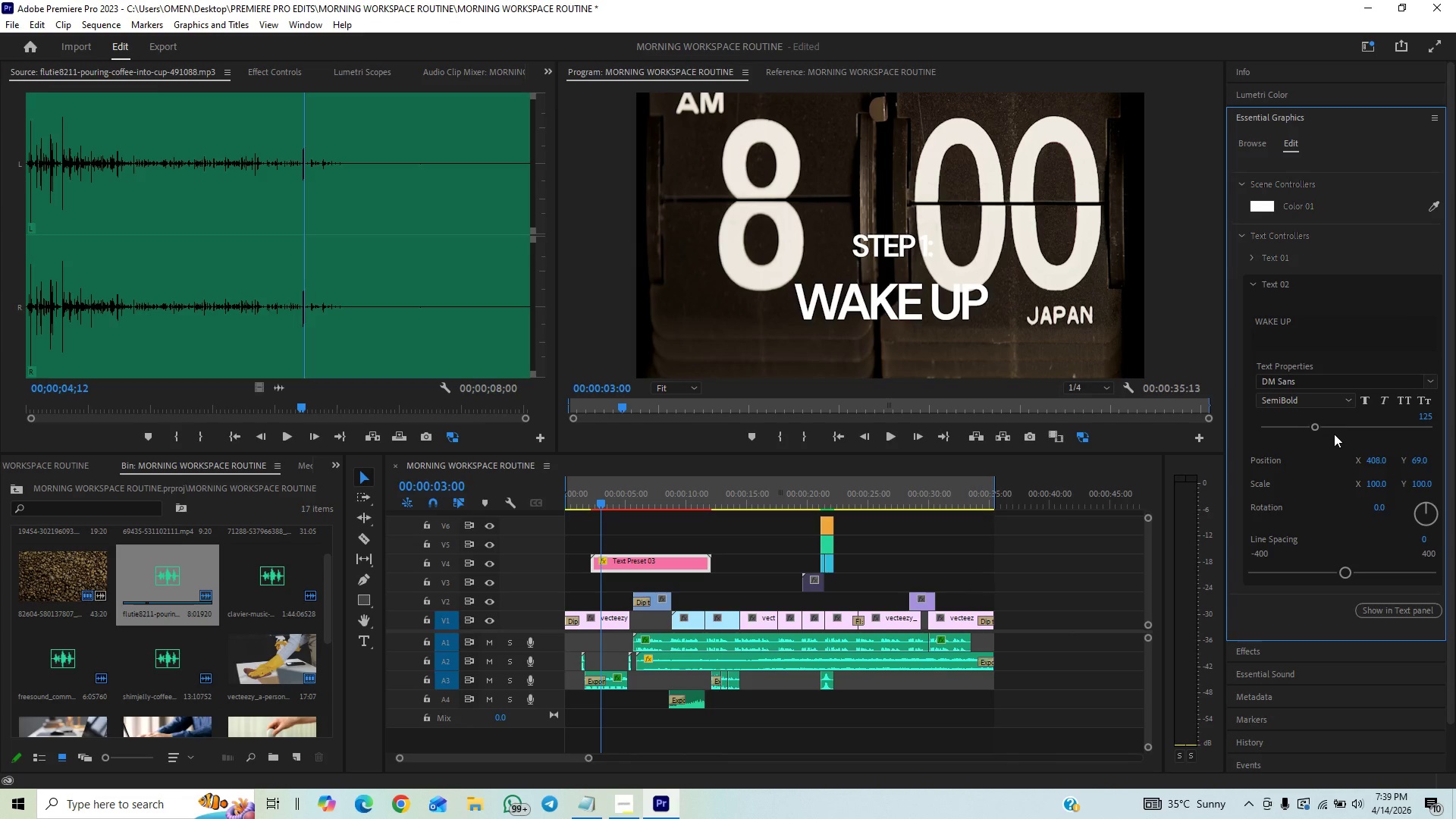 
wait(6.72)
 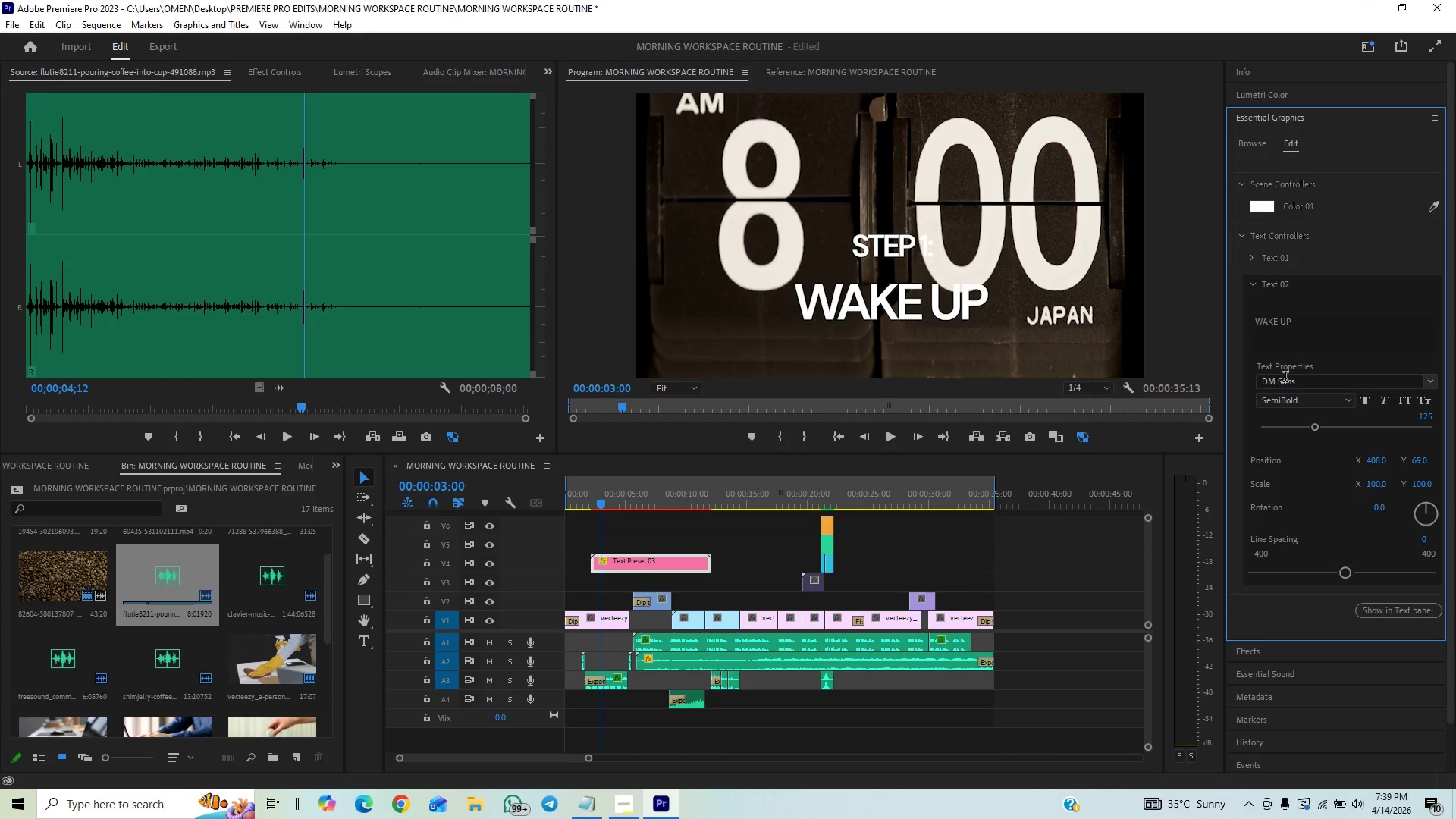 
left_click([1307, 421])
 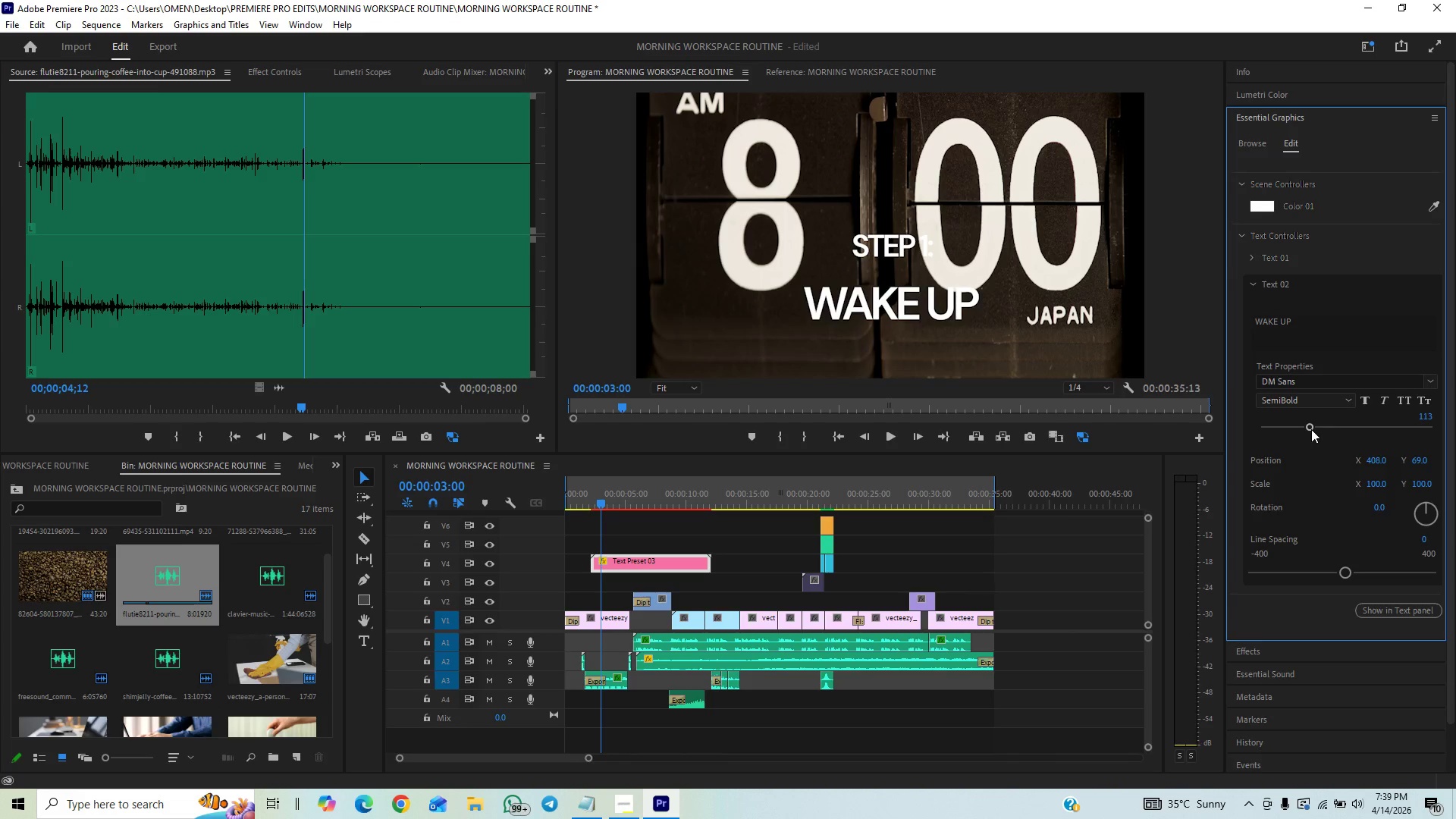 
left_click_drag(start_coordinate=[1311, 429], to_coordinate=[1293, 438])
 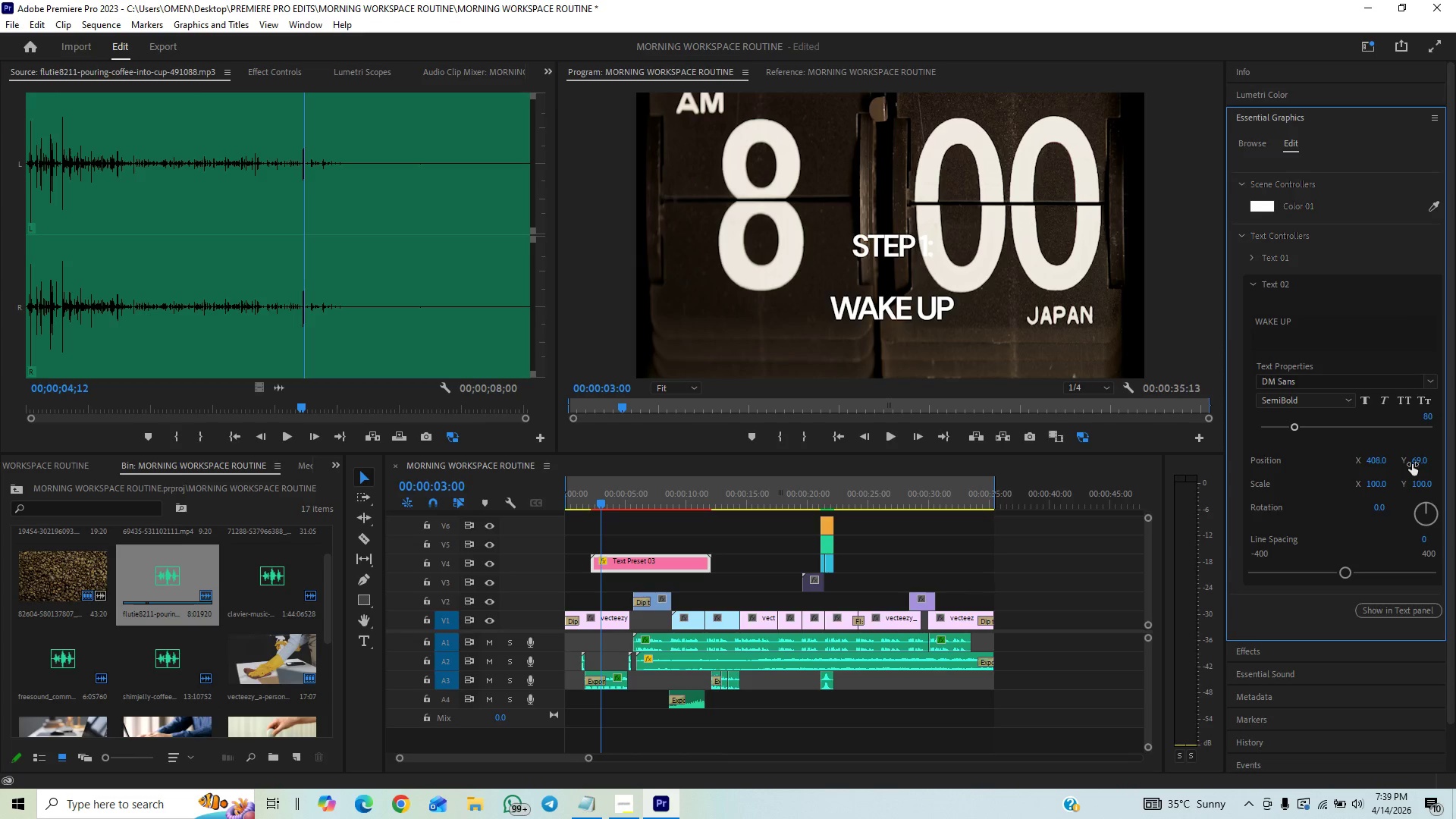 
left_click_drag(start_coordinate=[1424, 459], to_coordinate=[1440, 454])
 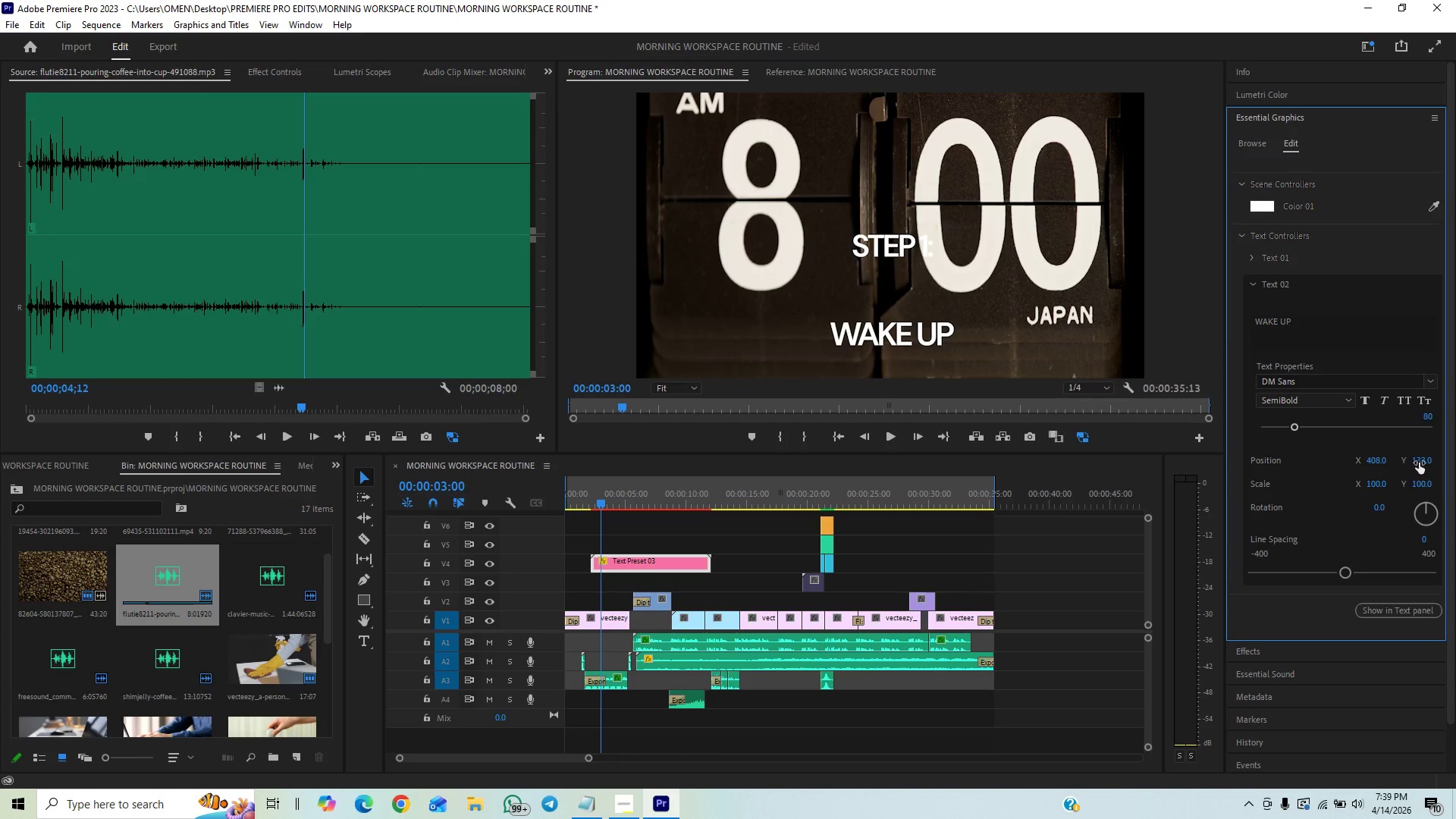 
left_click([1419, 463])
 